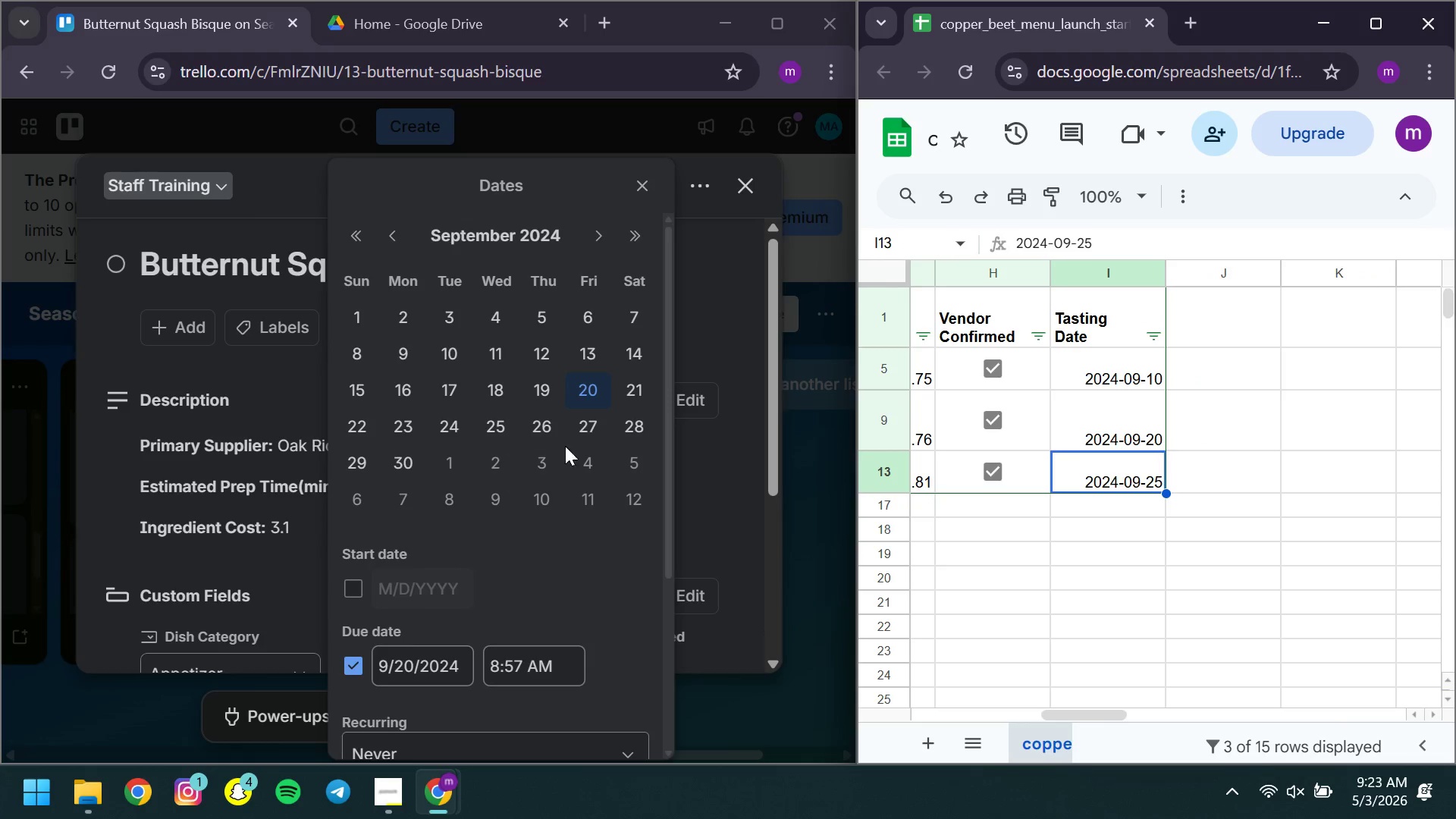 
left_click([504, 432])
 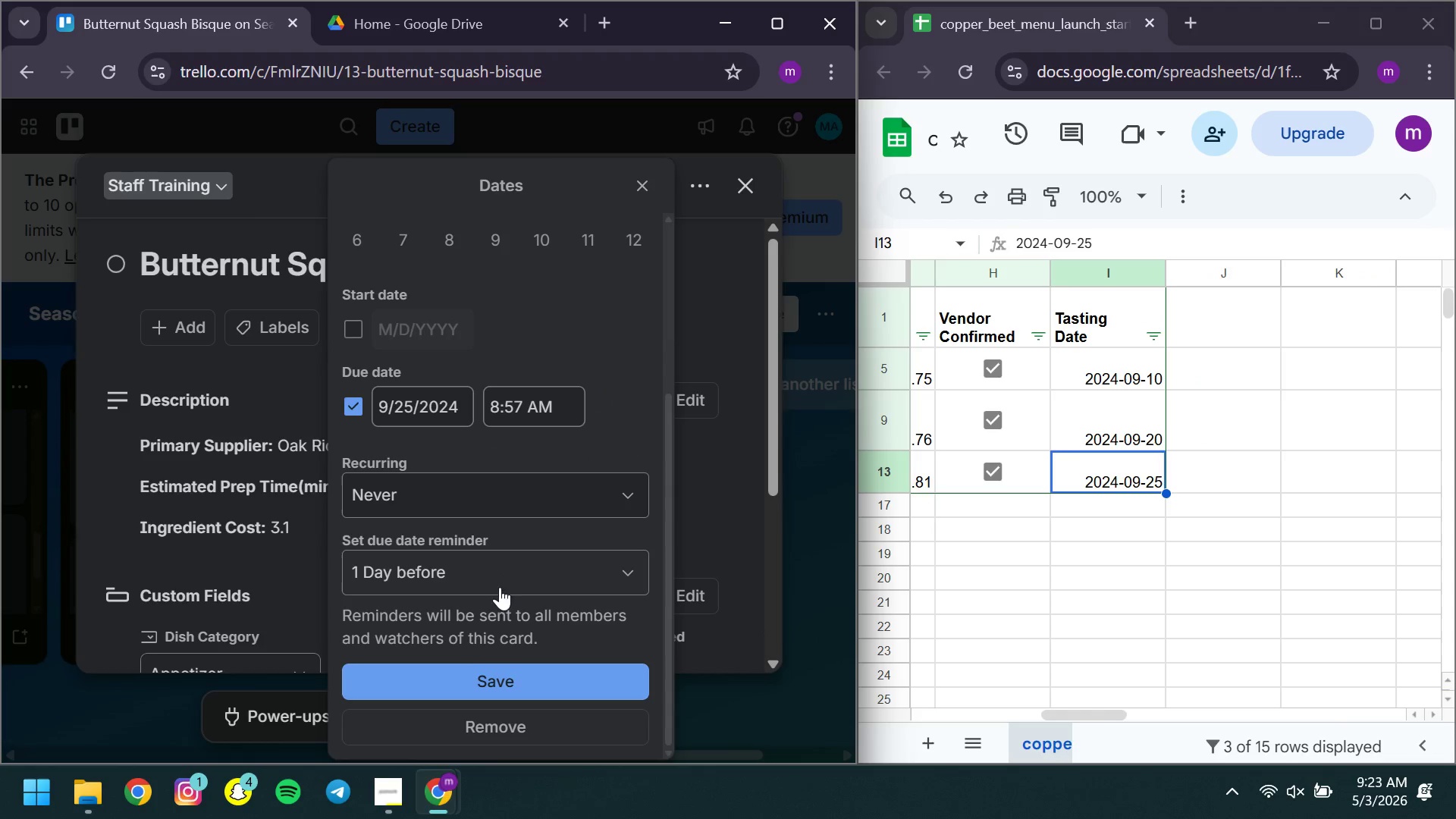 
left_click([447, 667])
 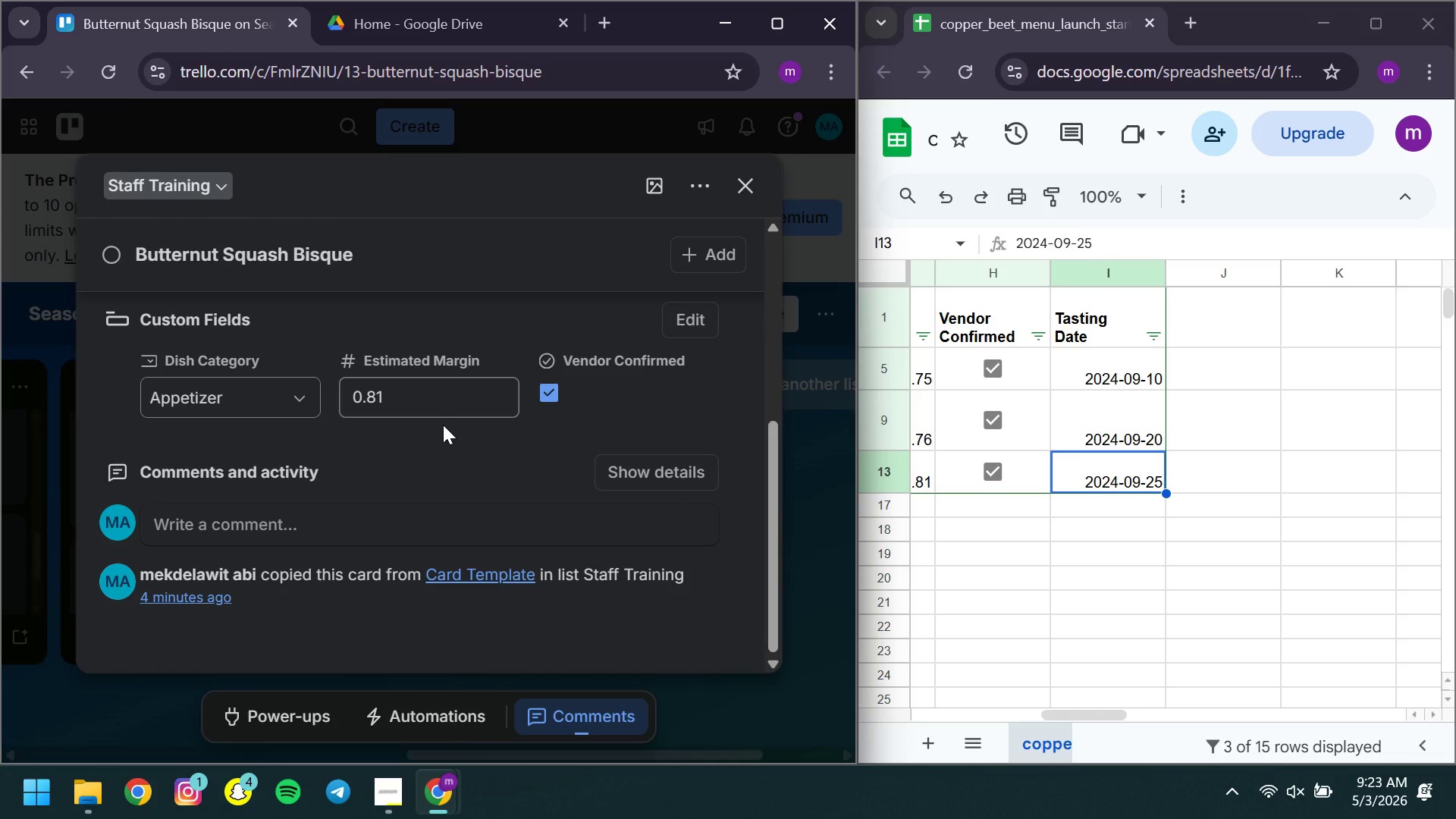 
wait(23.92)
 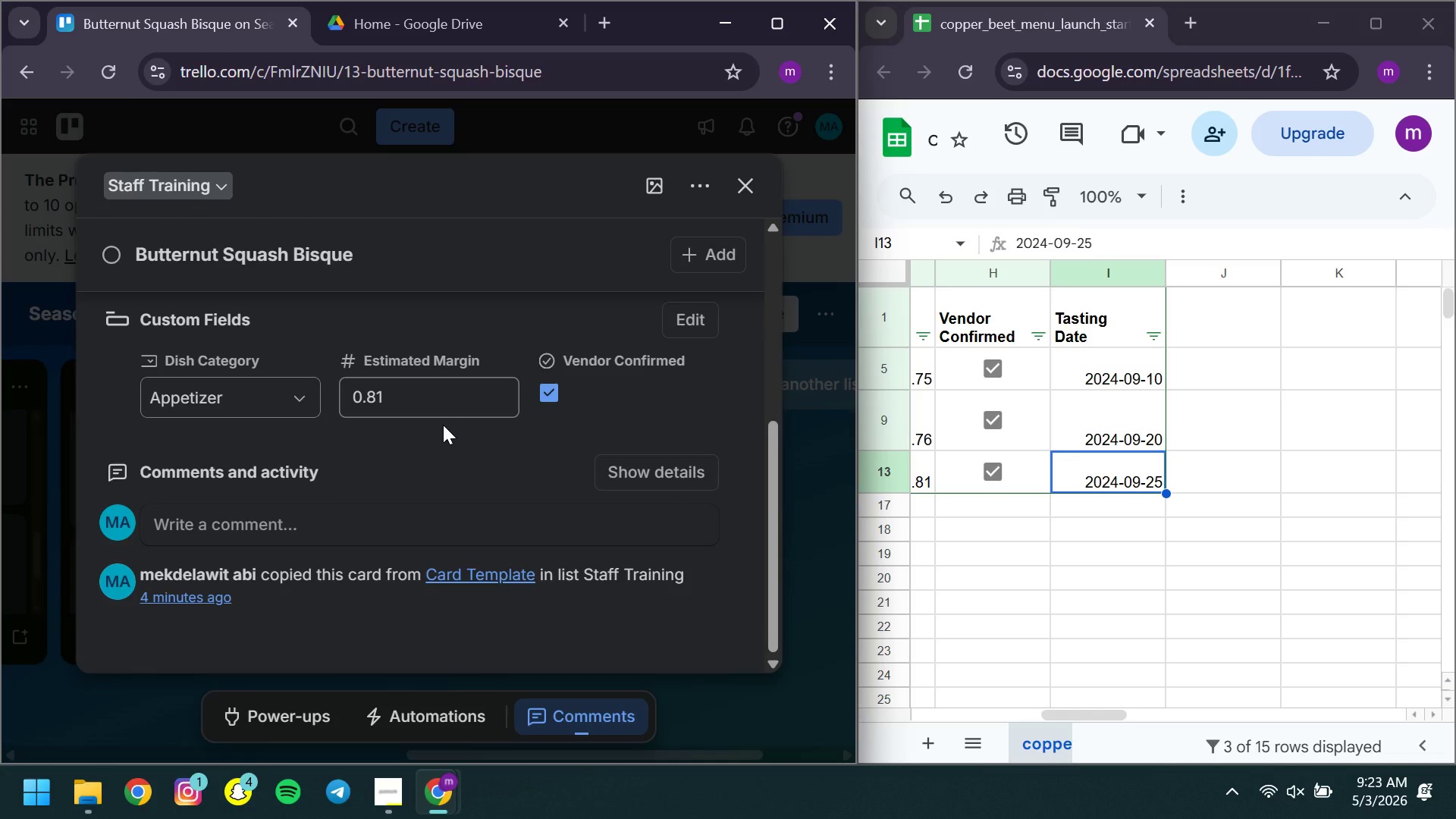 
left_click([745, 190])
 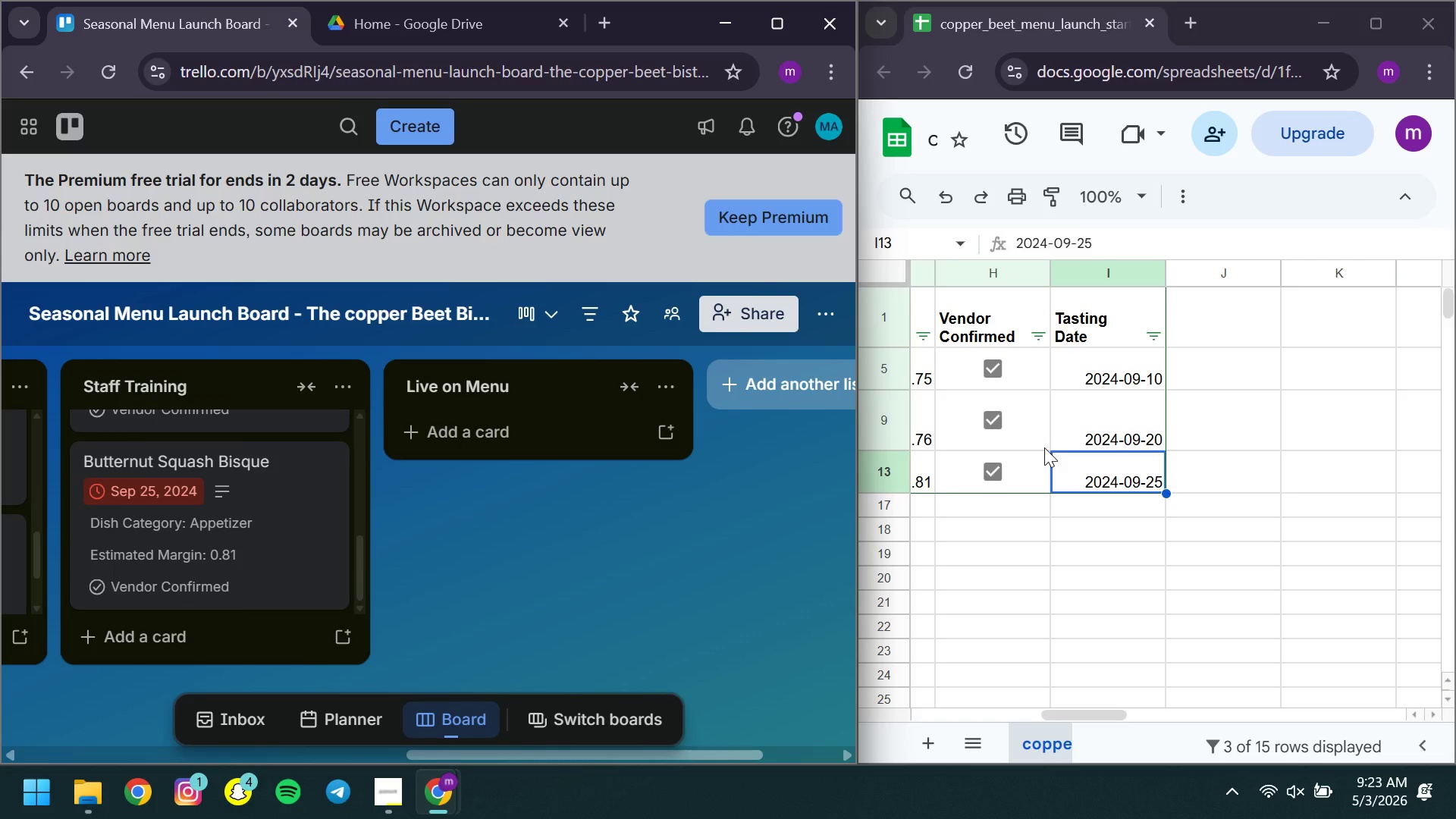 
wait(6.91)
 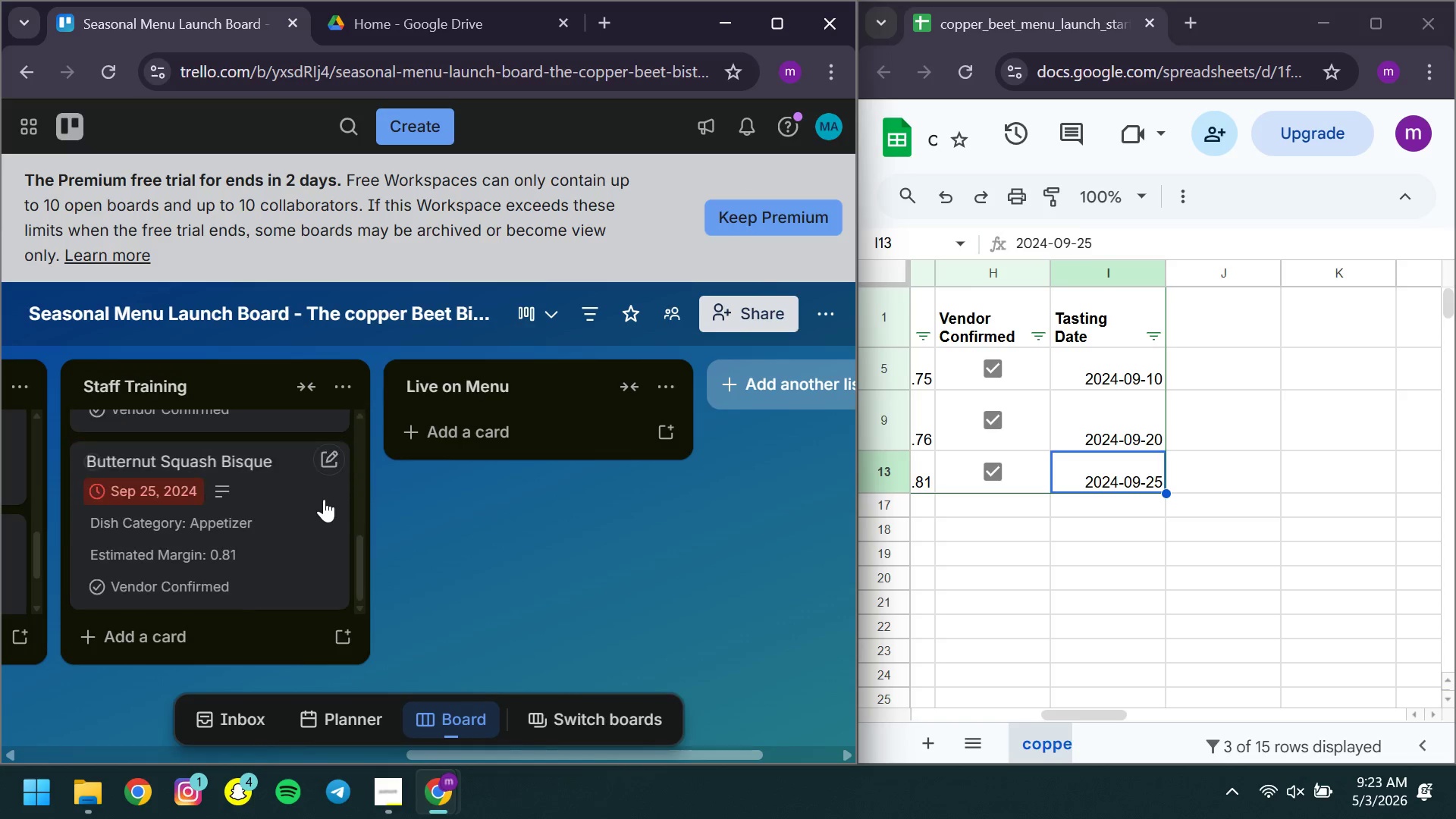 
left_click([1254, 337])
 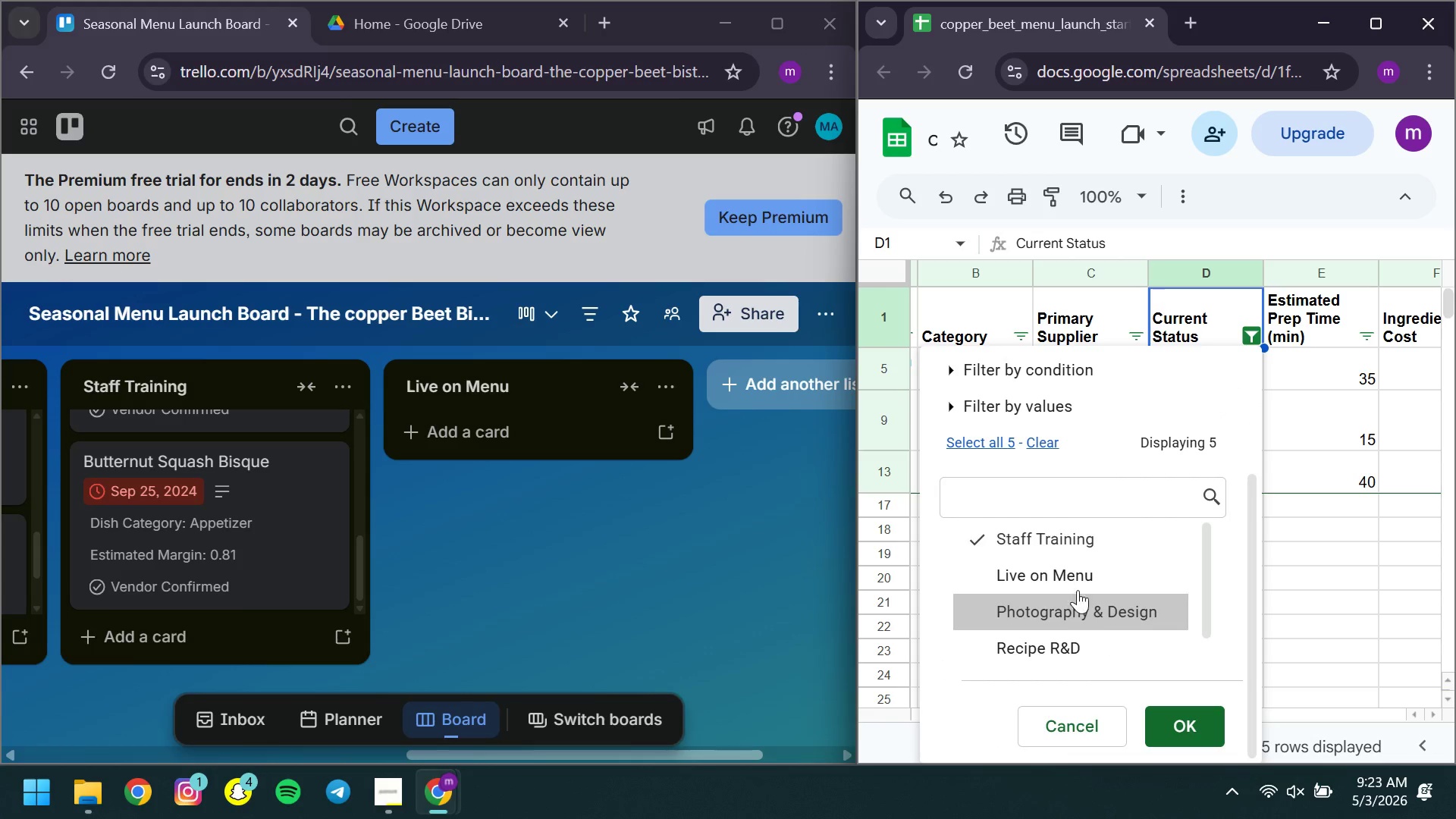 
left_click([1044, 541])
 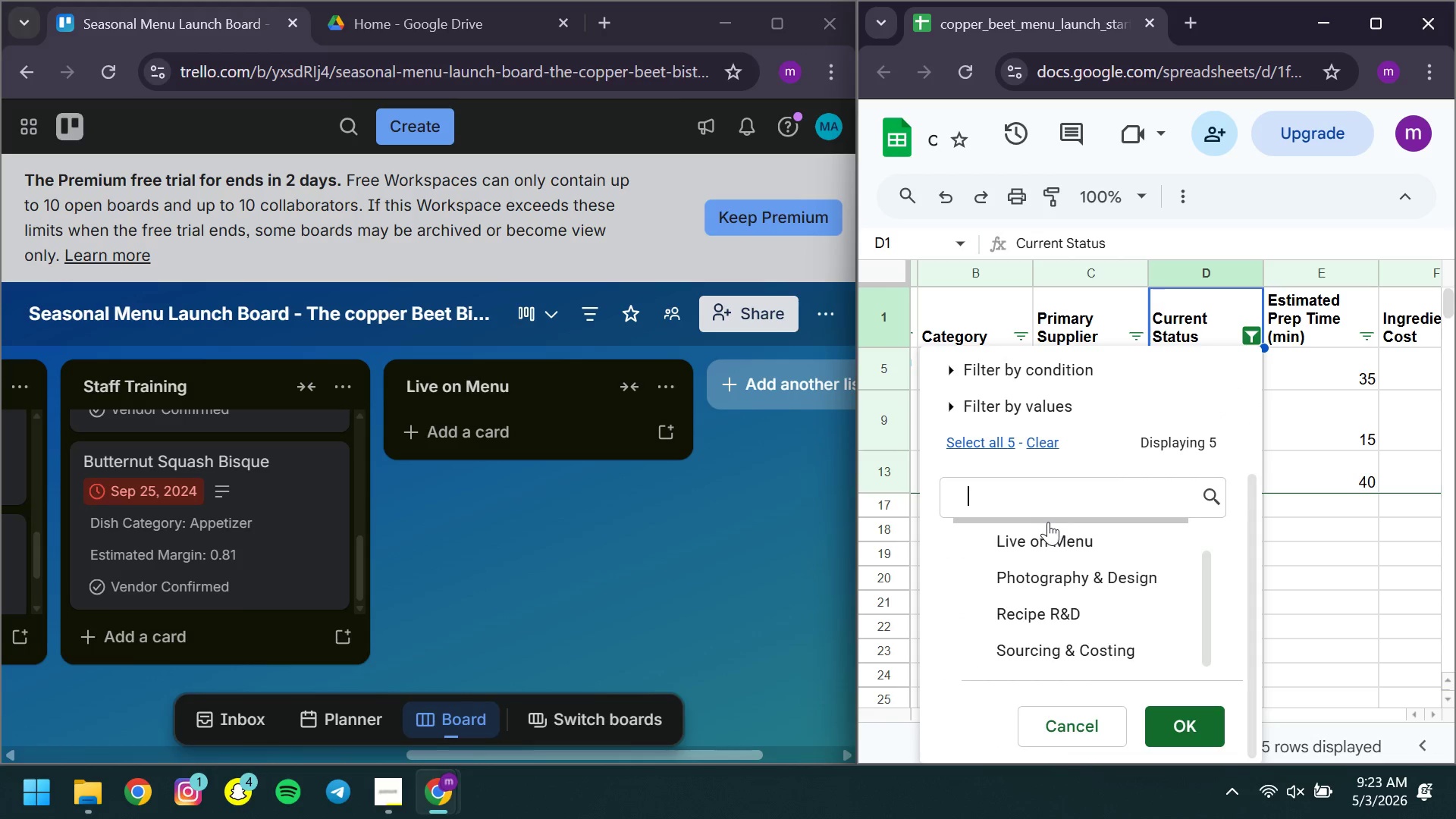 
left_click([1067, 545])
 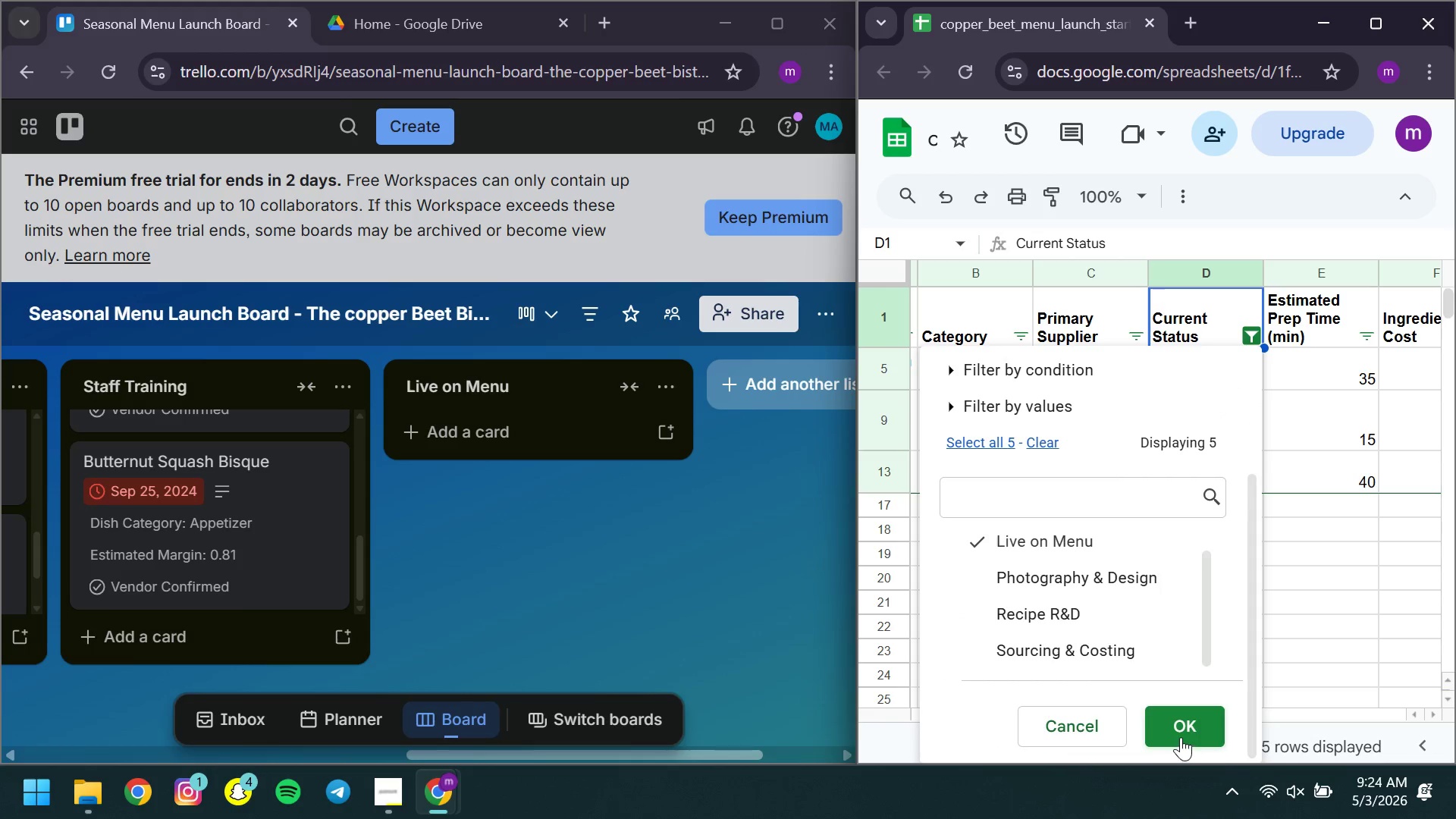 
left_click([1181, 737])
 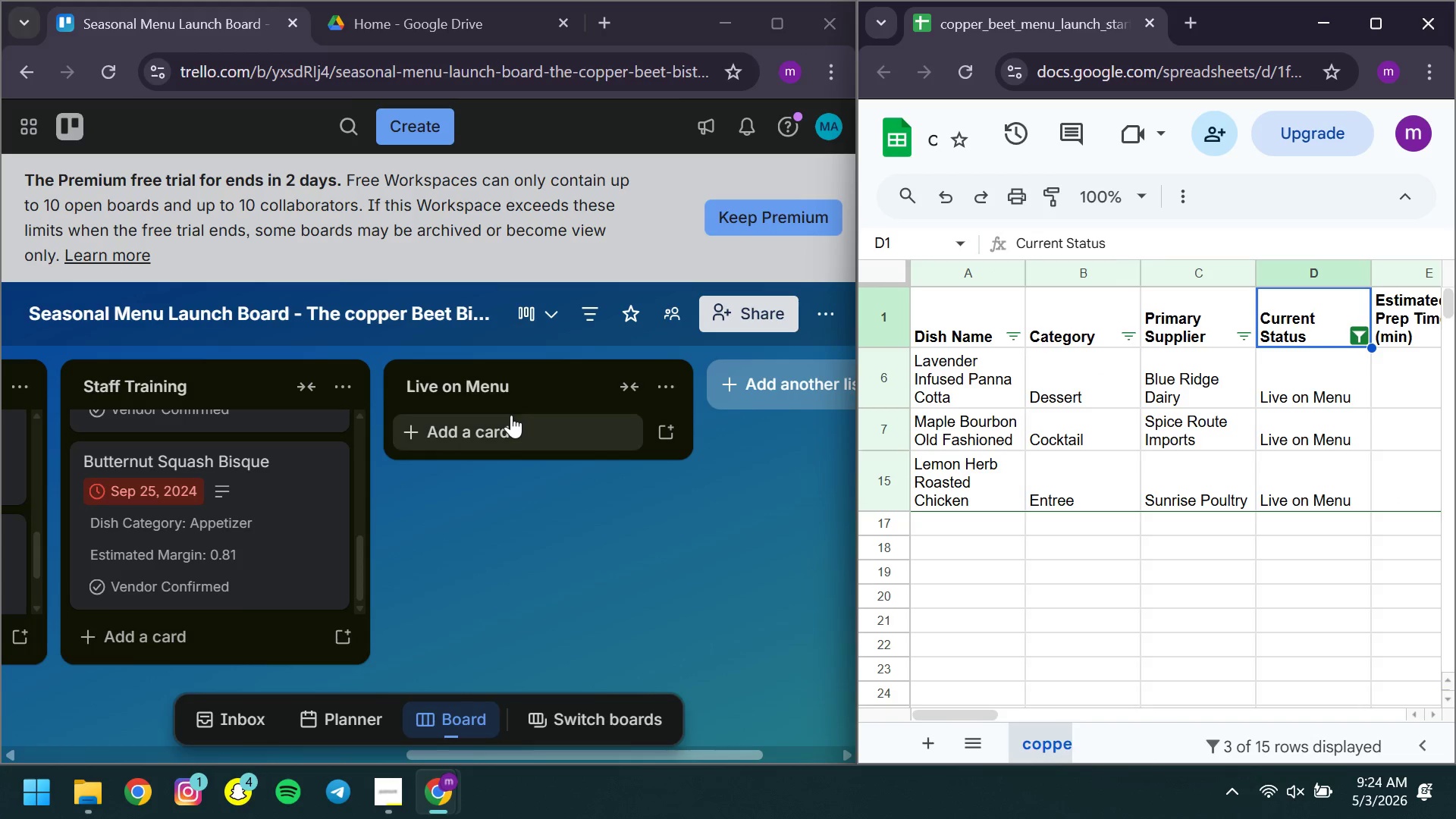 
left_click([672, 447])
 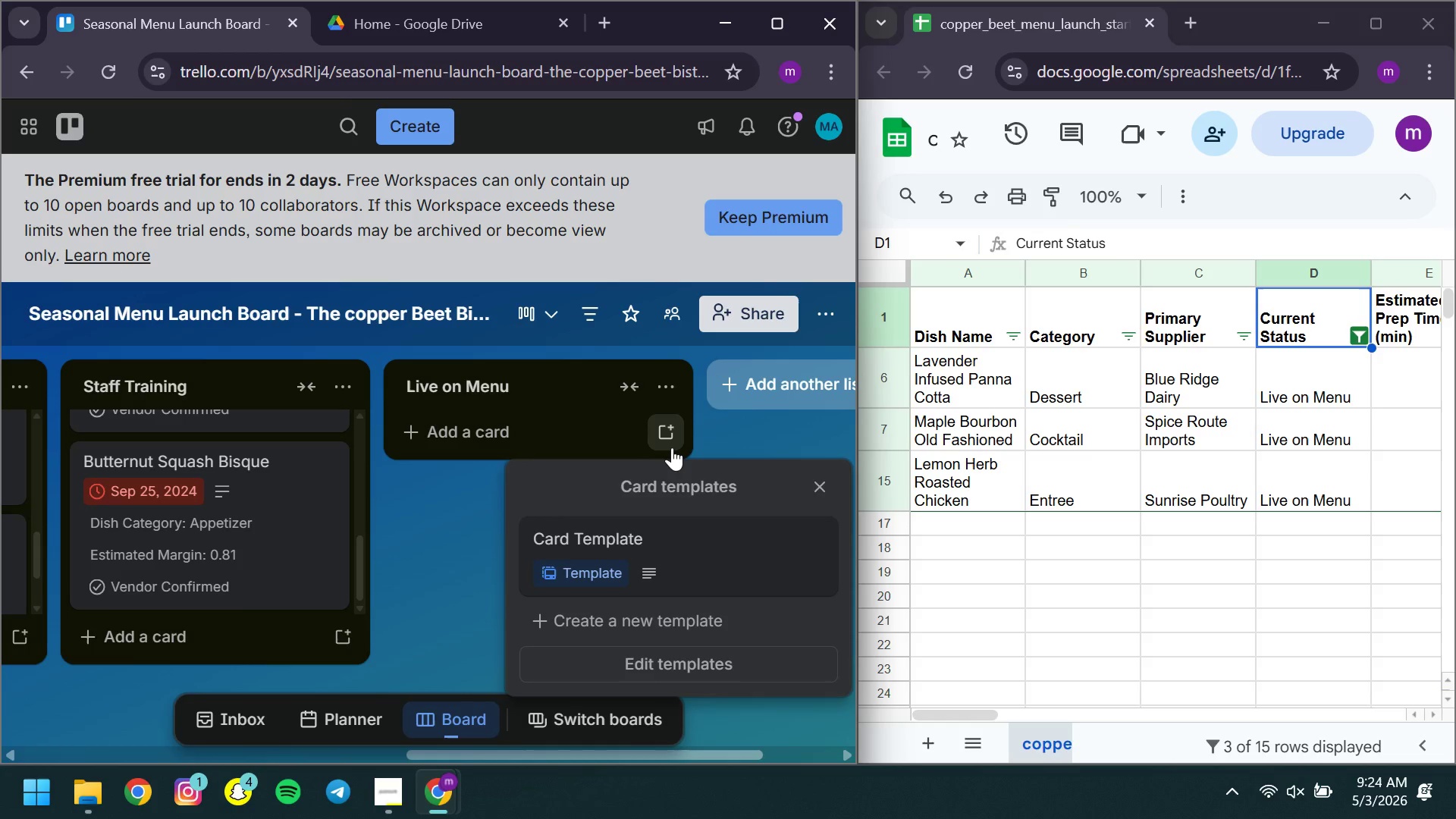 
wait(5.42)
 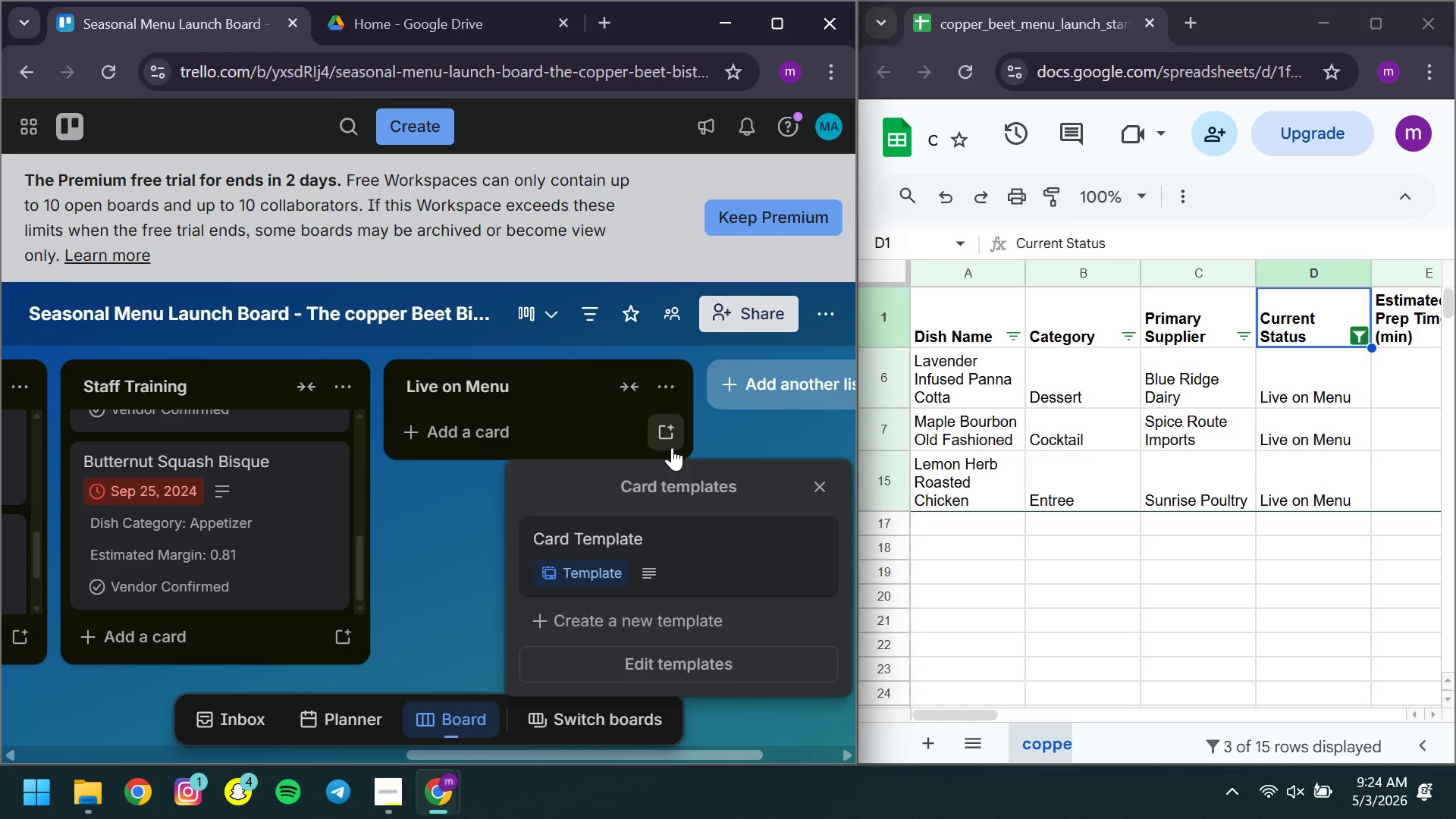 
left_click([704, 538])
 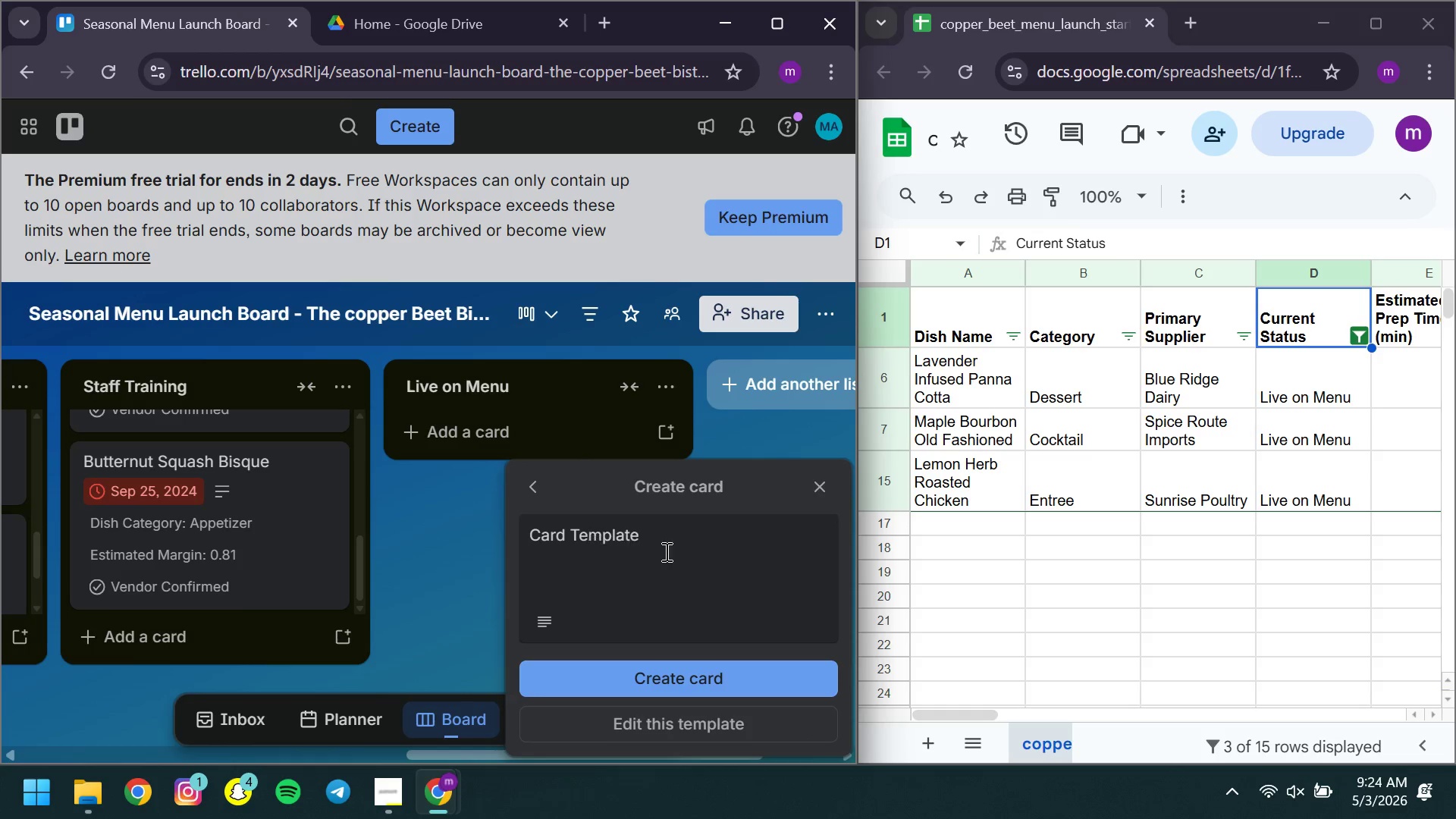 
left_click([679, 553])
 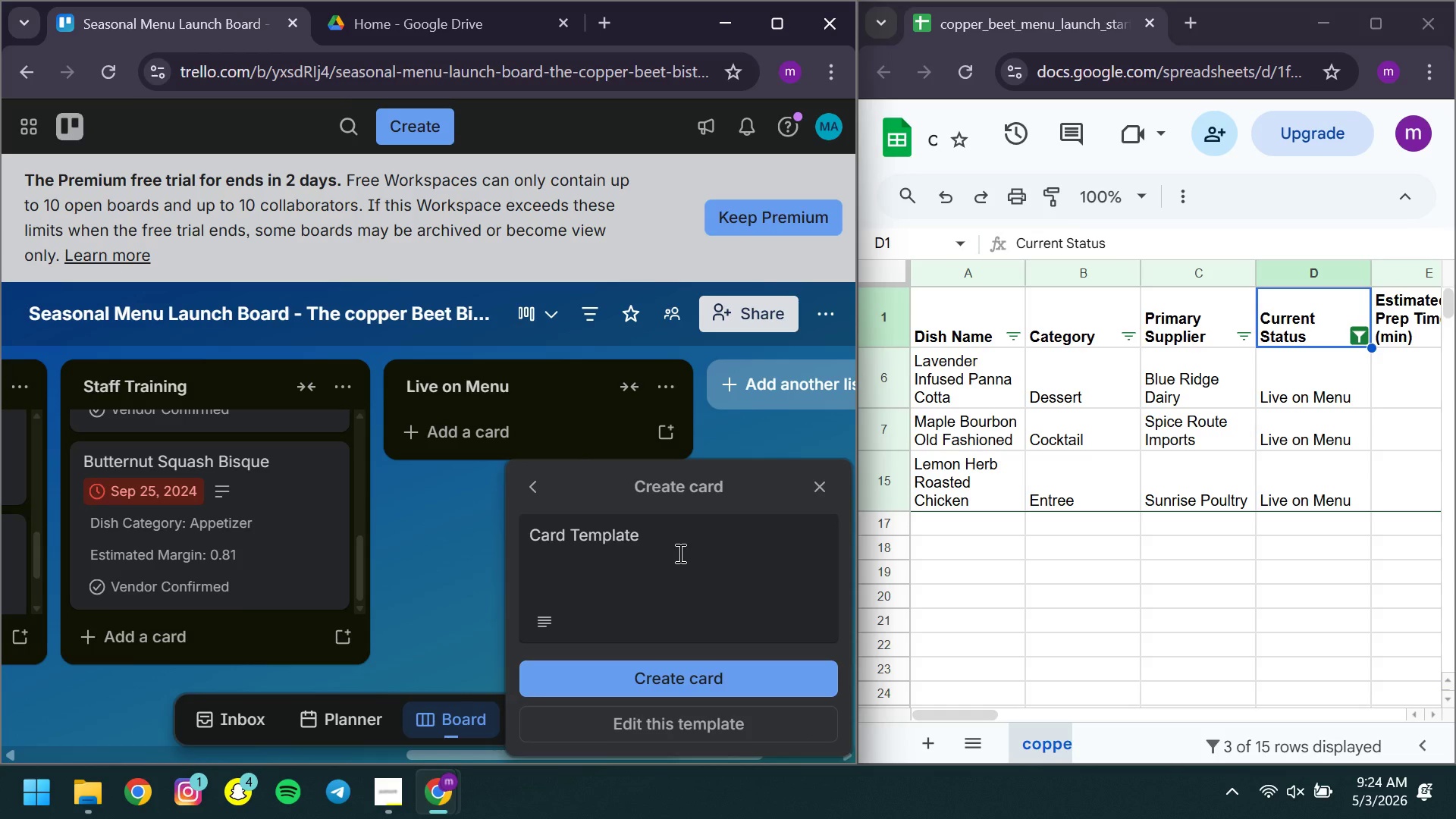 
key(Control+A)
 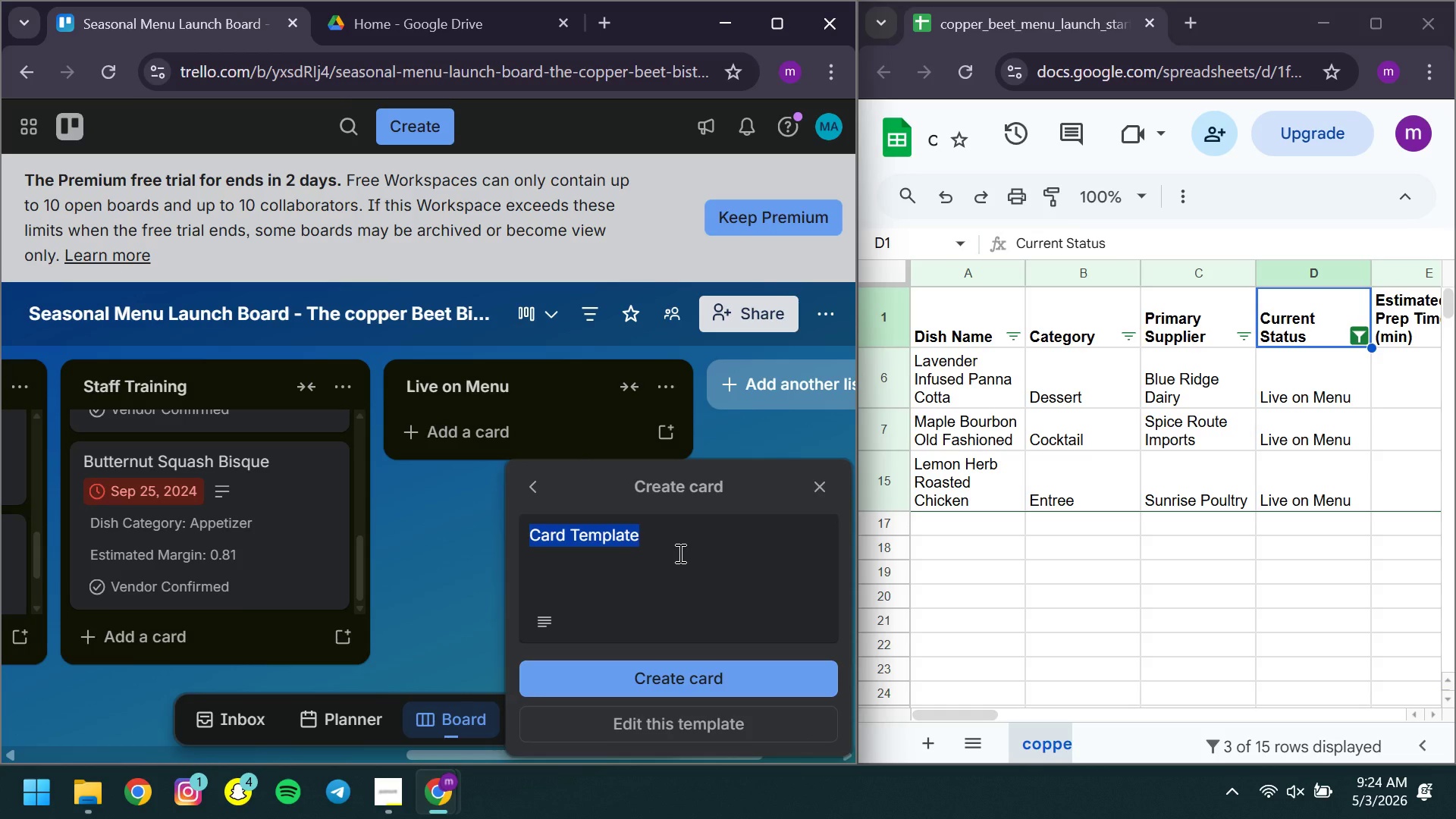 
type(Lavender Infused Panna Cott )
key(Backspace)
type(a )
 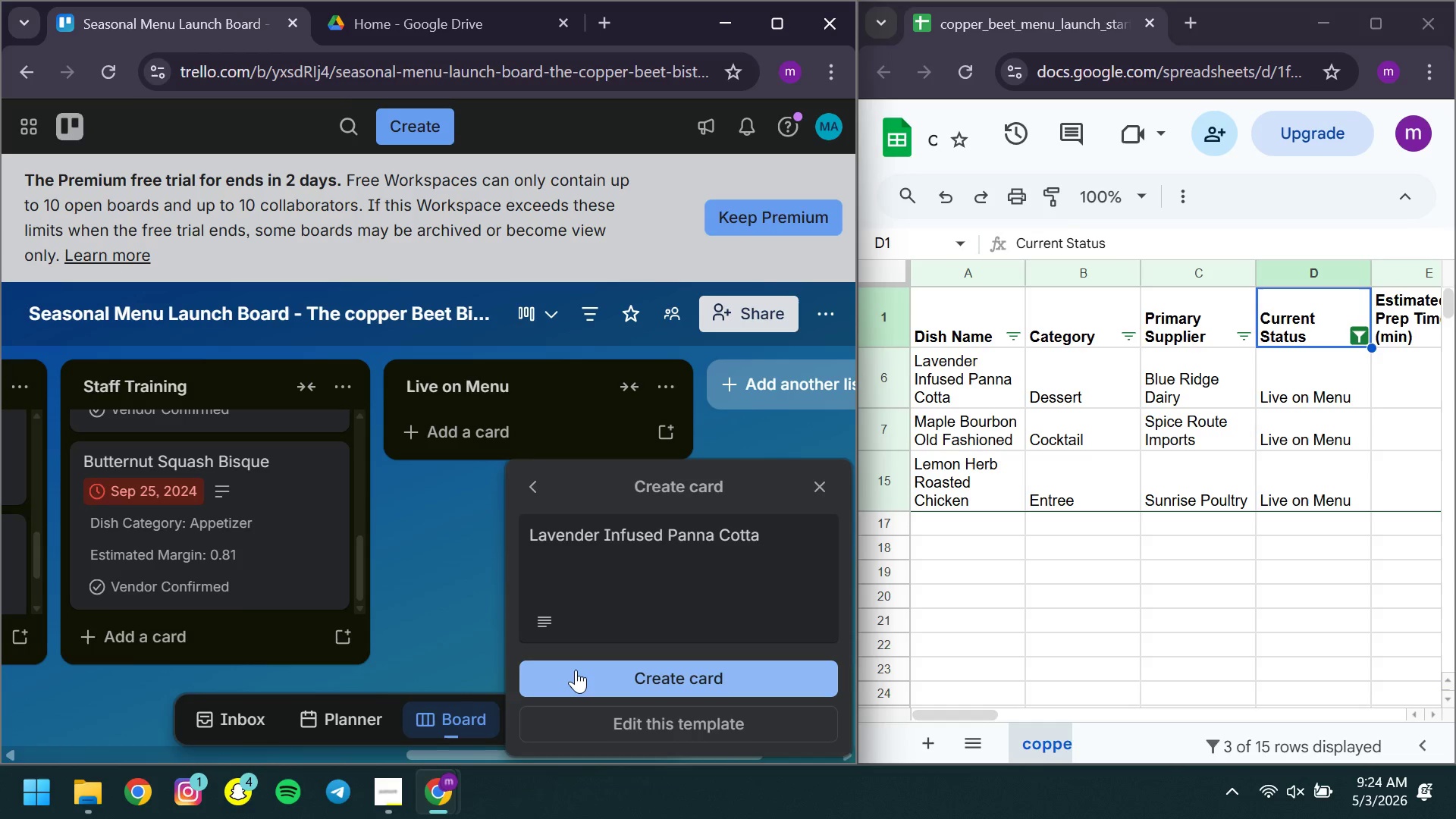 
left_click([576, 670])
 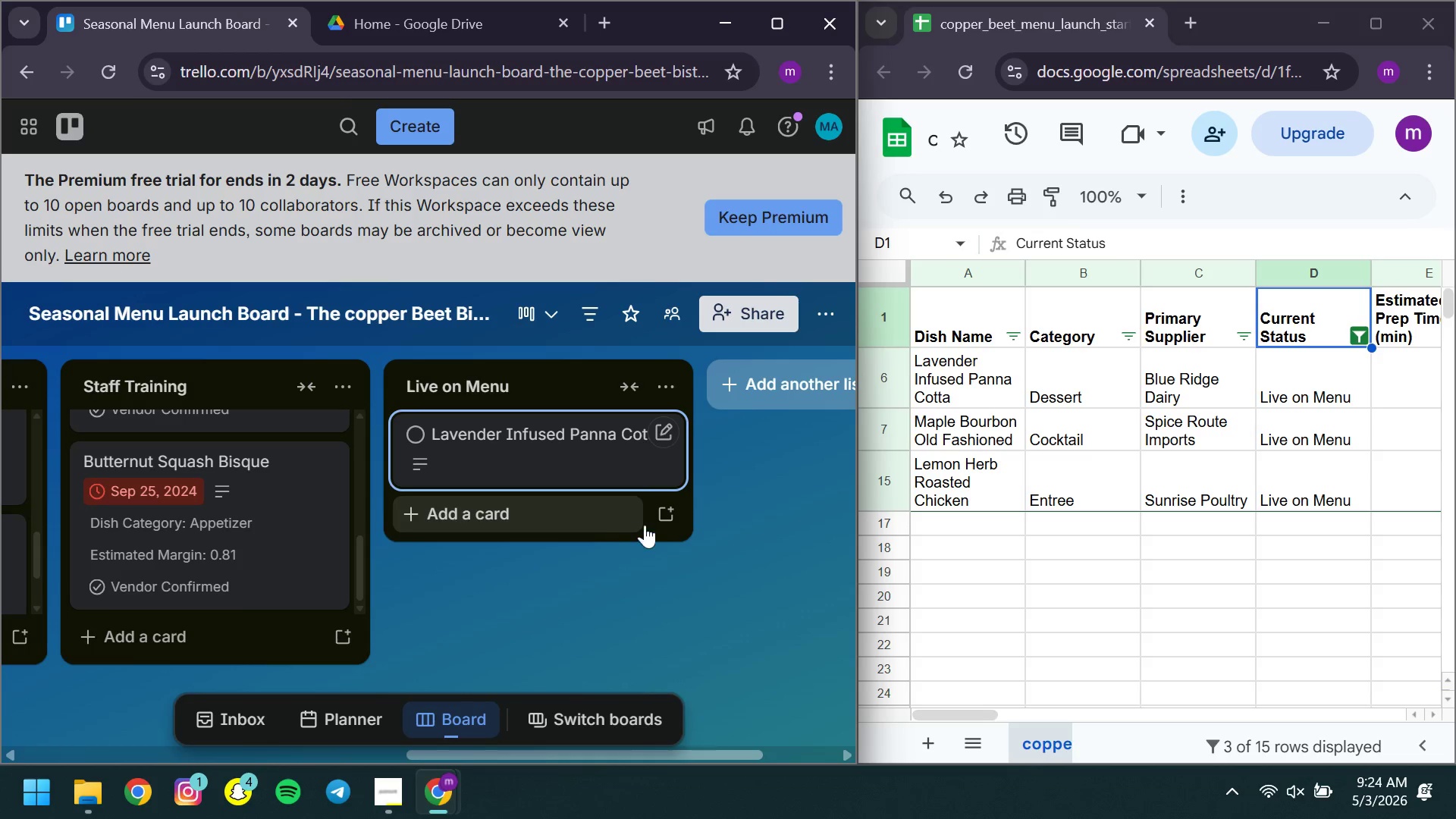 
left_click([665, 513])
 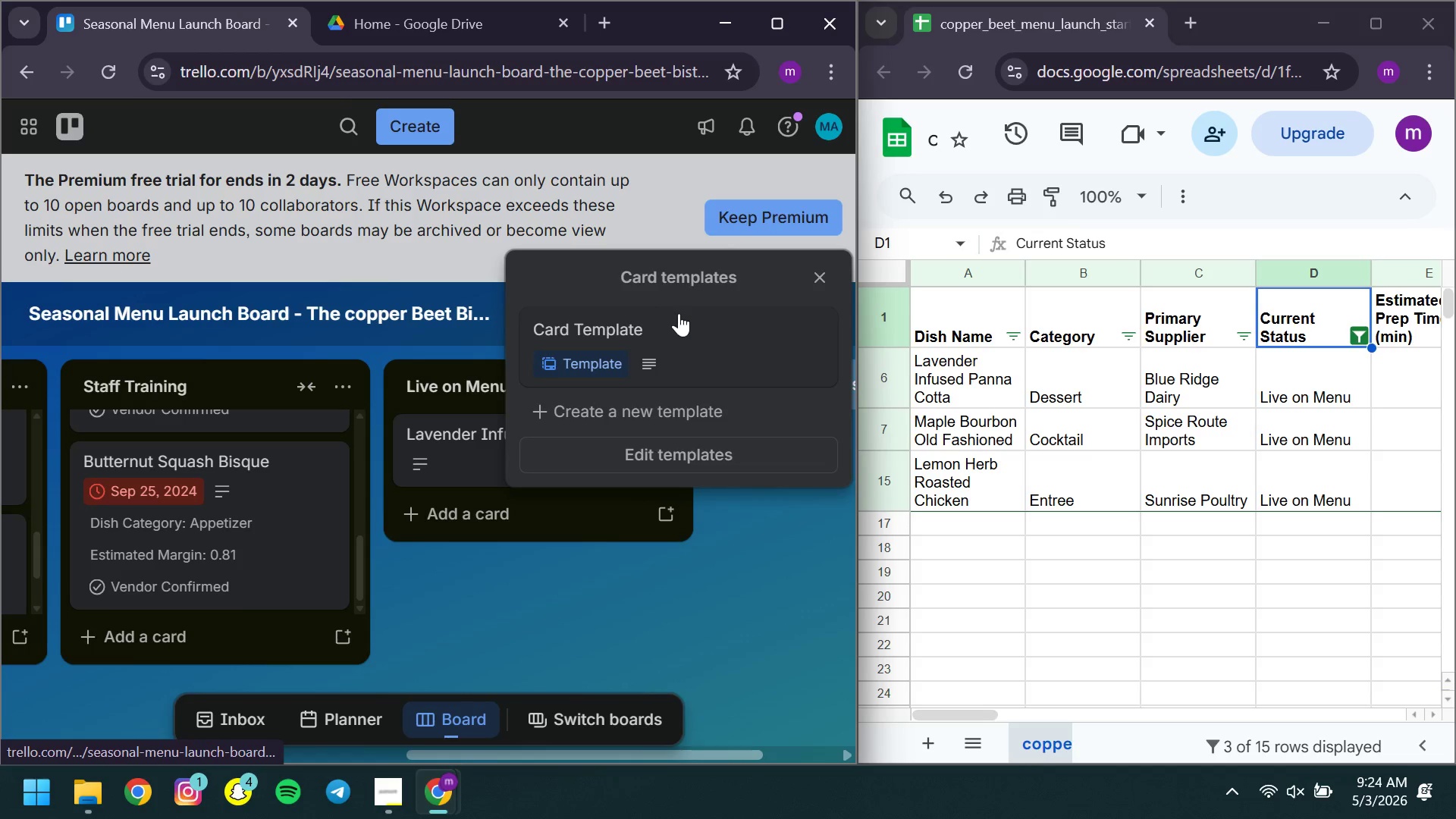 
left_click([684, 321])
 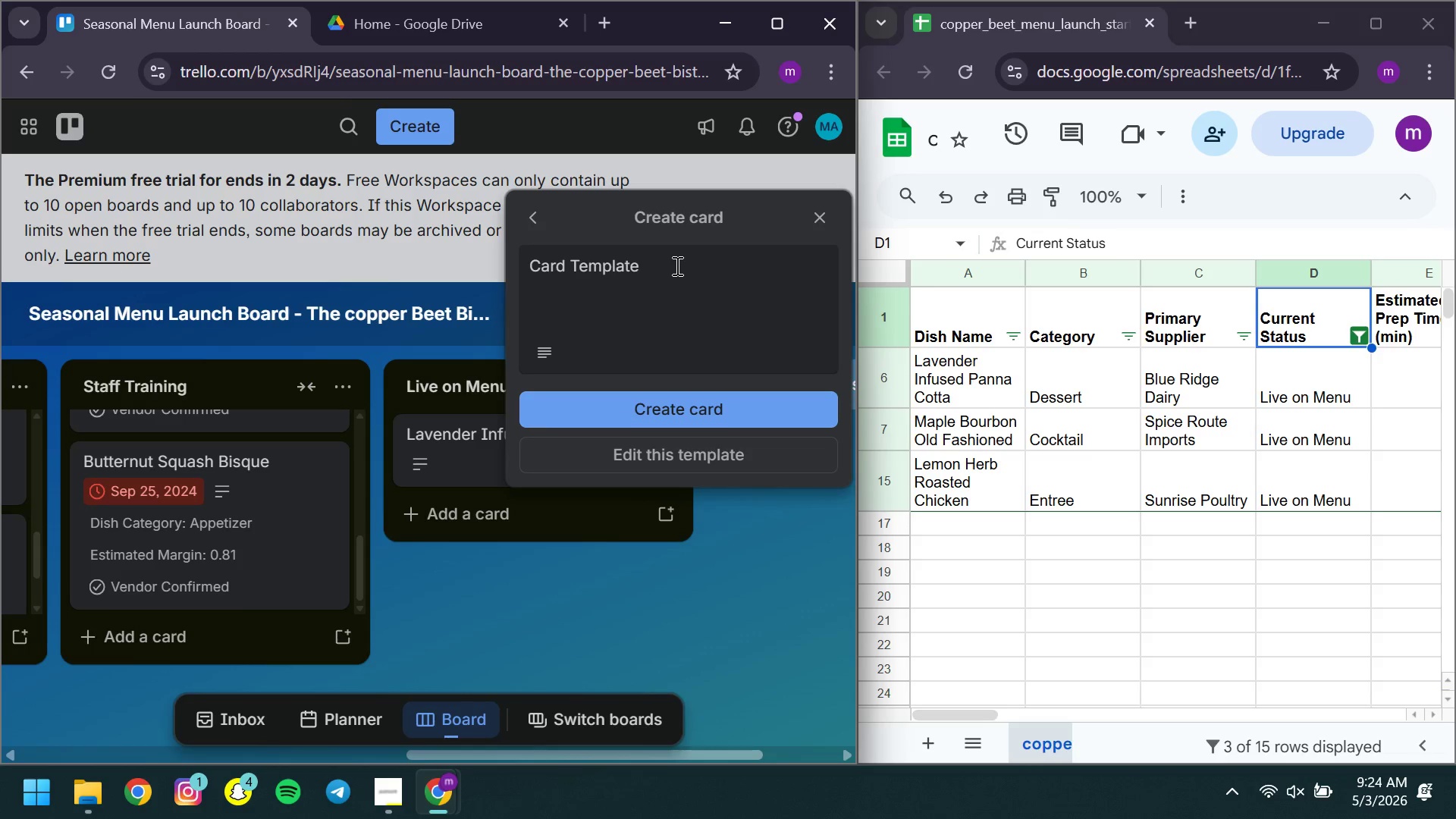 
left_click([676, 265])
 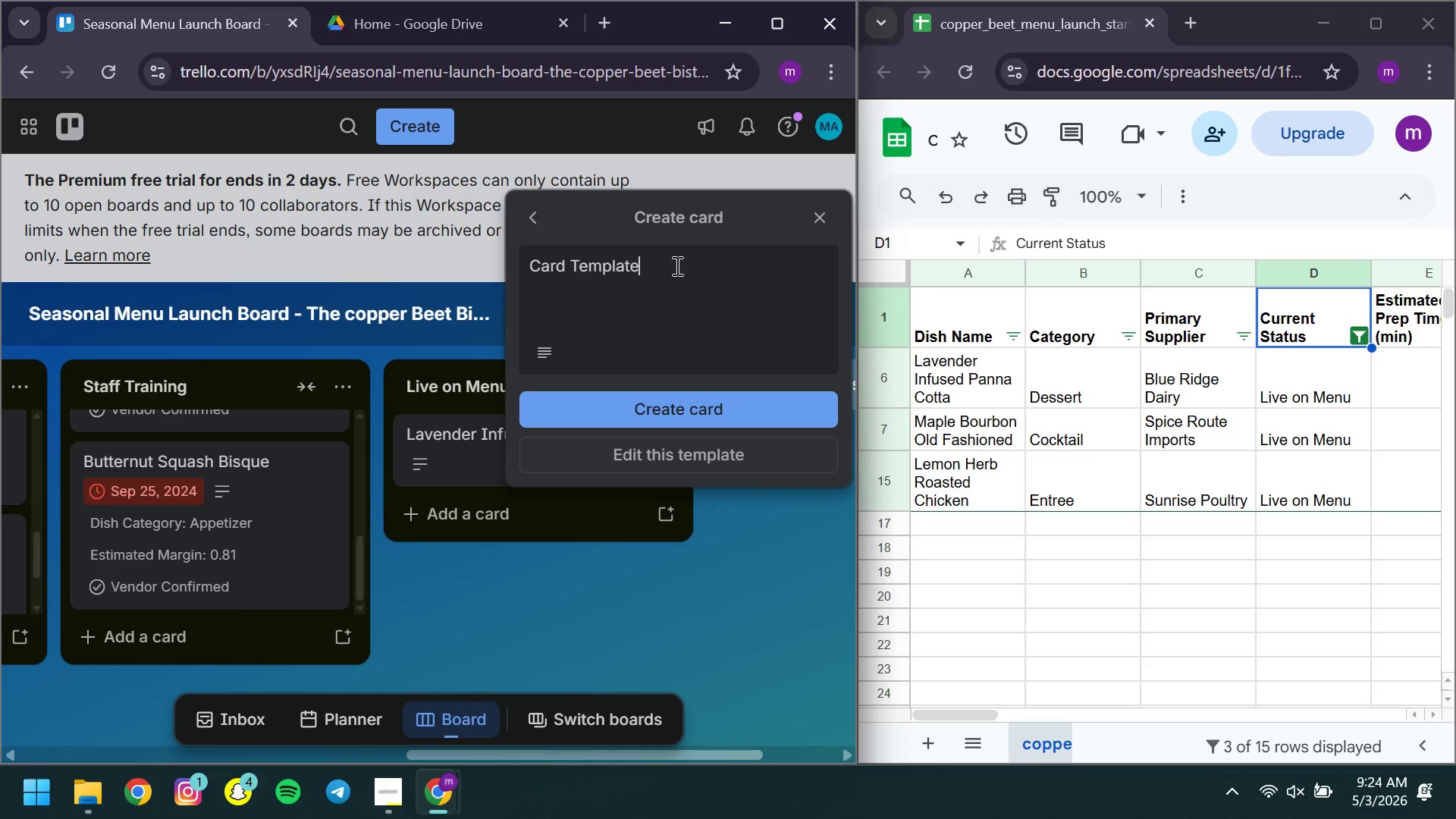 
key(Control+ControlLeft)
 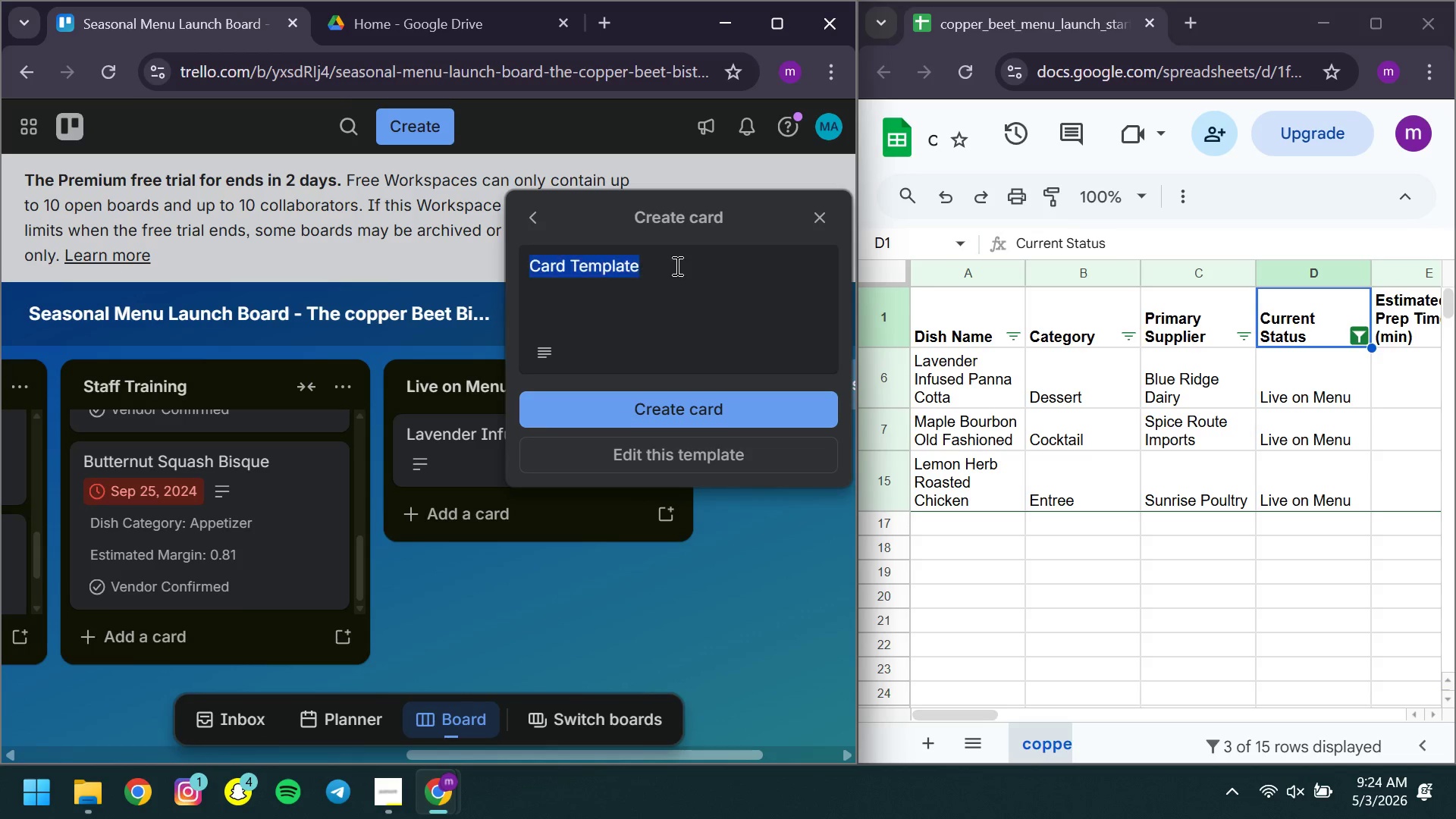 
key(Control+A)
 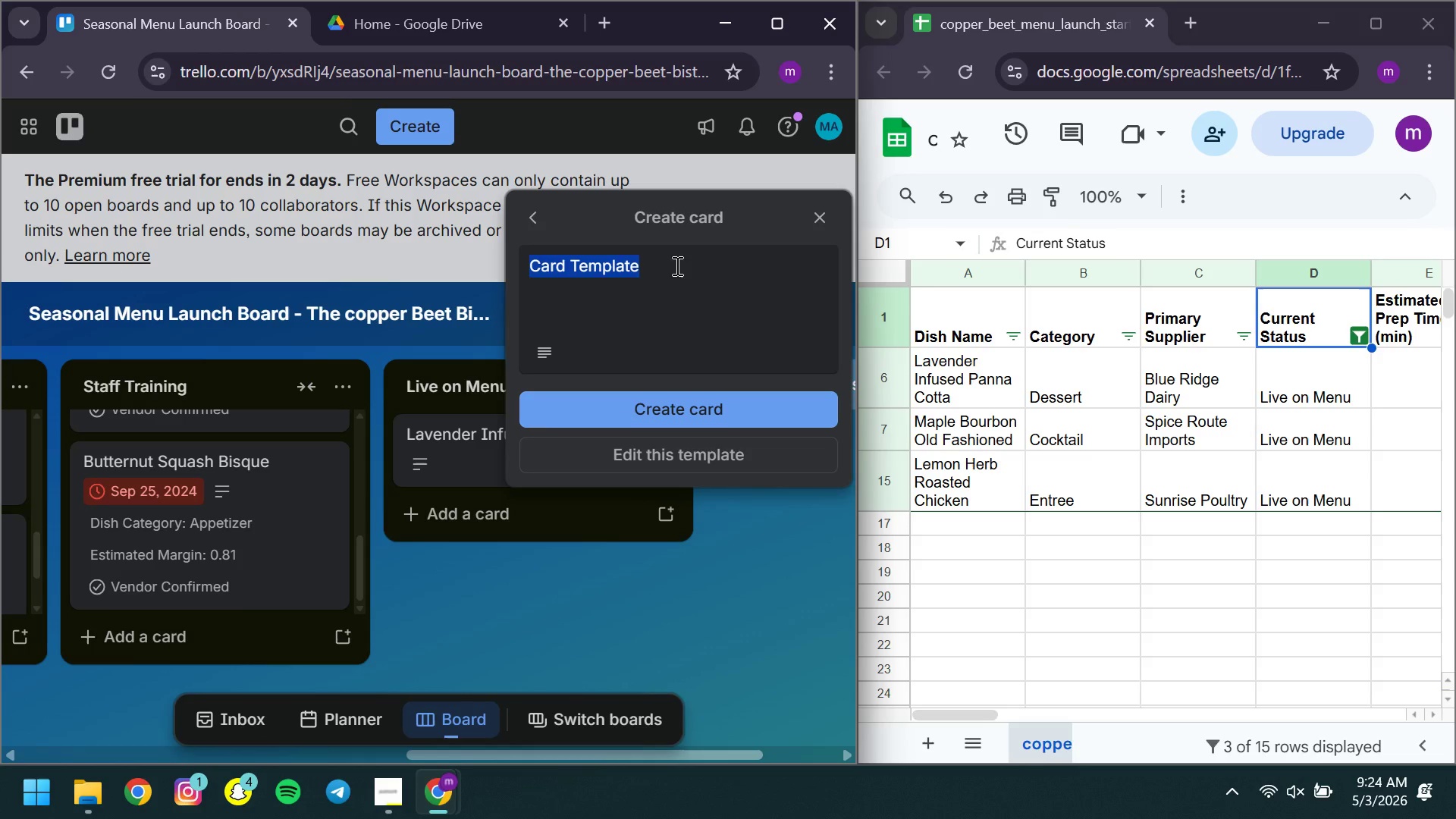 
type(Maple Bourv)
key(Backspace)
type(bon Old Fashioned )
 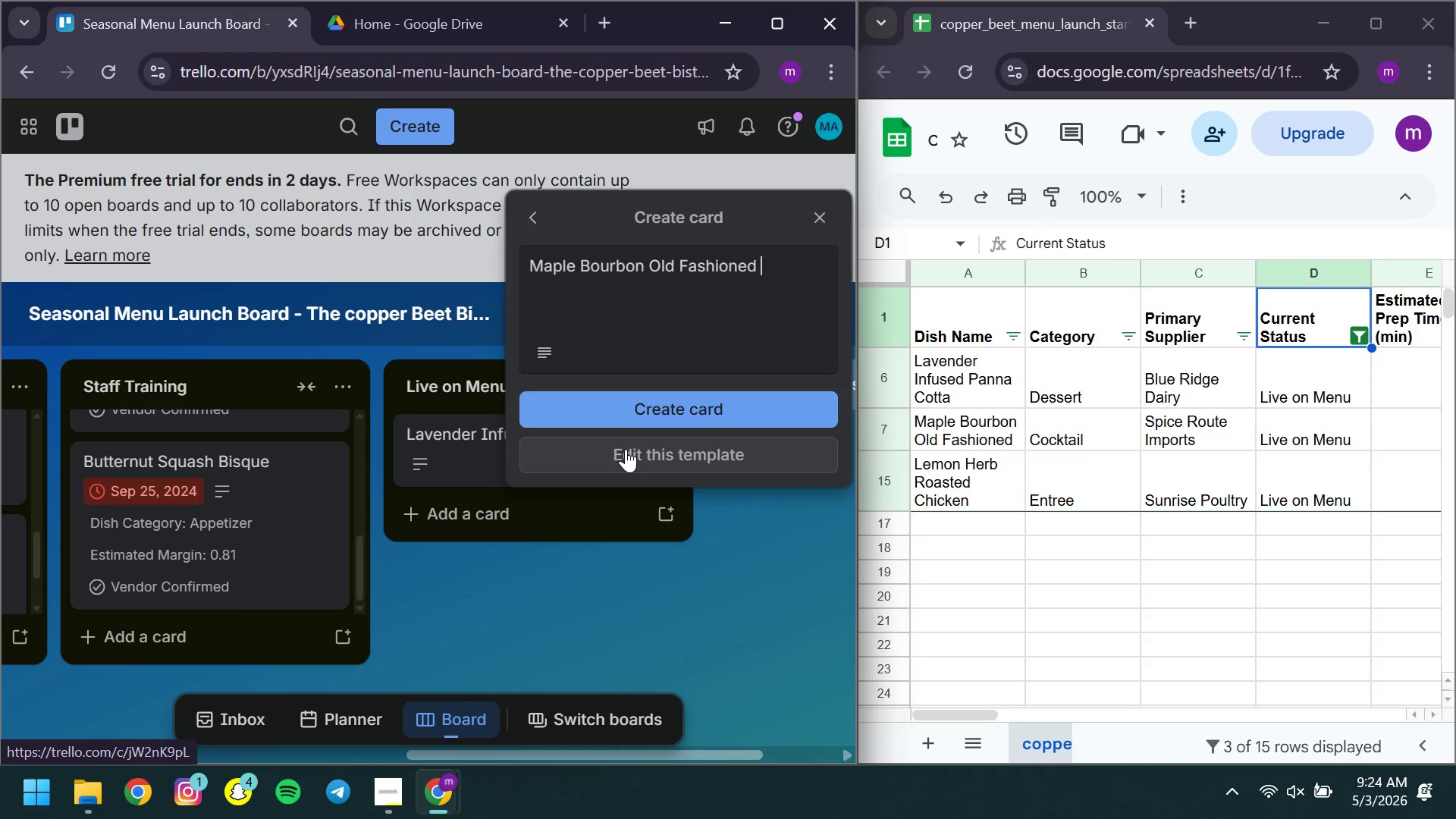 
left_click([584, 411])
 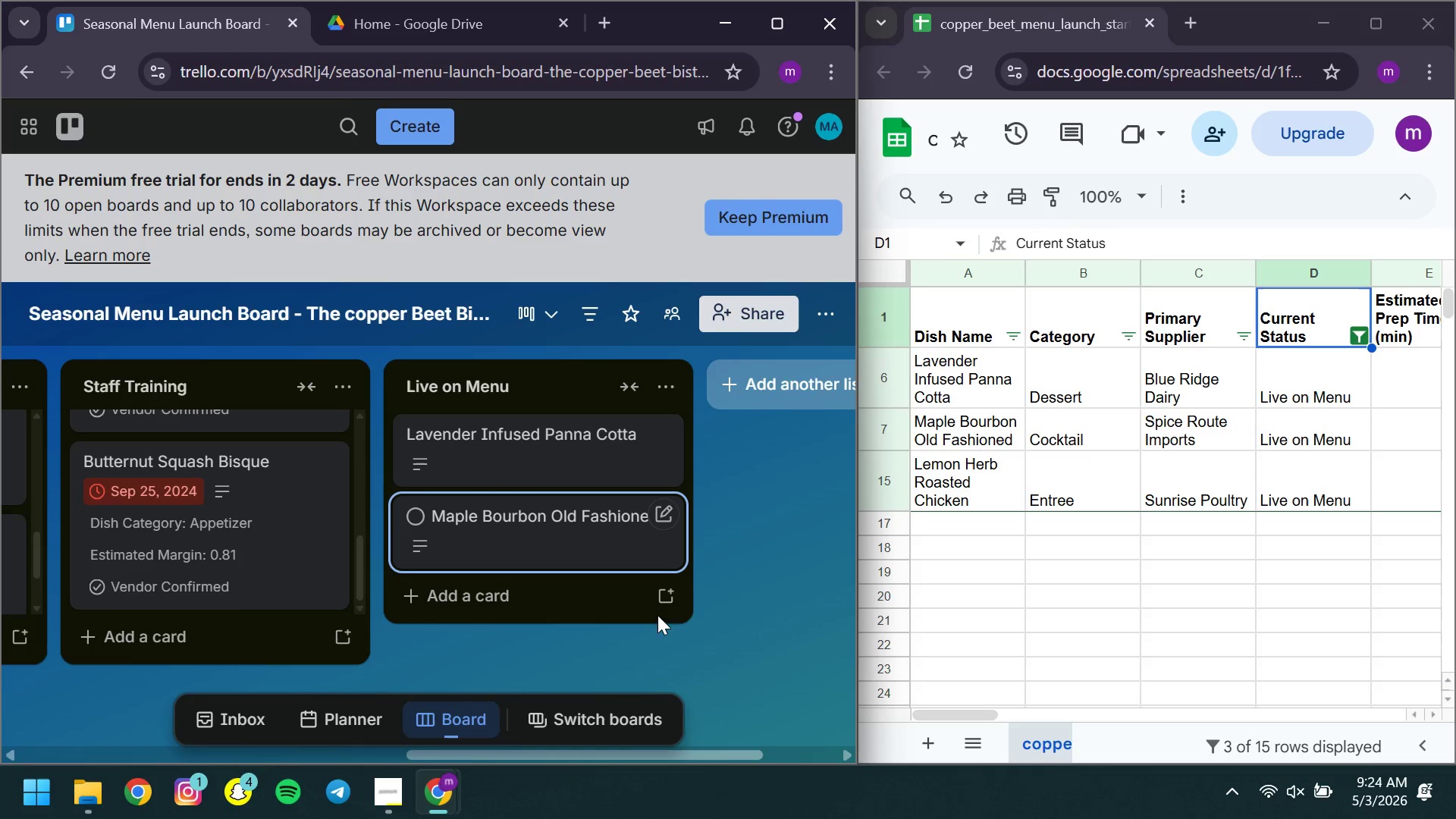 
left_click([670, 604])
 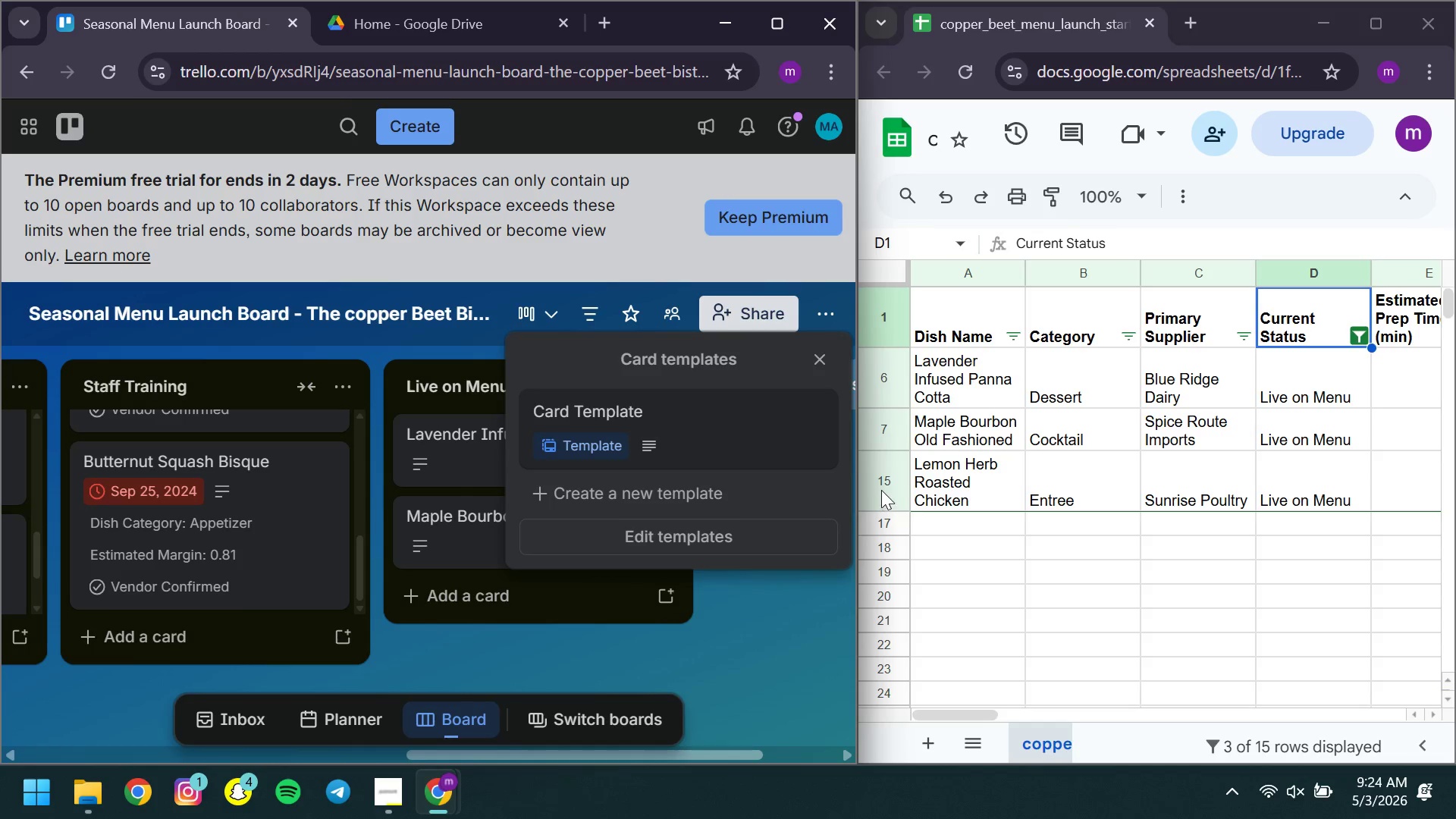 
left_click([881, 490])
 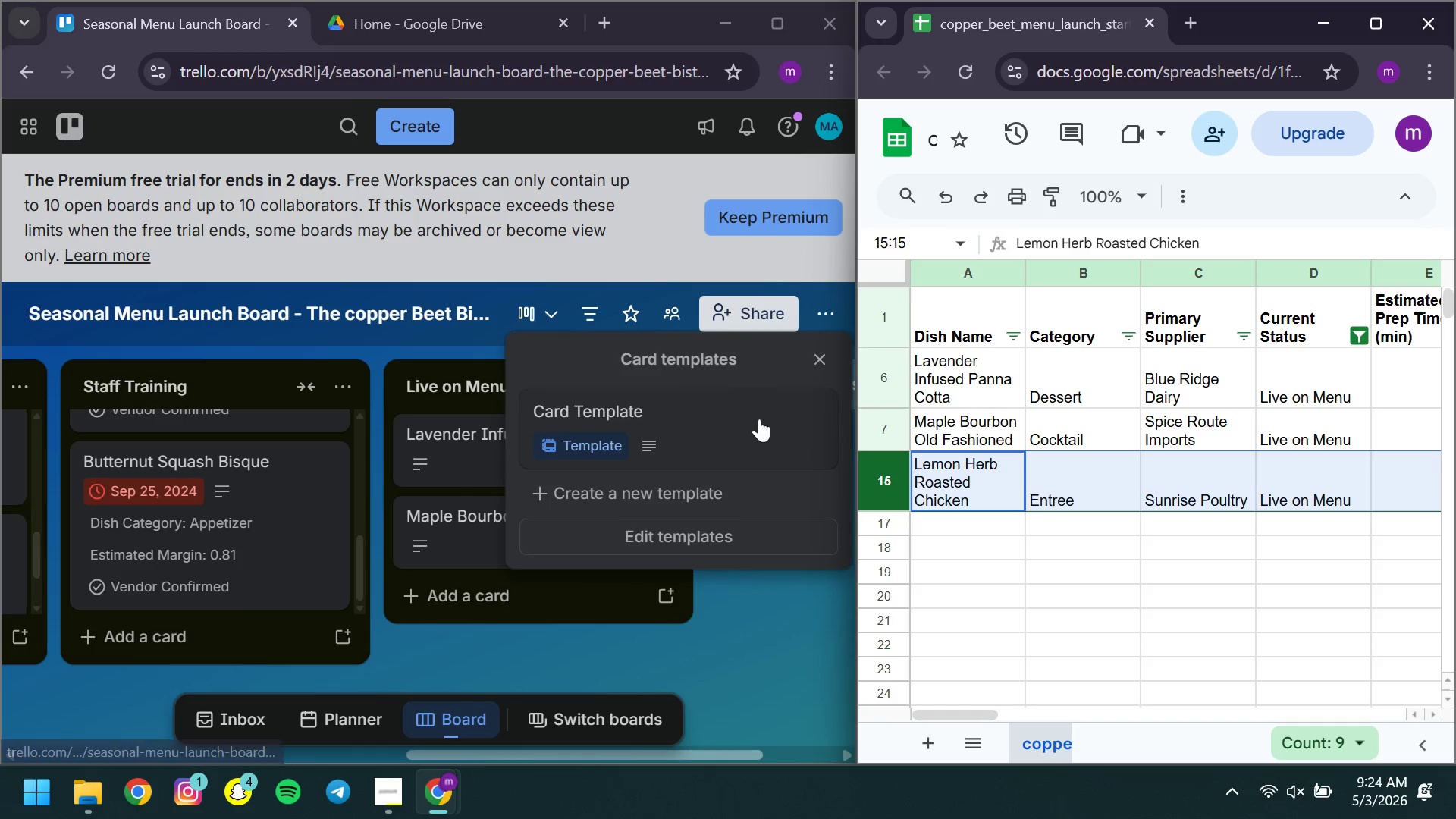 
left_click([759, 419])
 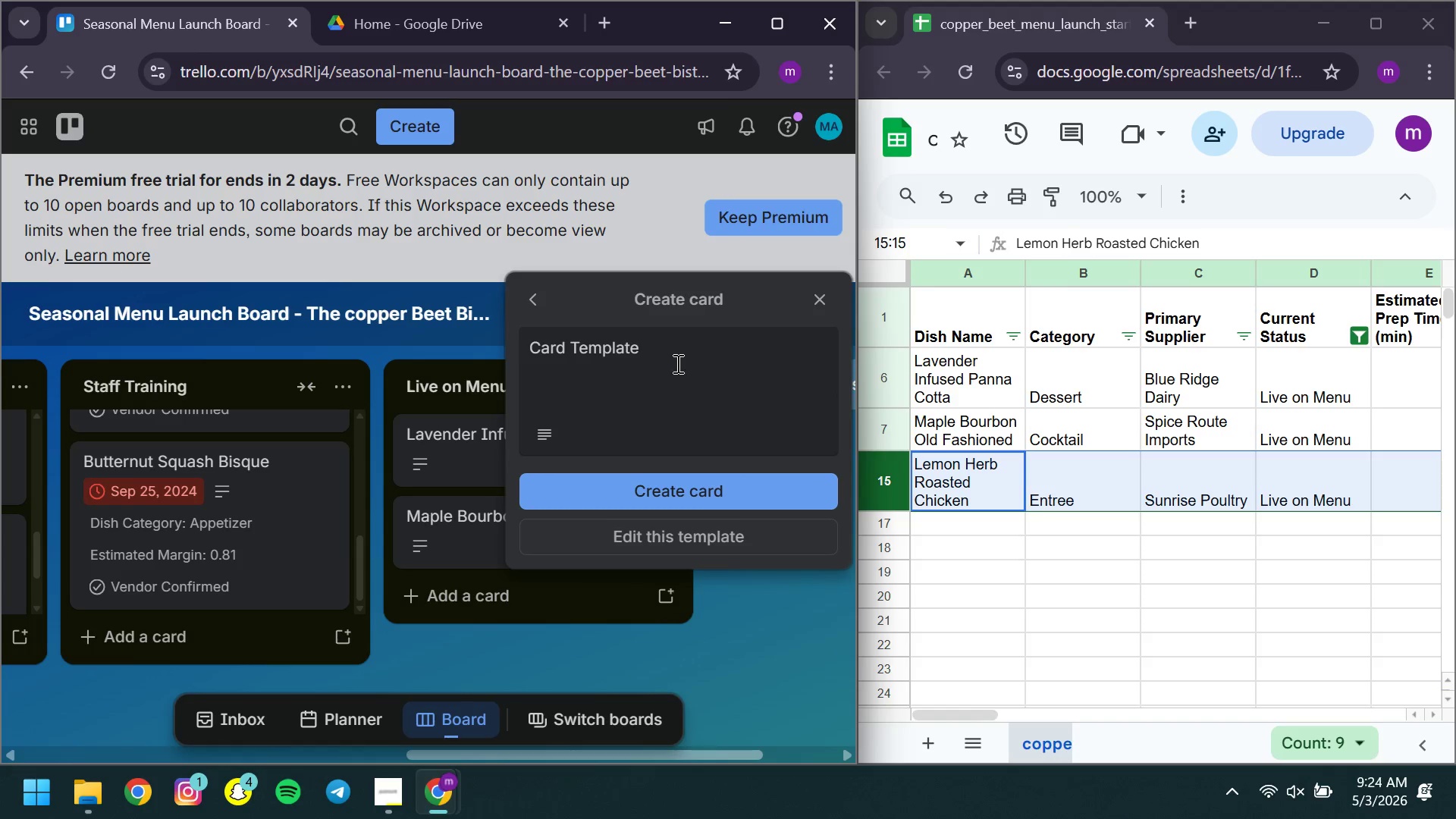 
left_click([676, 363])
 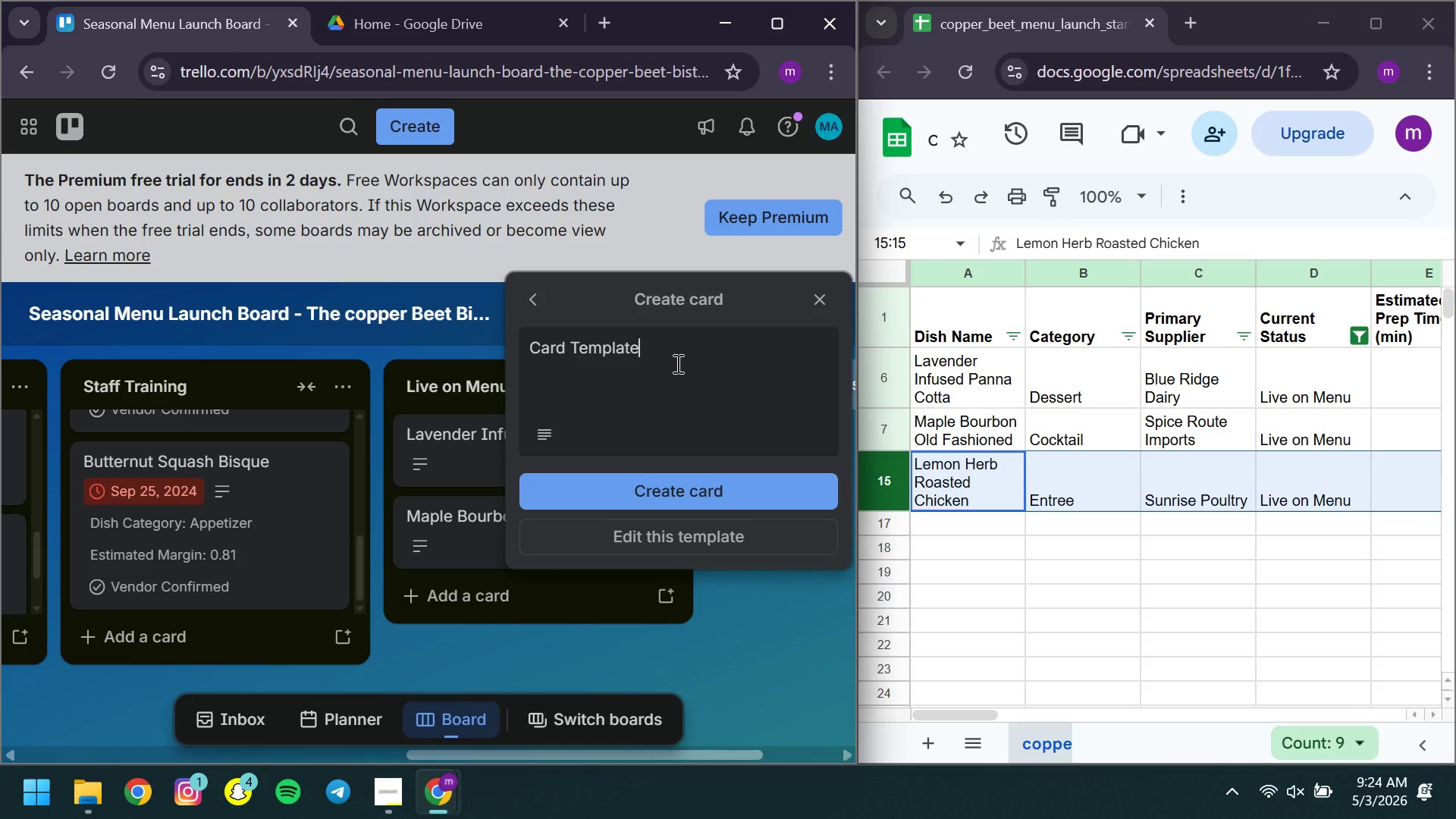 
key(Control+ControlLeft)
 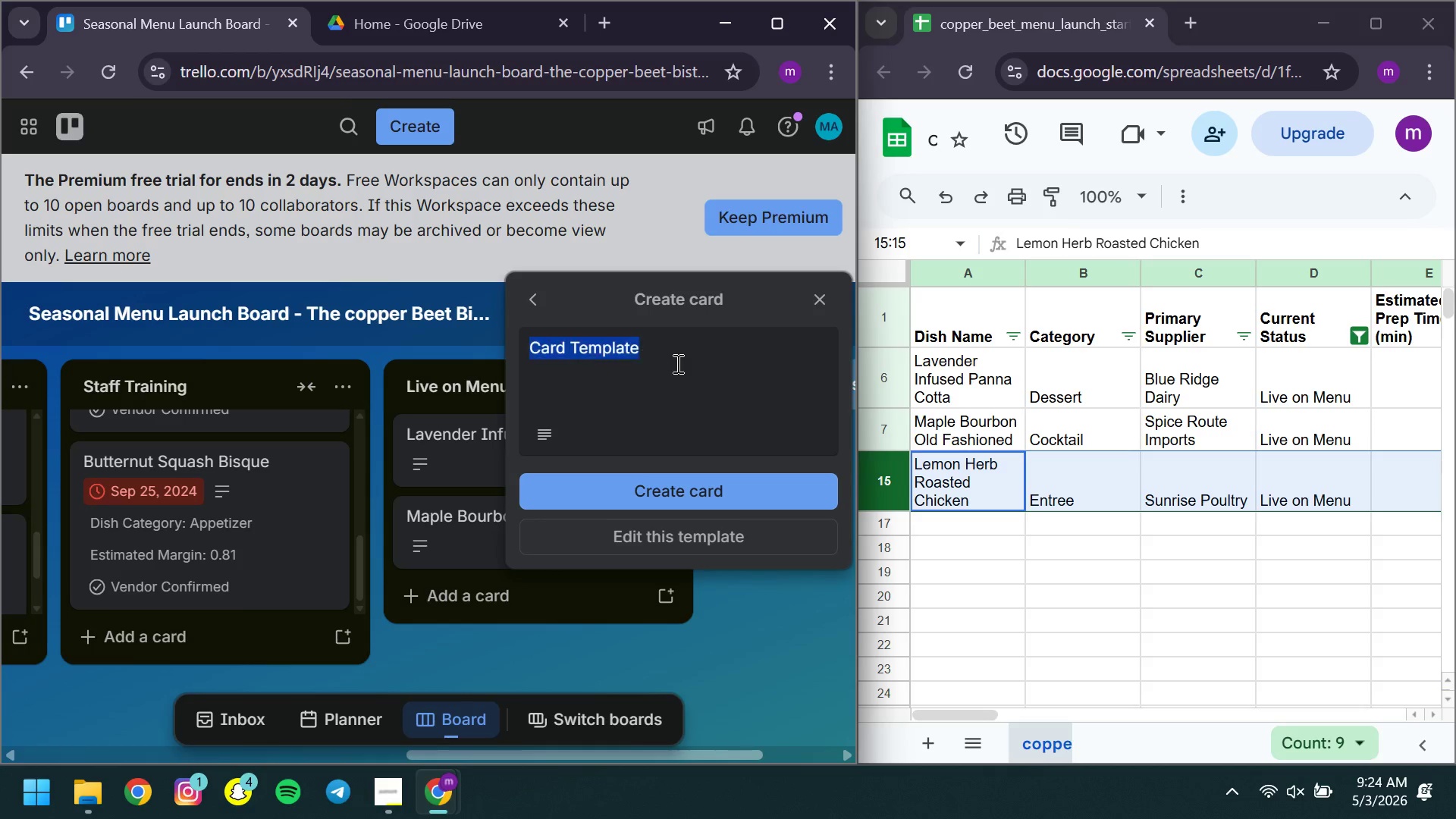 
key(Control+A)
 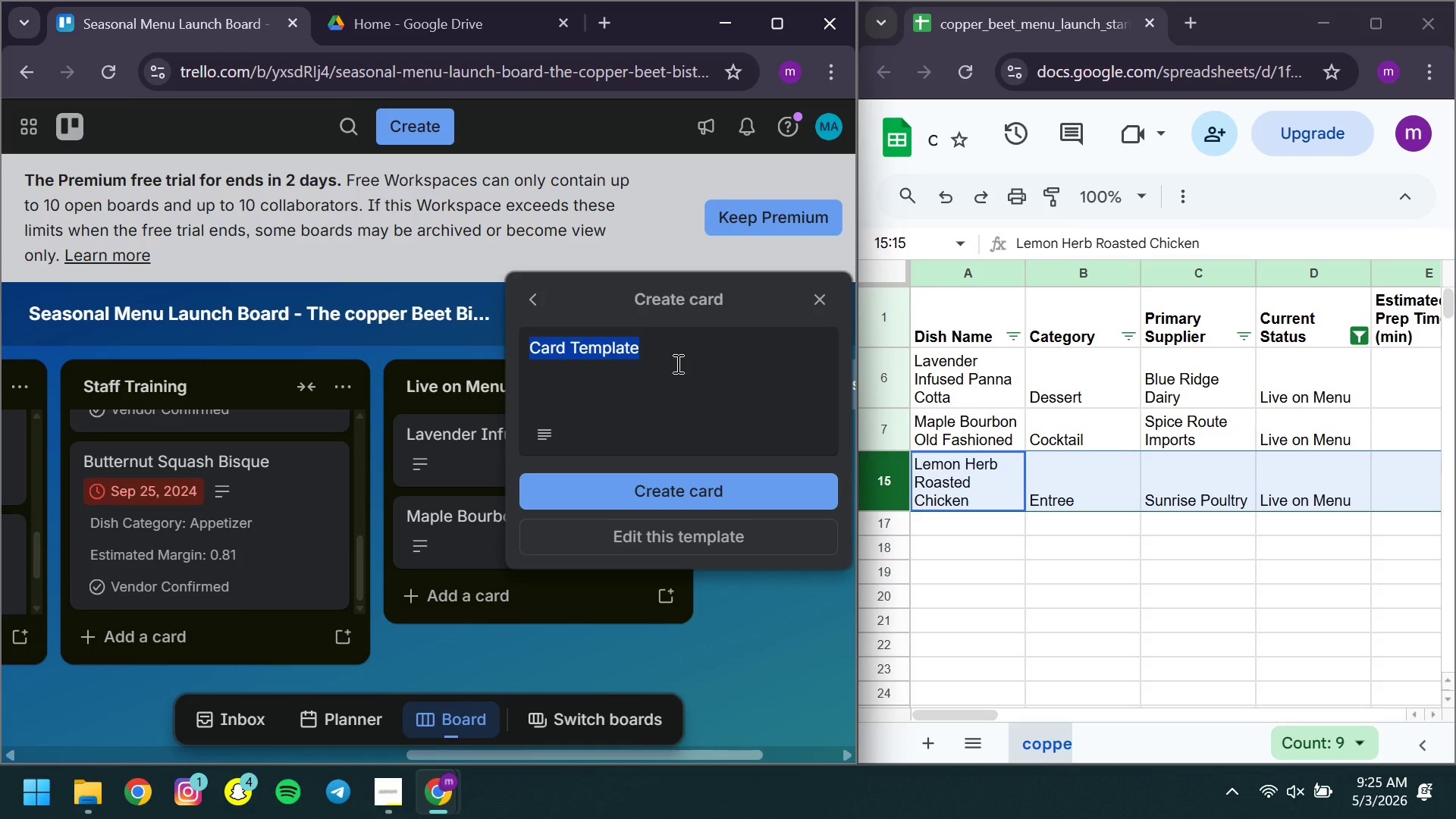 
type(Lemon Herb Roasted Chicken )
 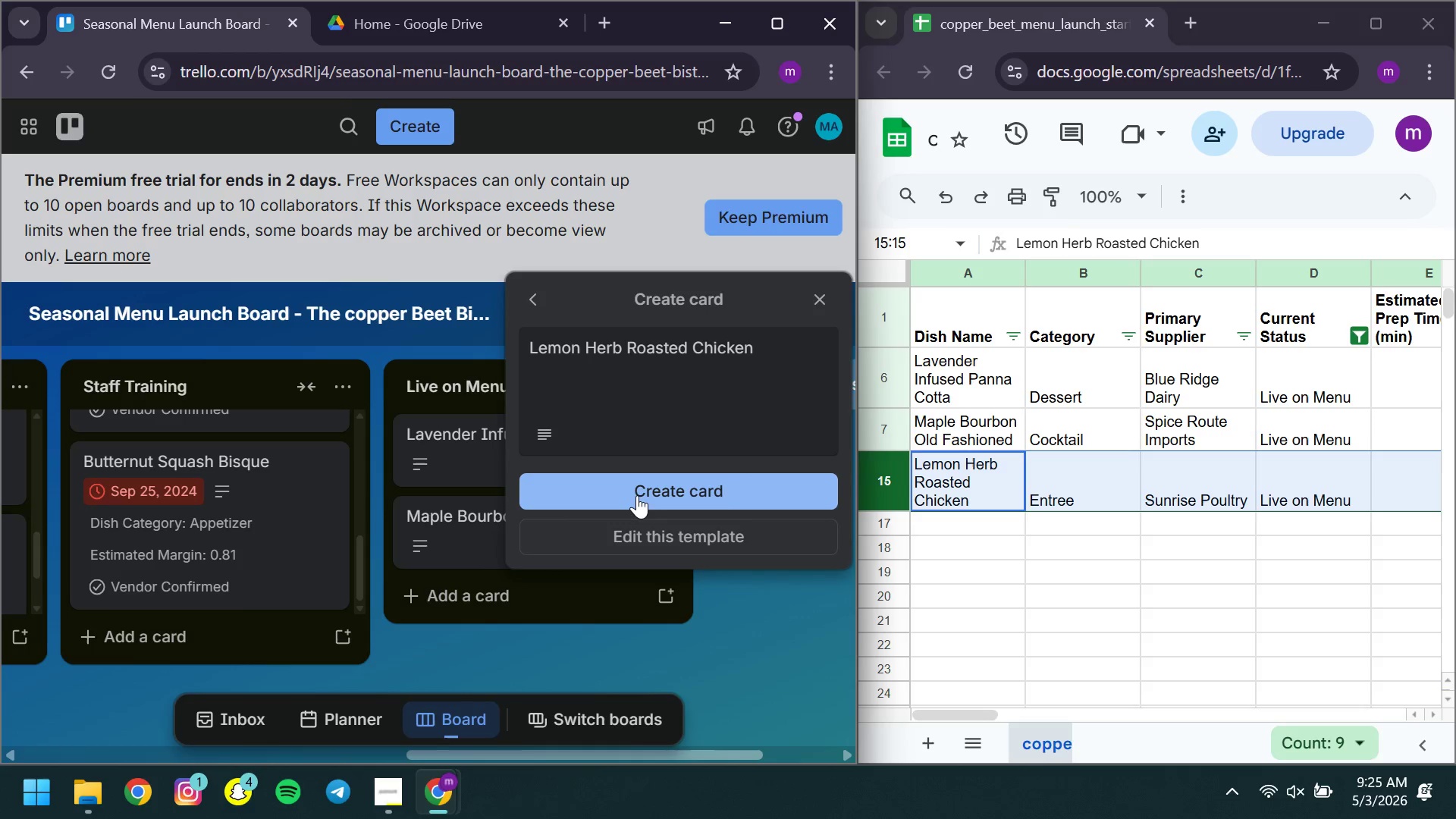 
left_click([637, 495])
 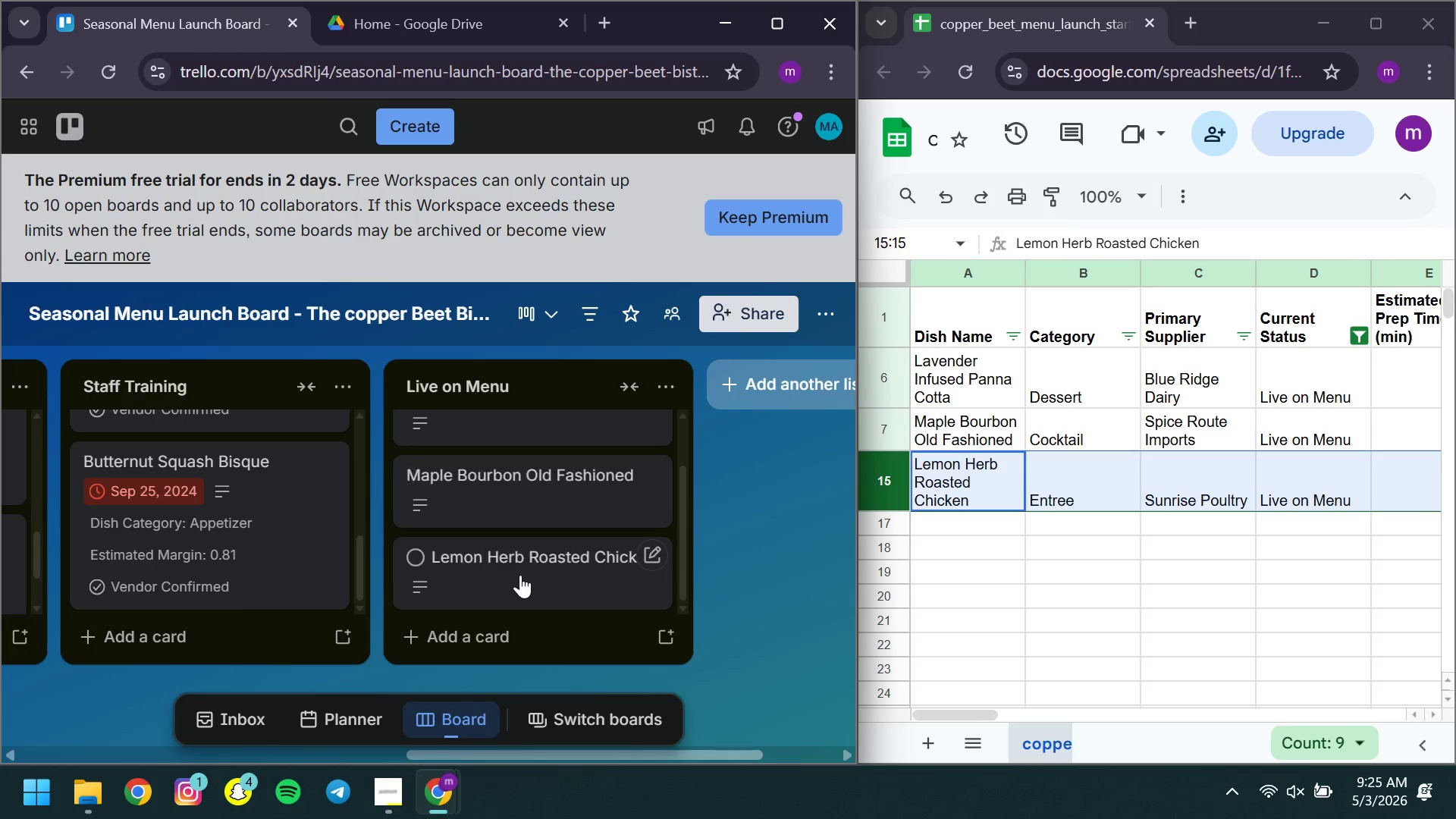 
left_click([482, 463])
 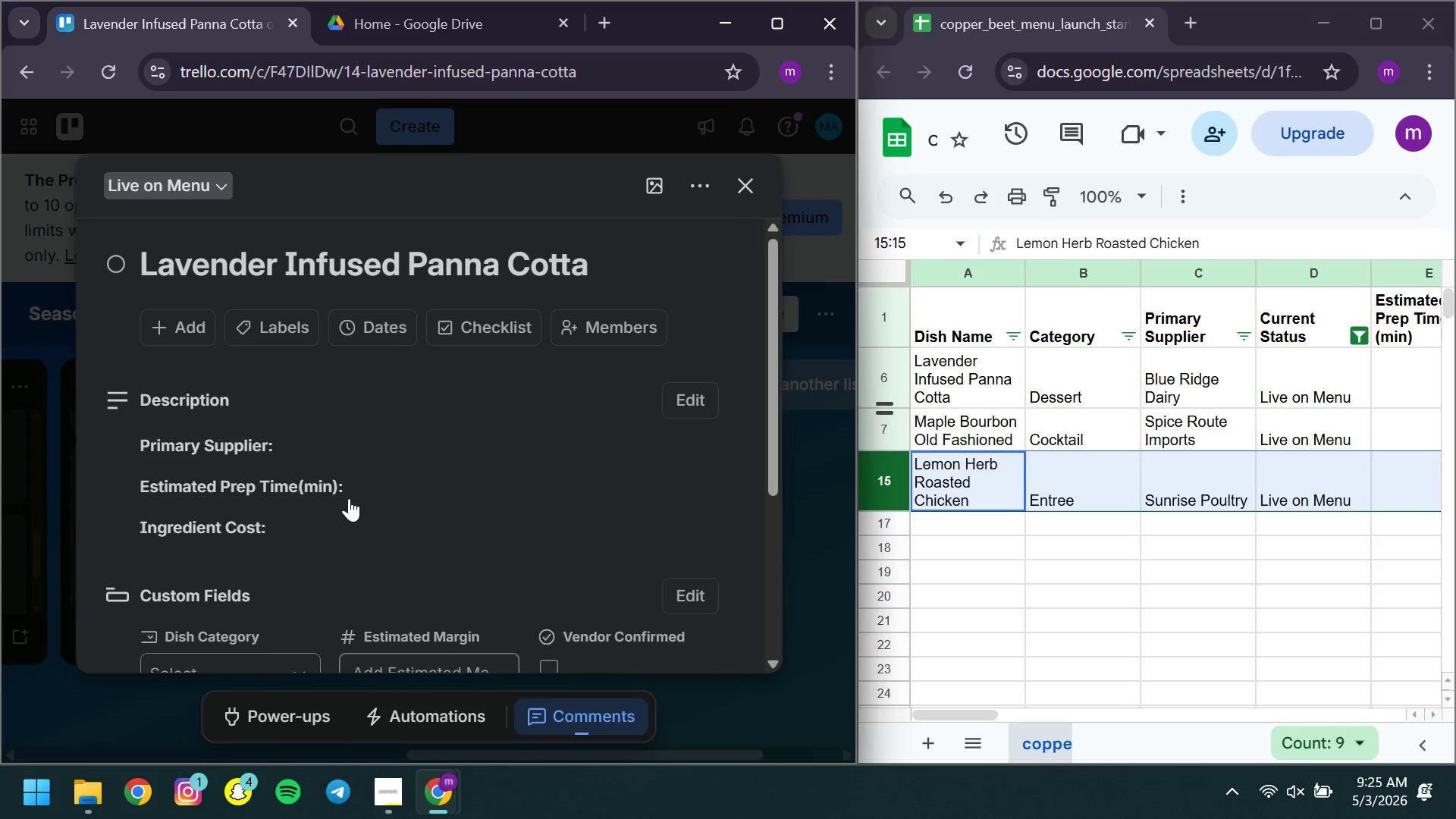 
left_click([359, 498])
 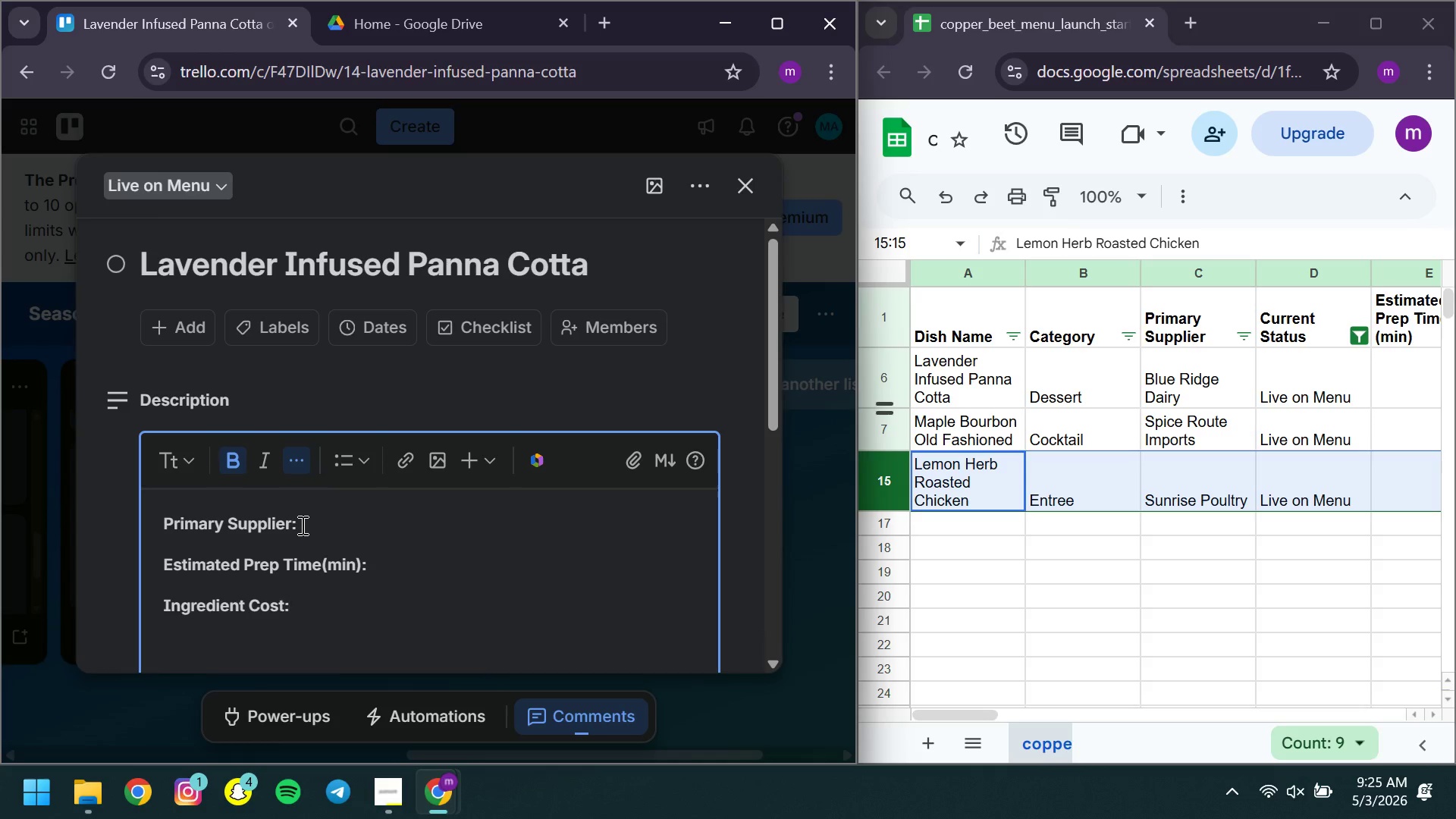 
left_click([301, 525])
 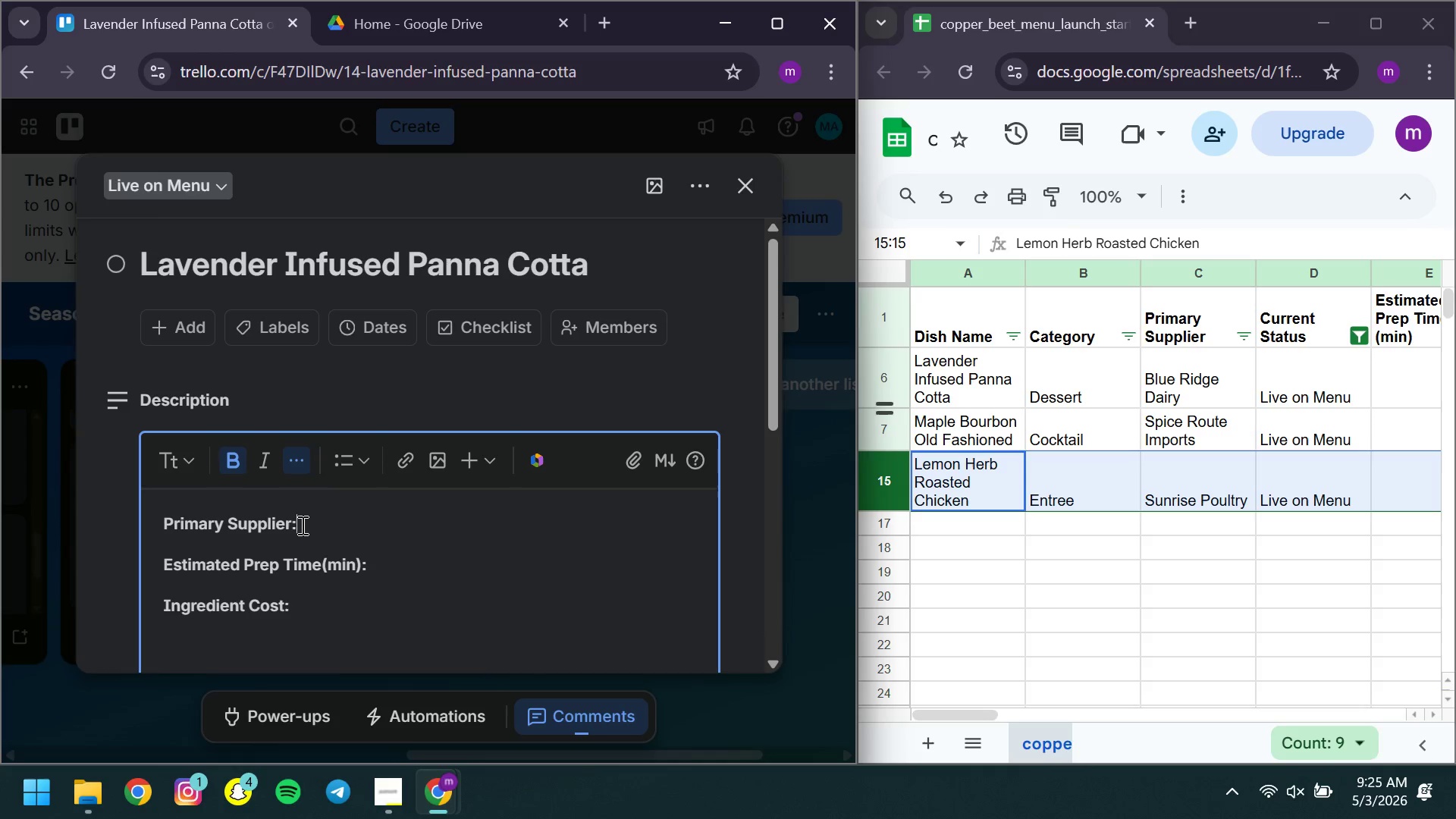 
key(Space)
 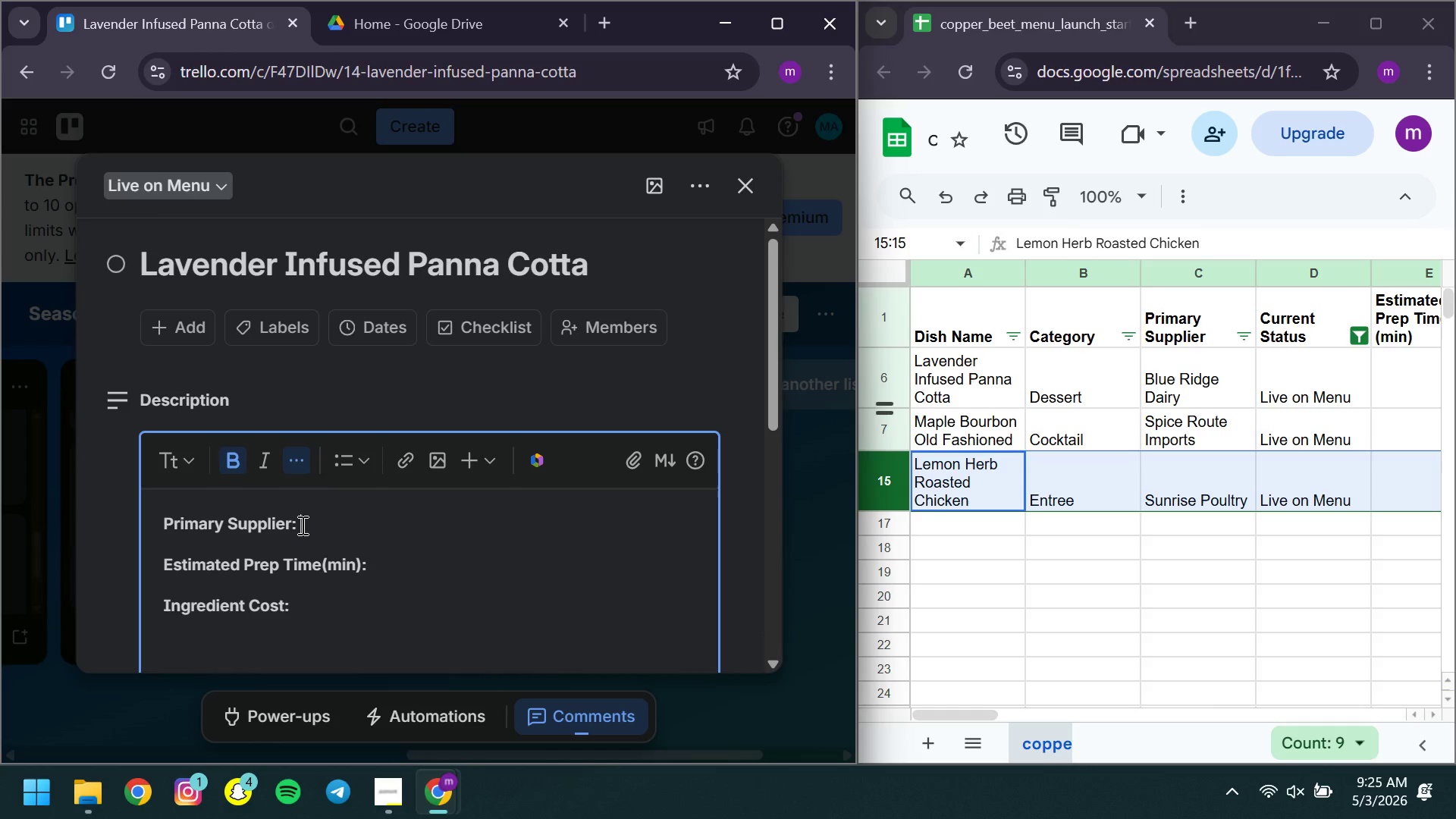 
key(Control+ControlLeft)
 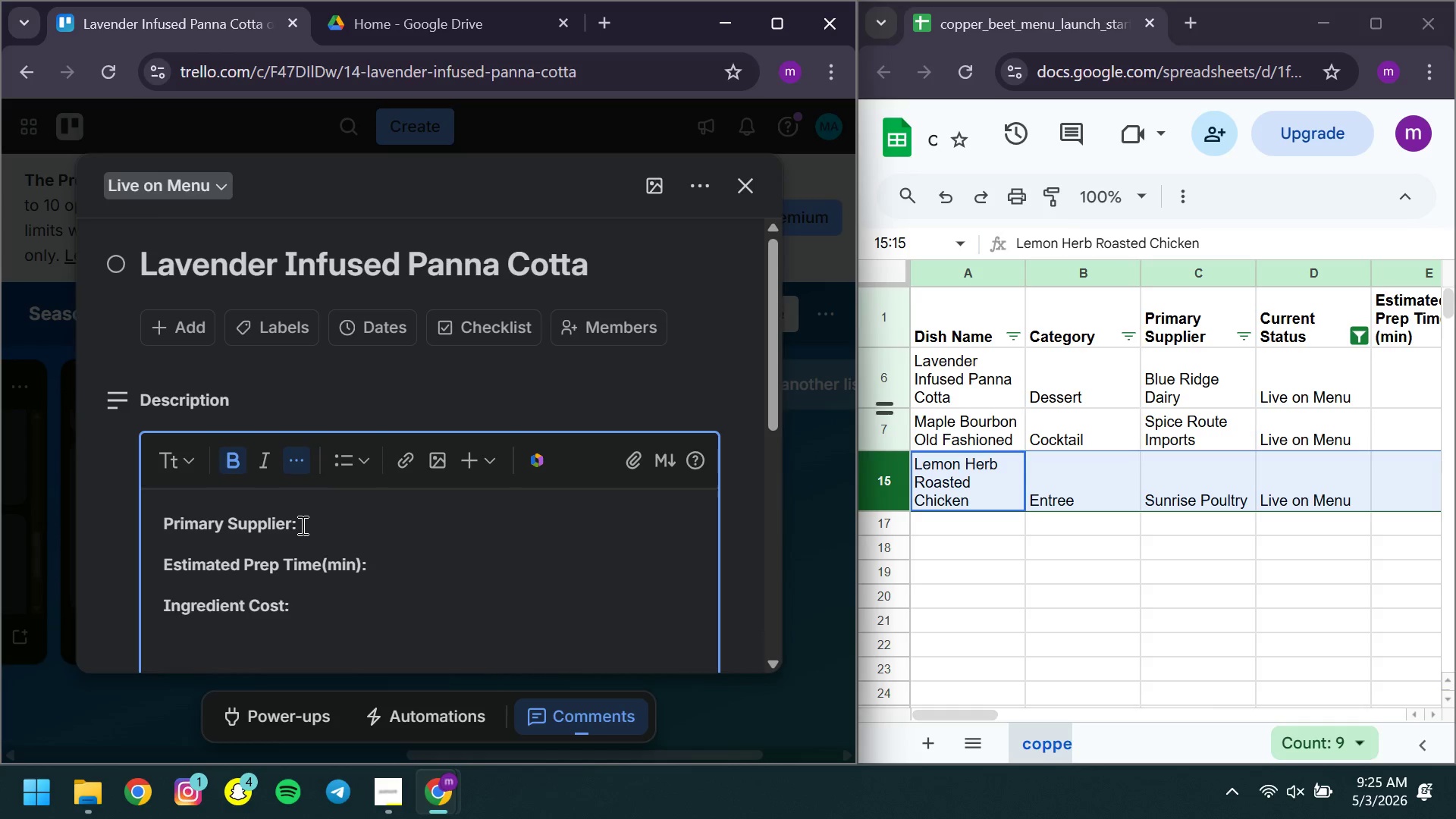 
key(Control+B)
 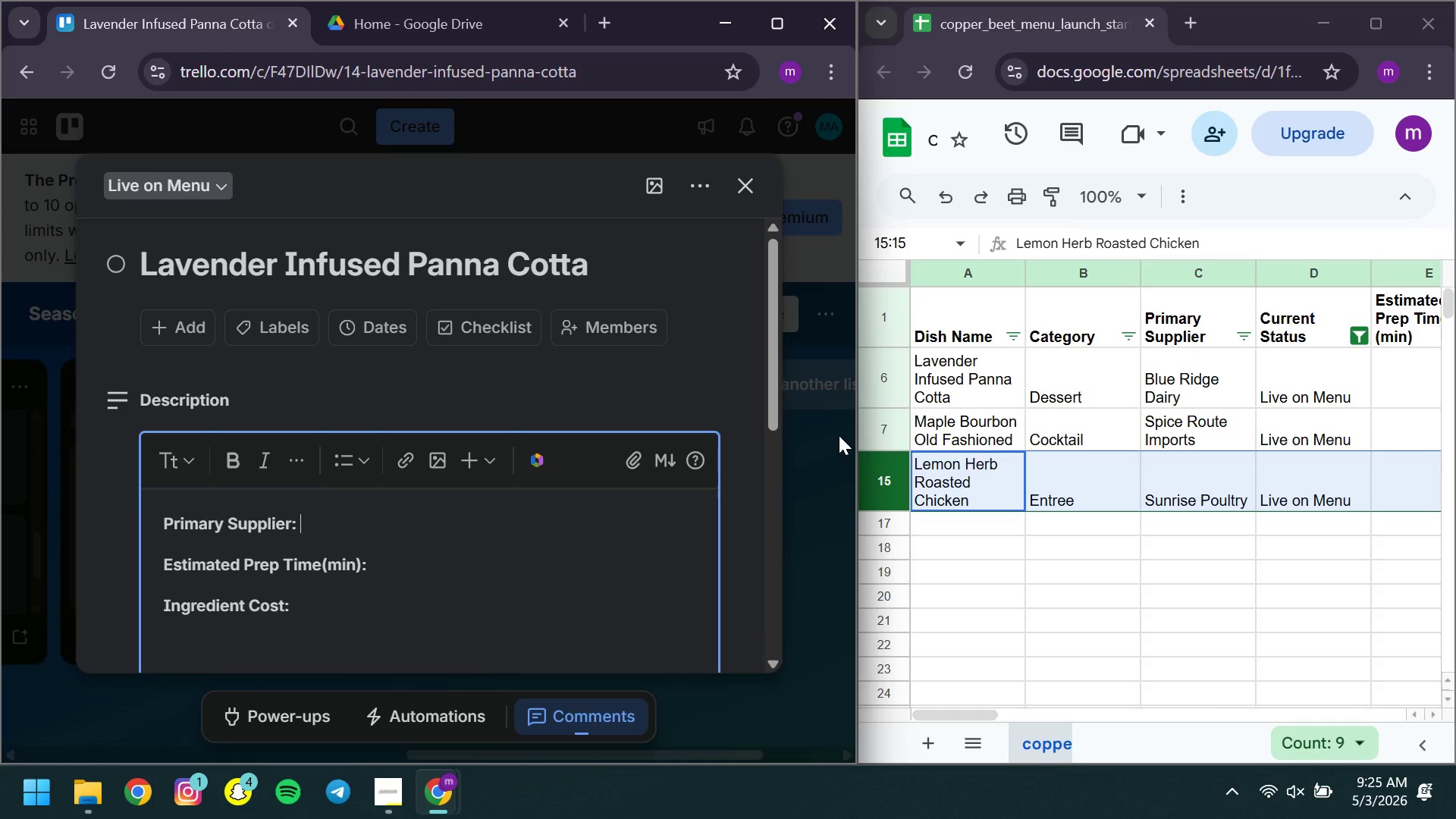 
type(Blue Ridge )
 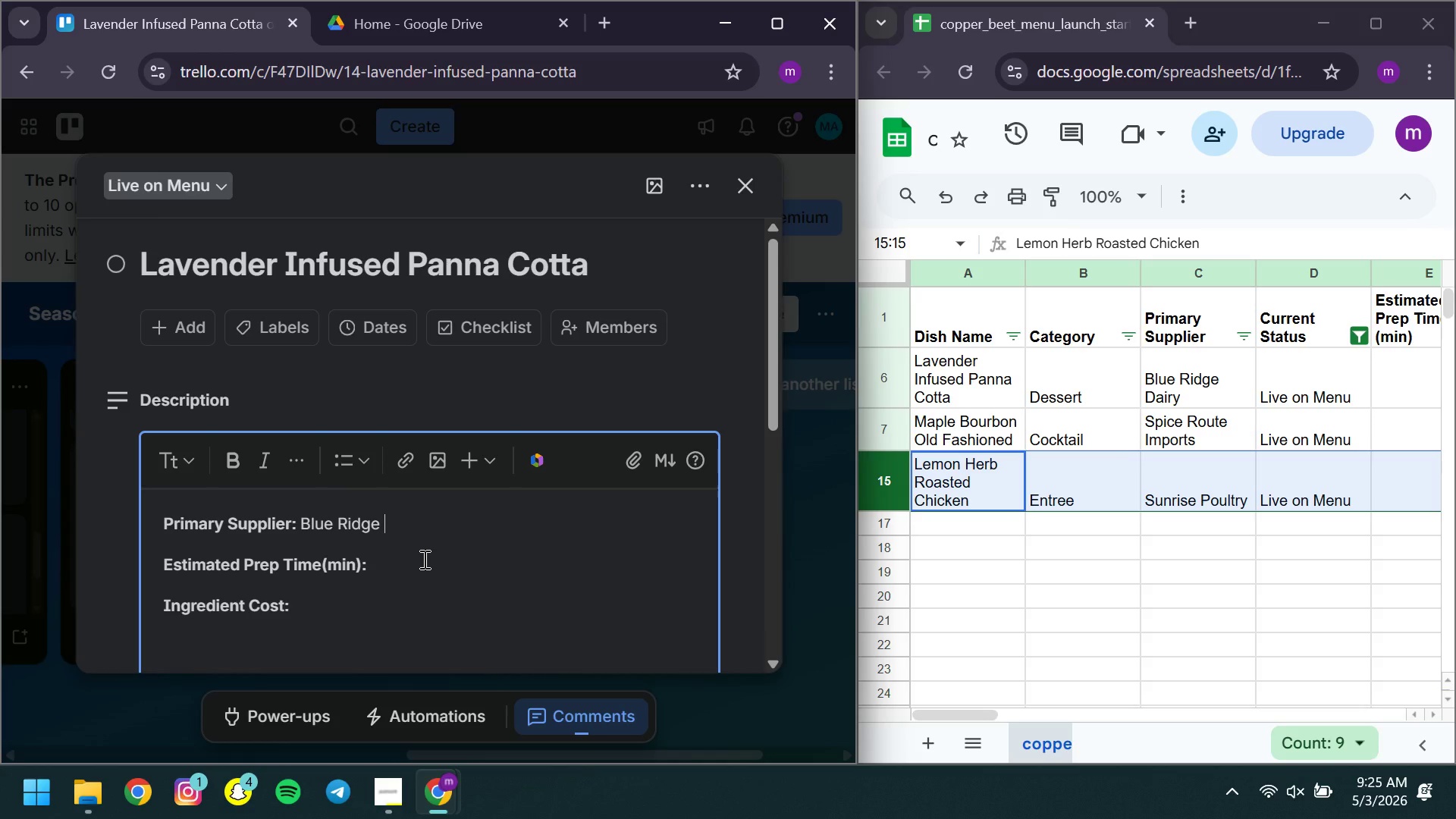 
type(Dairy )
 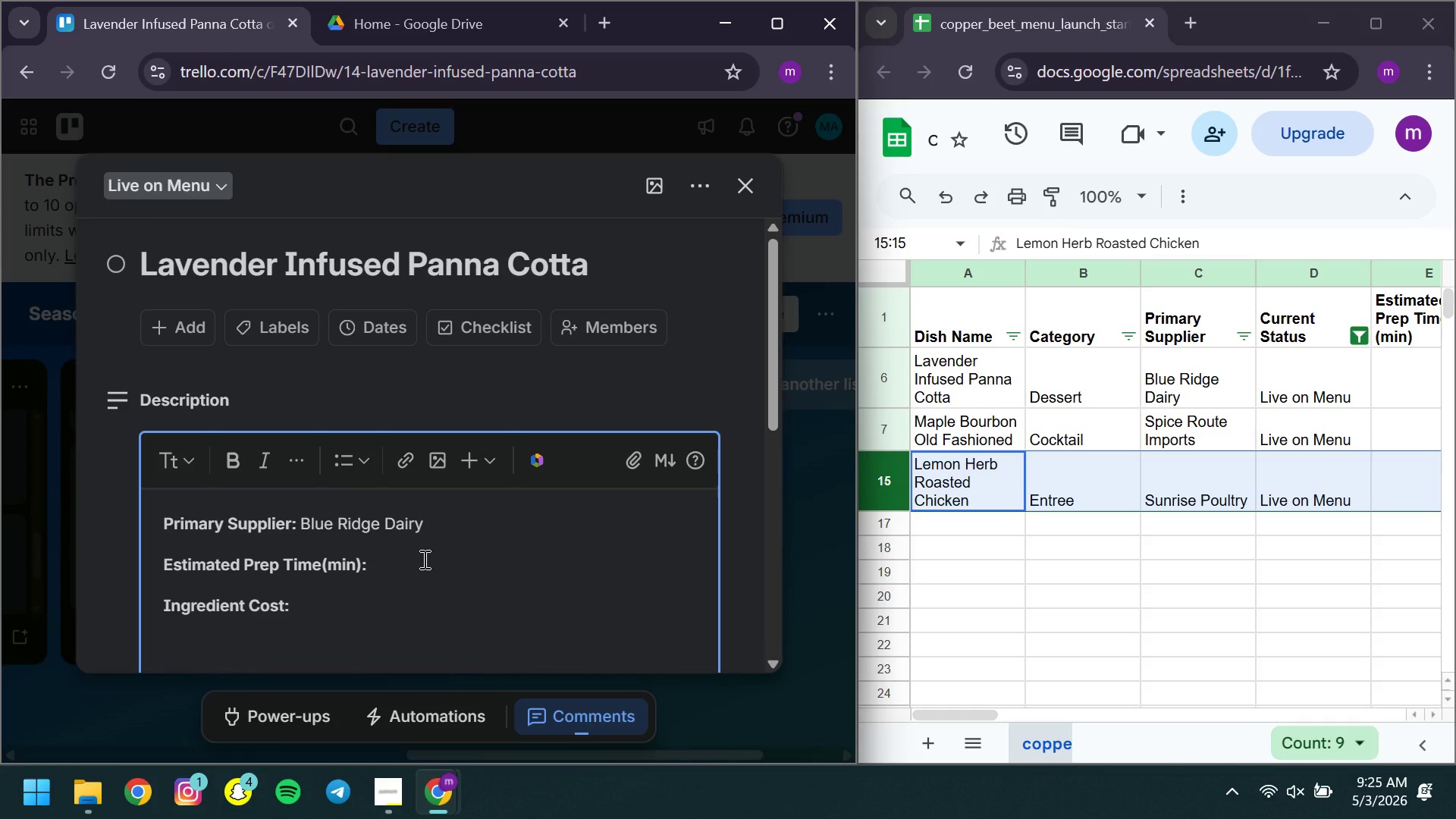 
left_click([423, 559])
 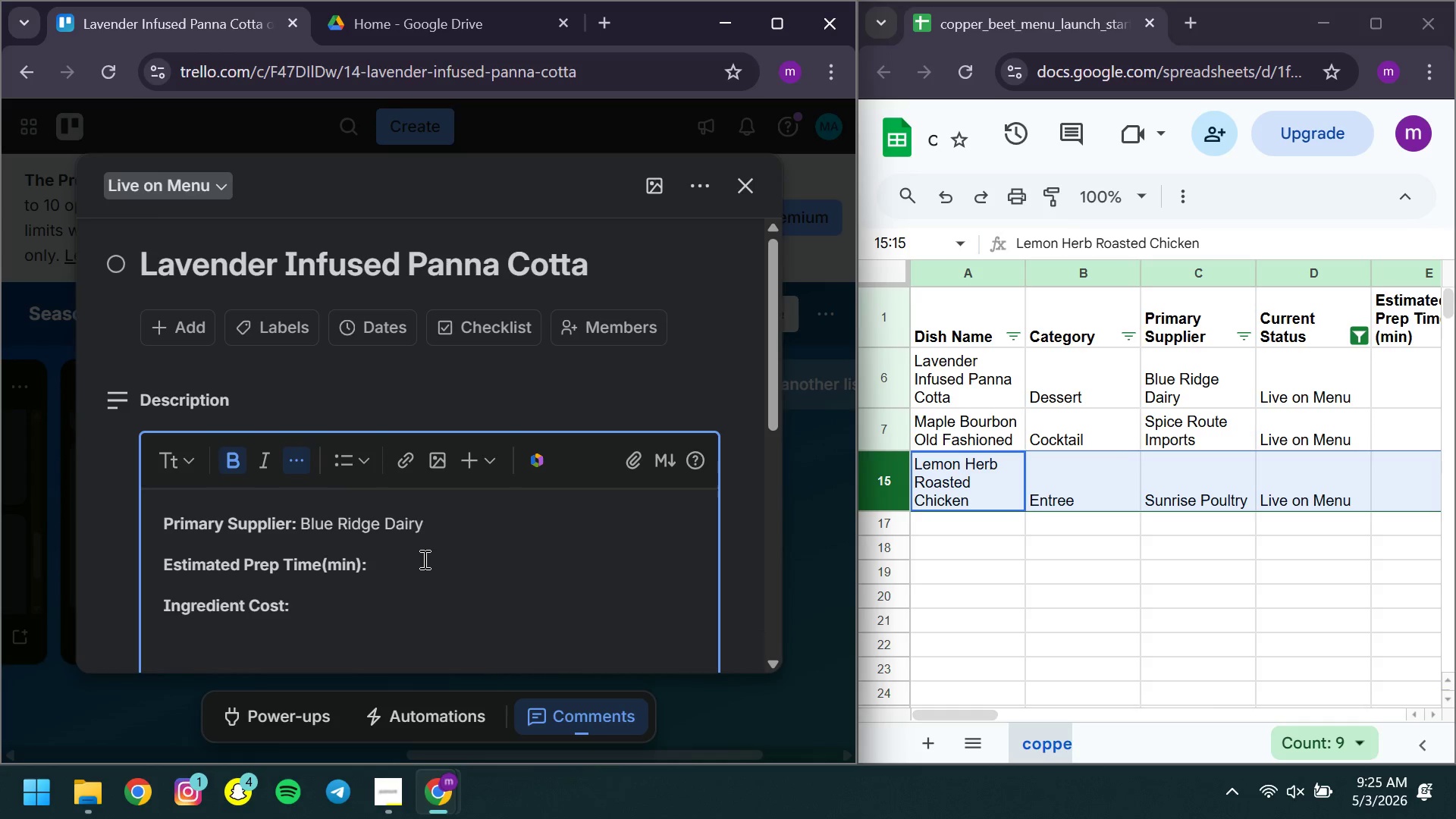 
key(Space)
 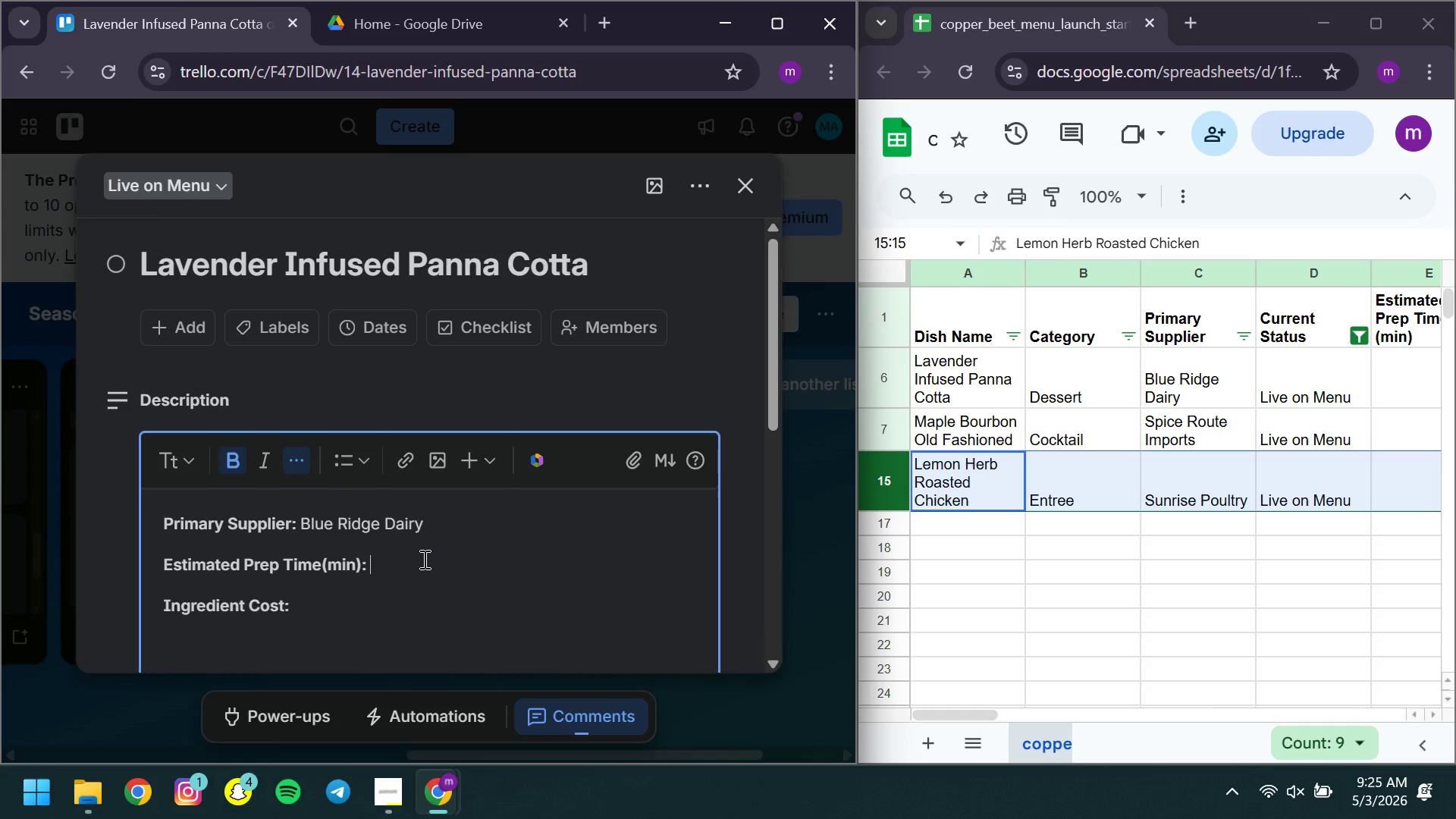 
key(Control+ControlLeft)
 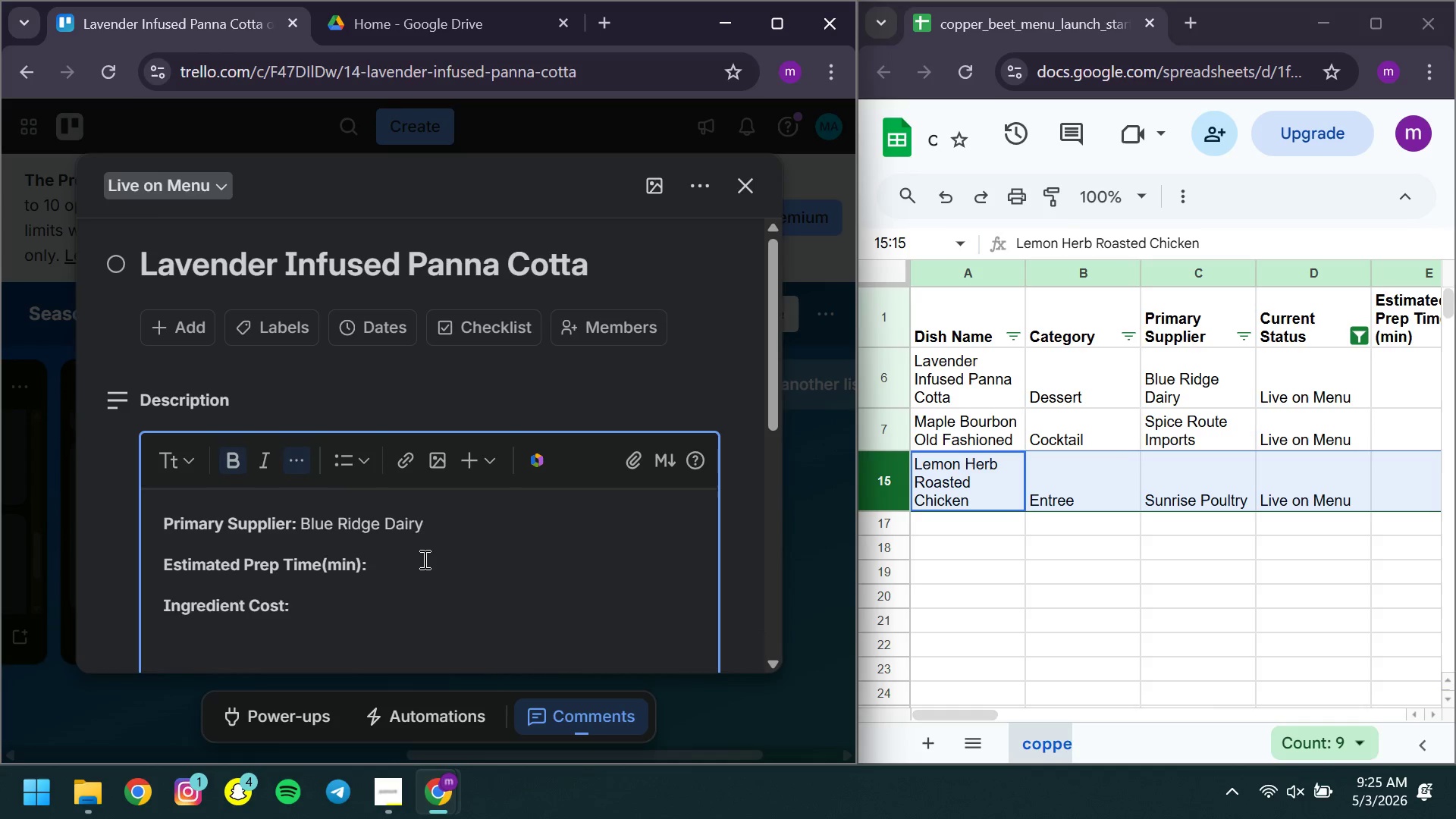 
key(Control+B)
 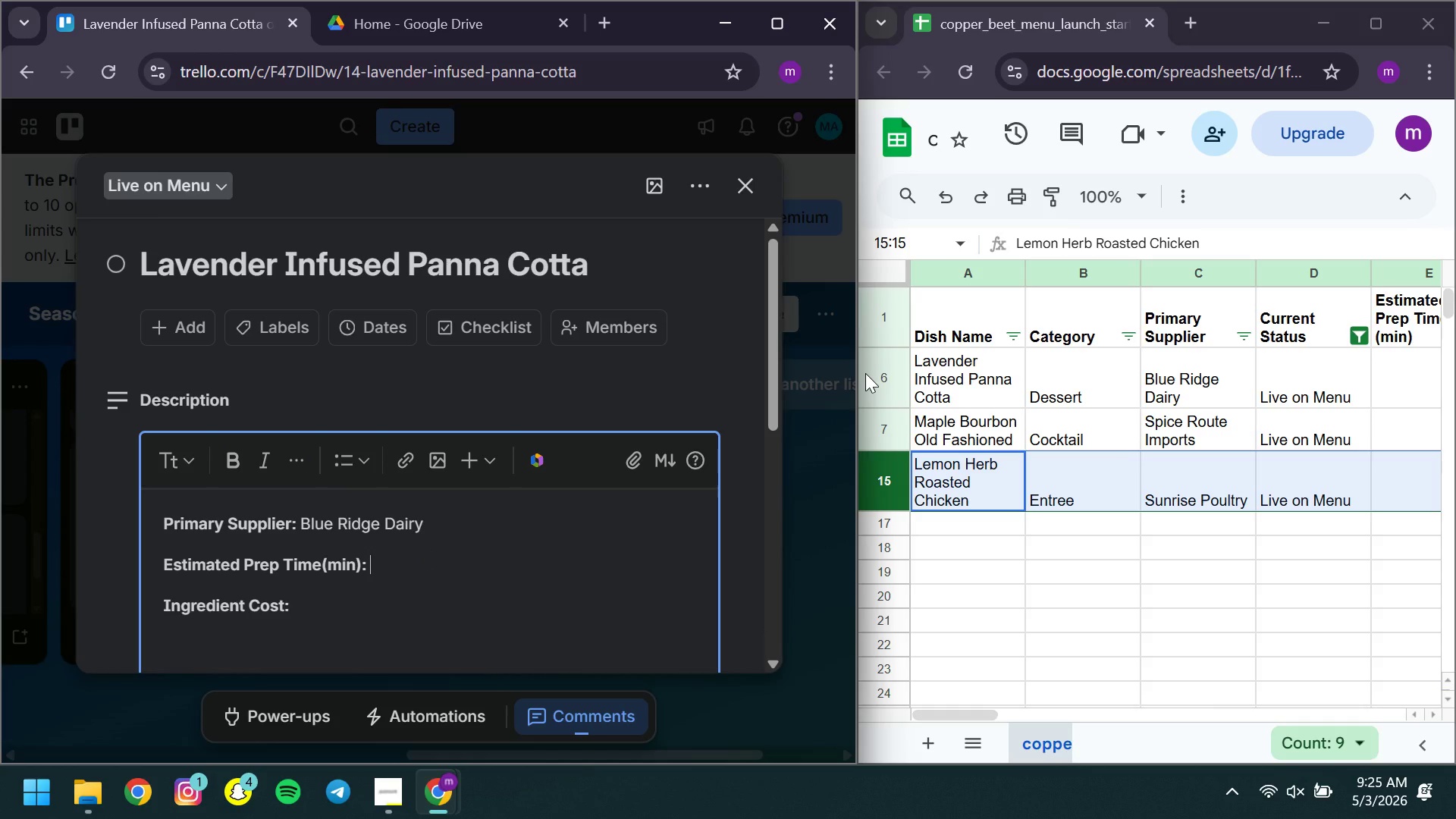 
left_click([869, 373])
 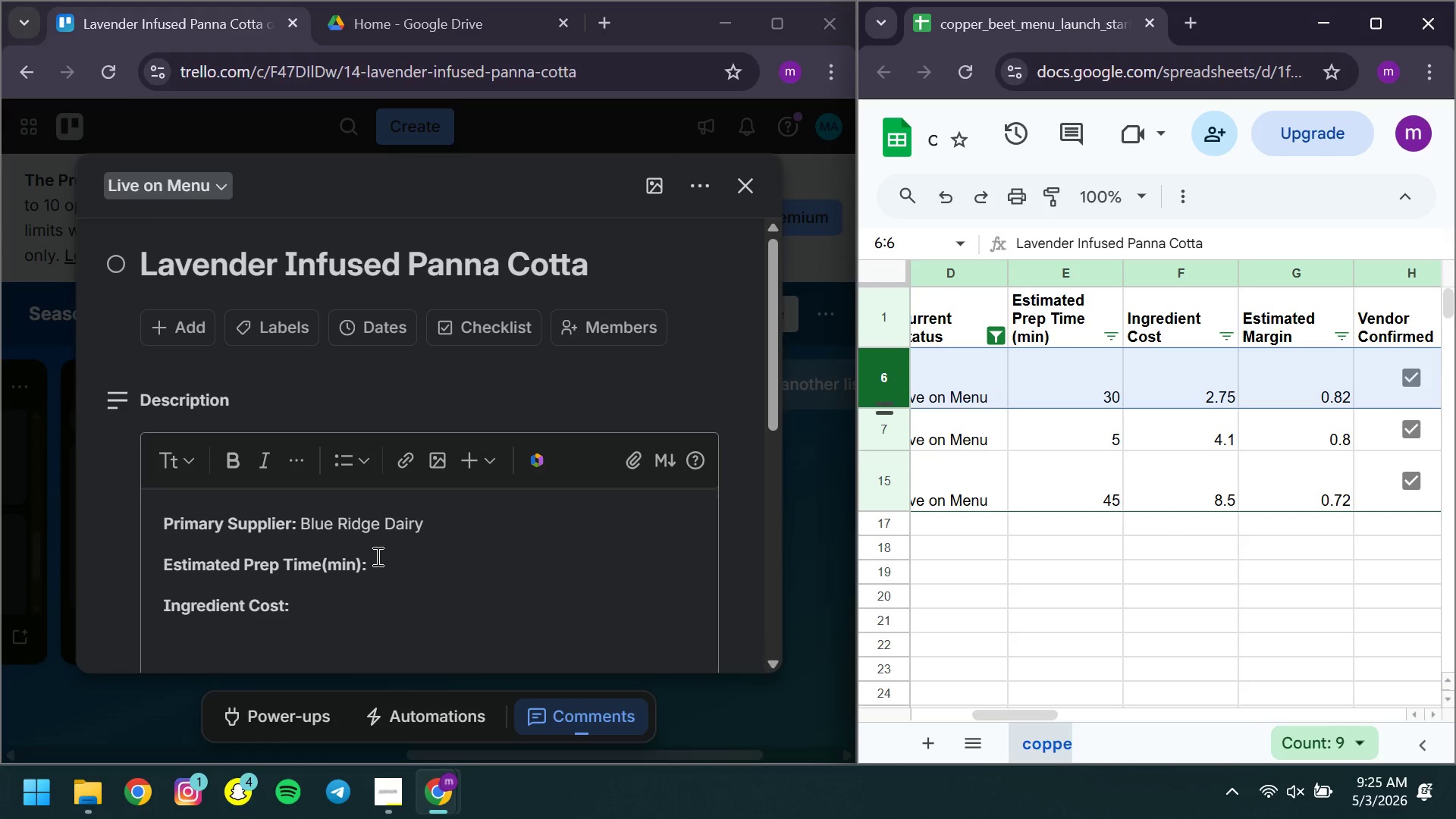 
left_click([401, 573])
 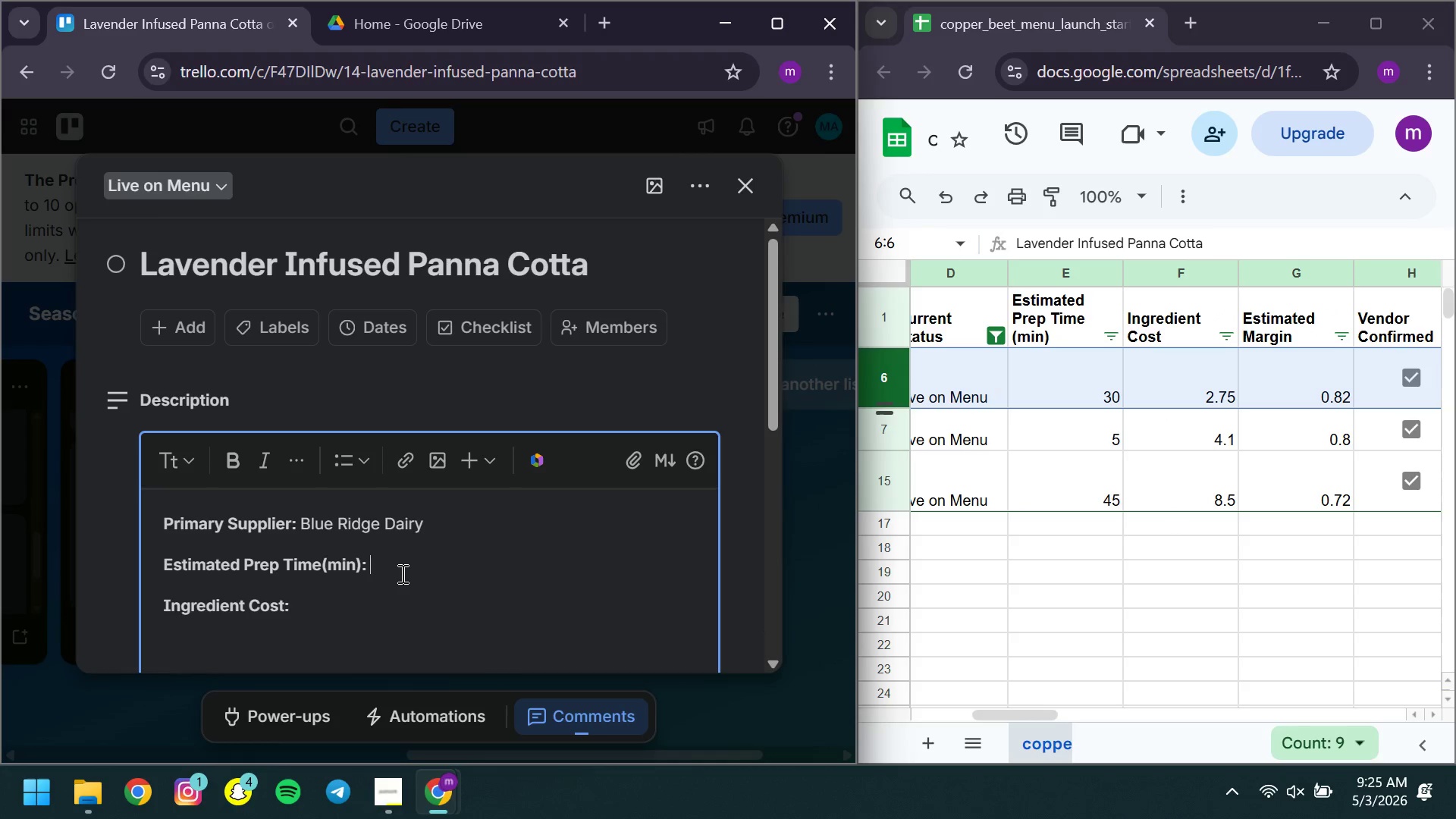 
type(30)
 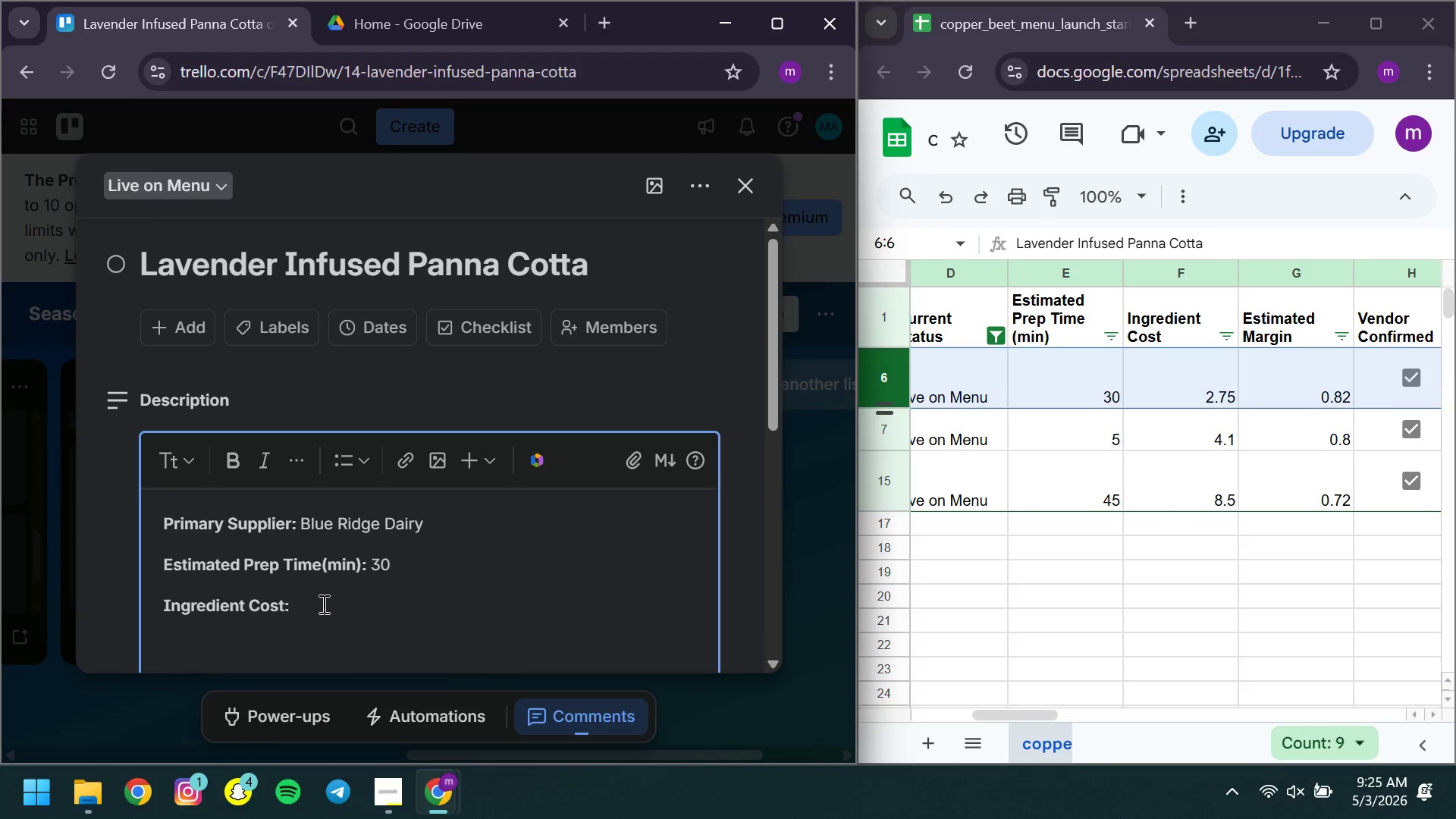 
left_click([322, 604])
 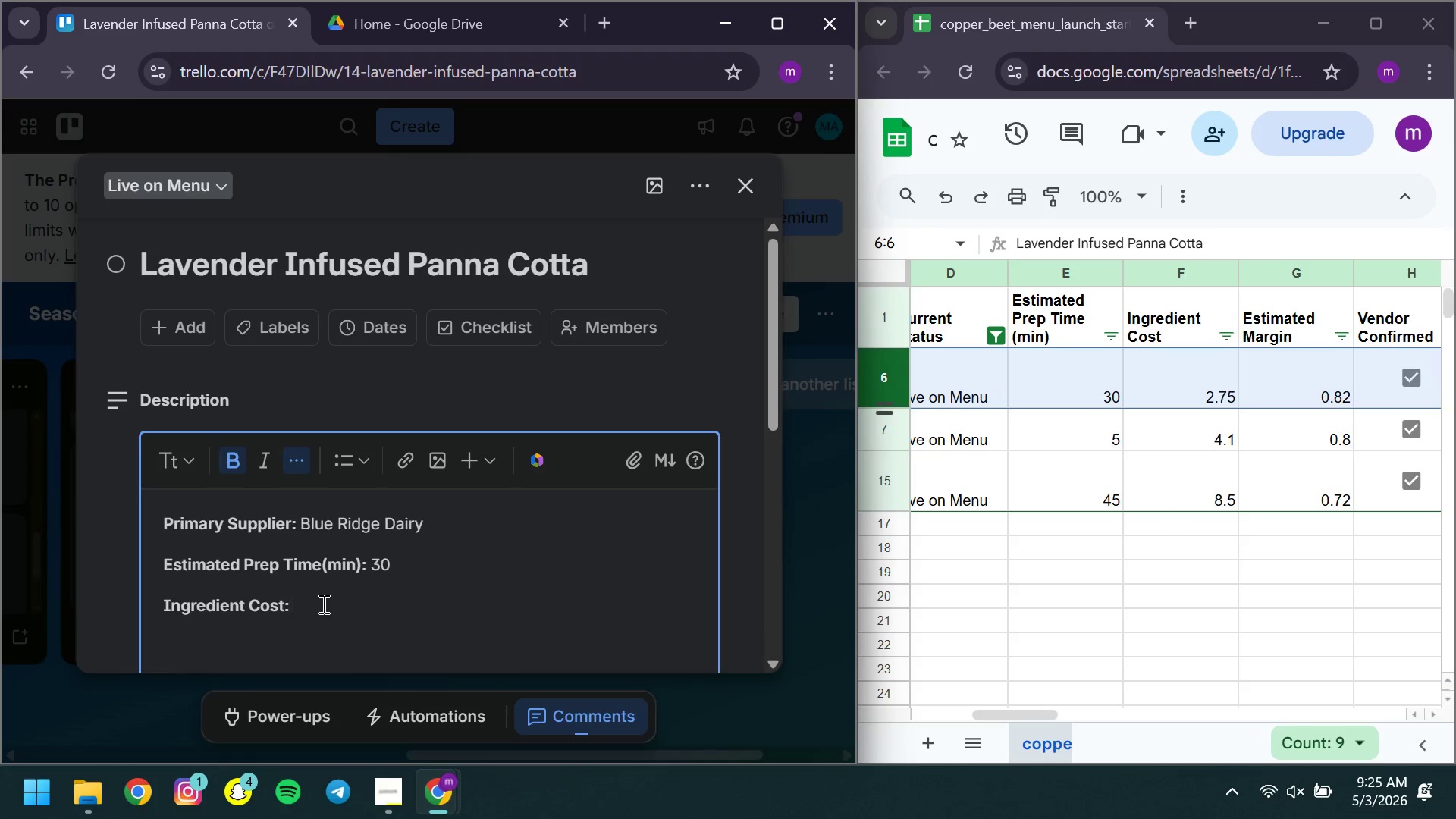 
key(Space)
 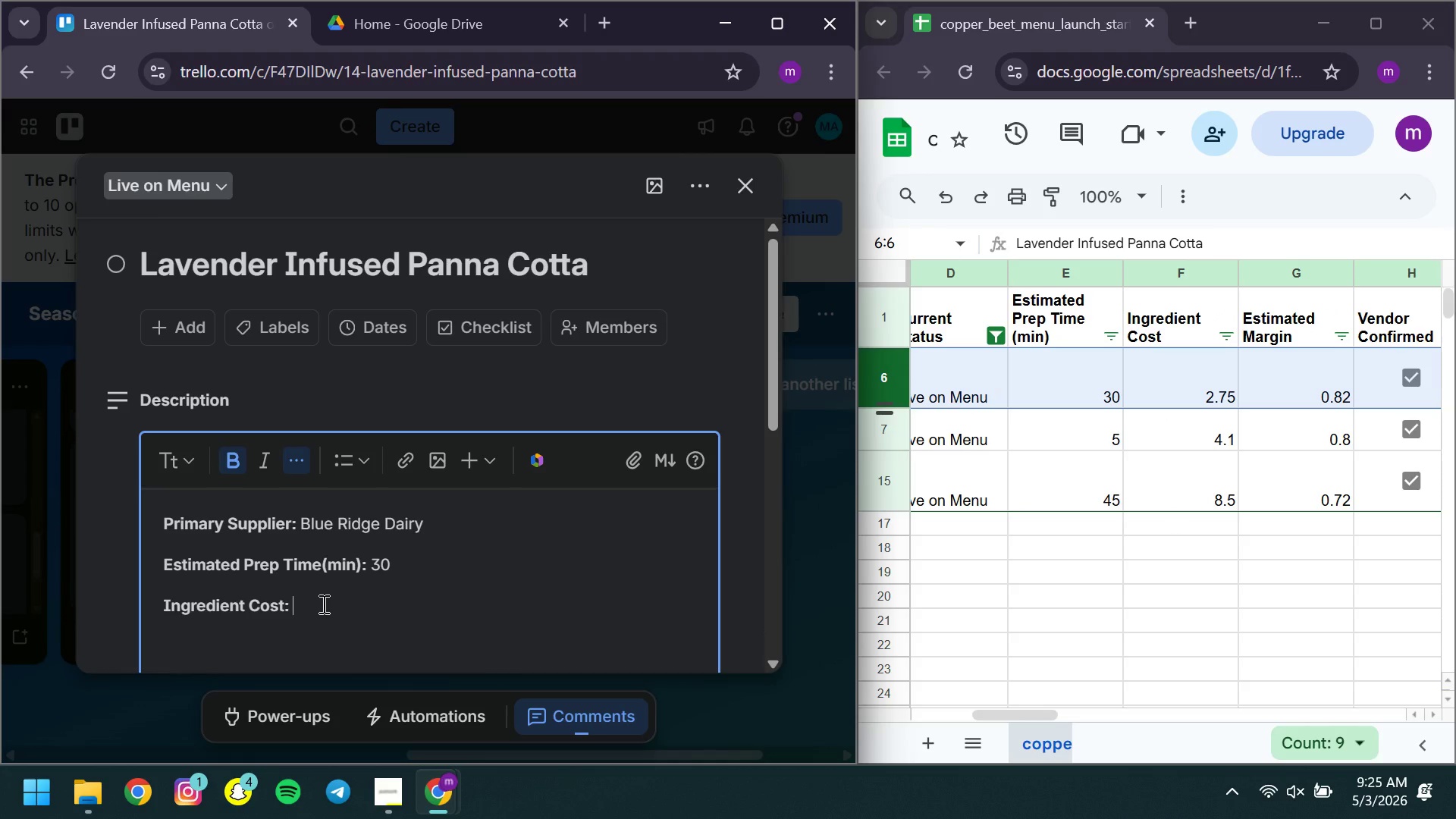 
key(Control+ControlLeft)
 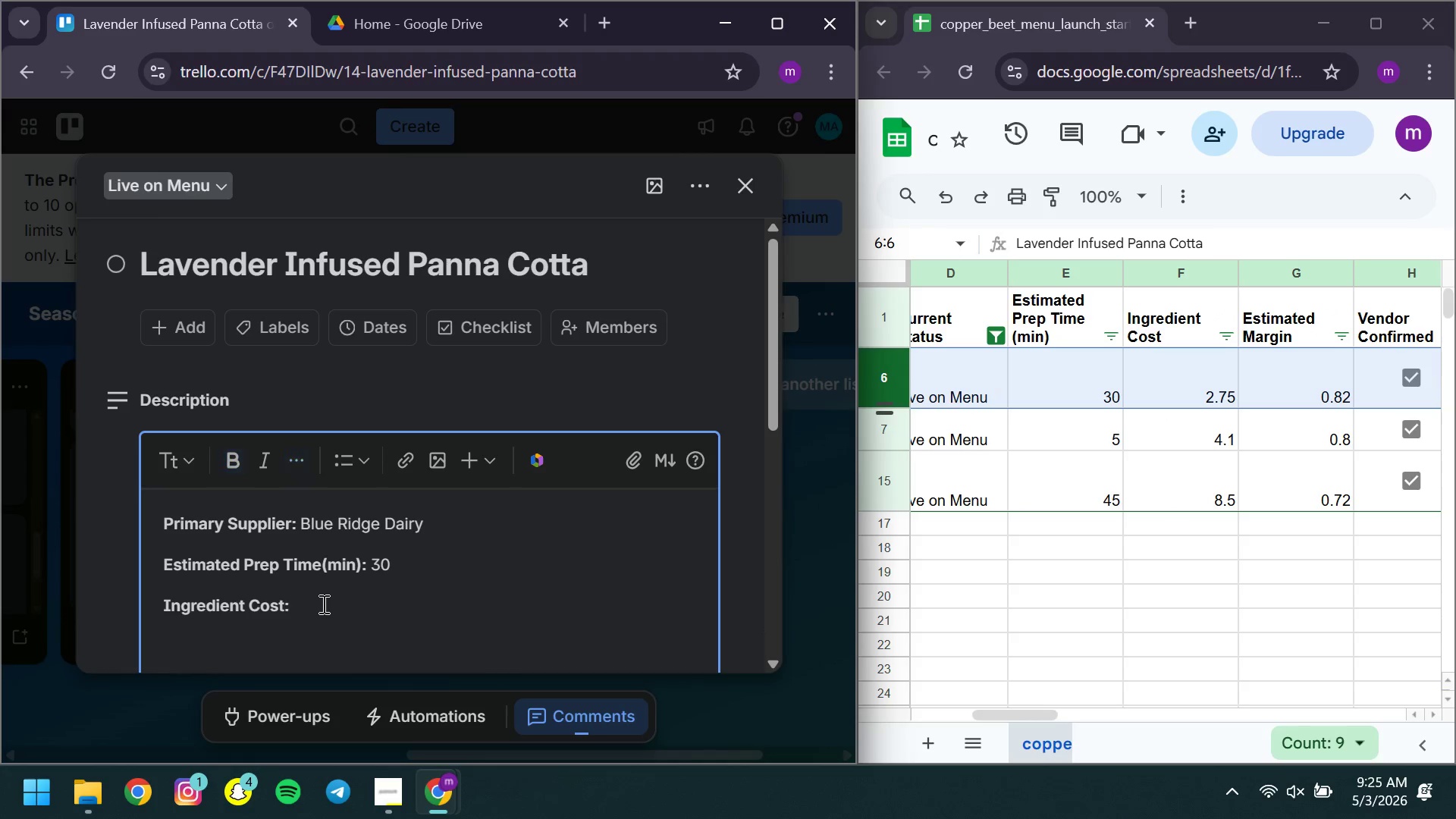 
key(Control+B)
 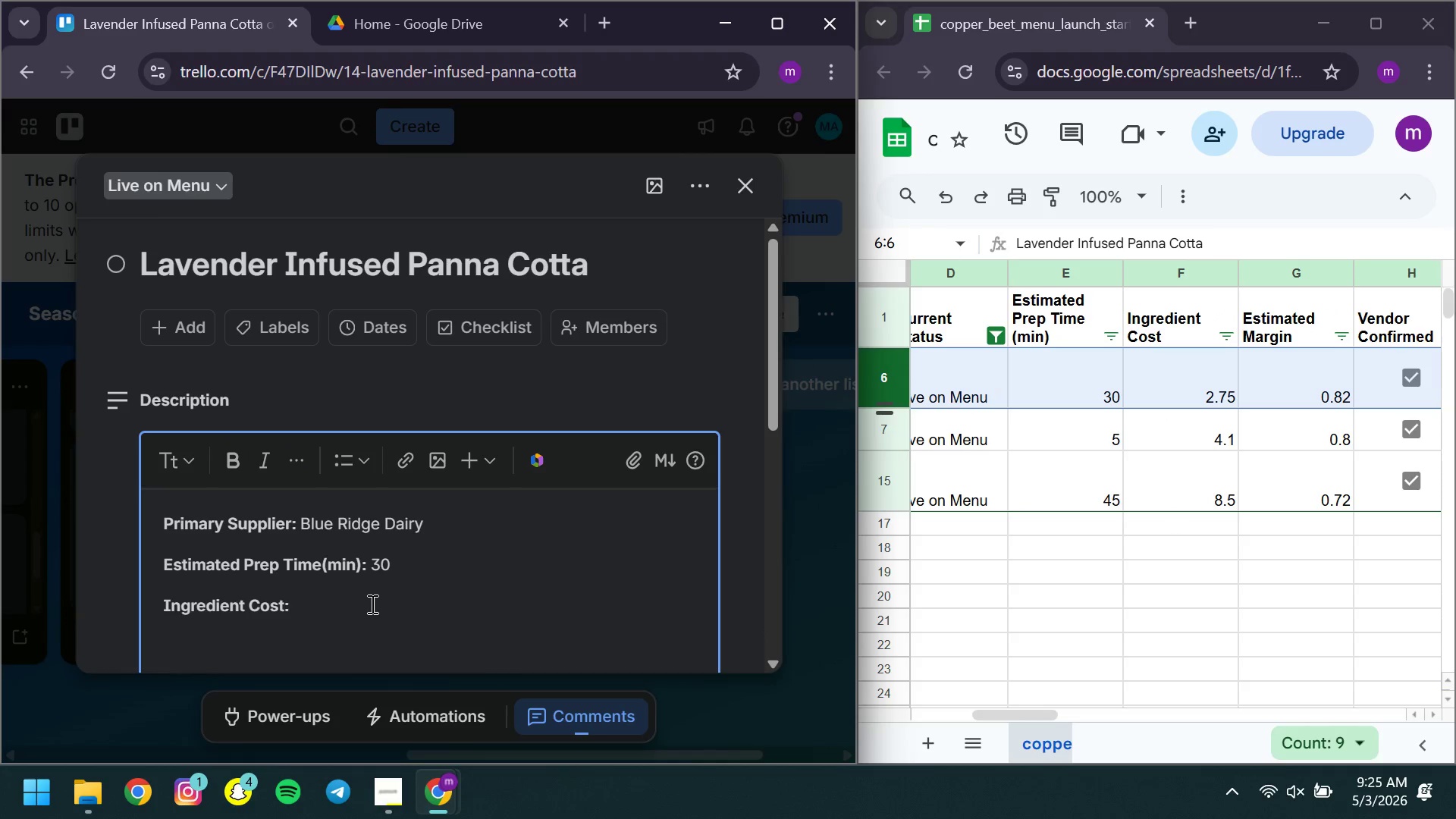 
type(2.75)
 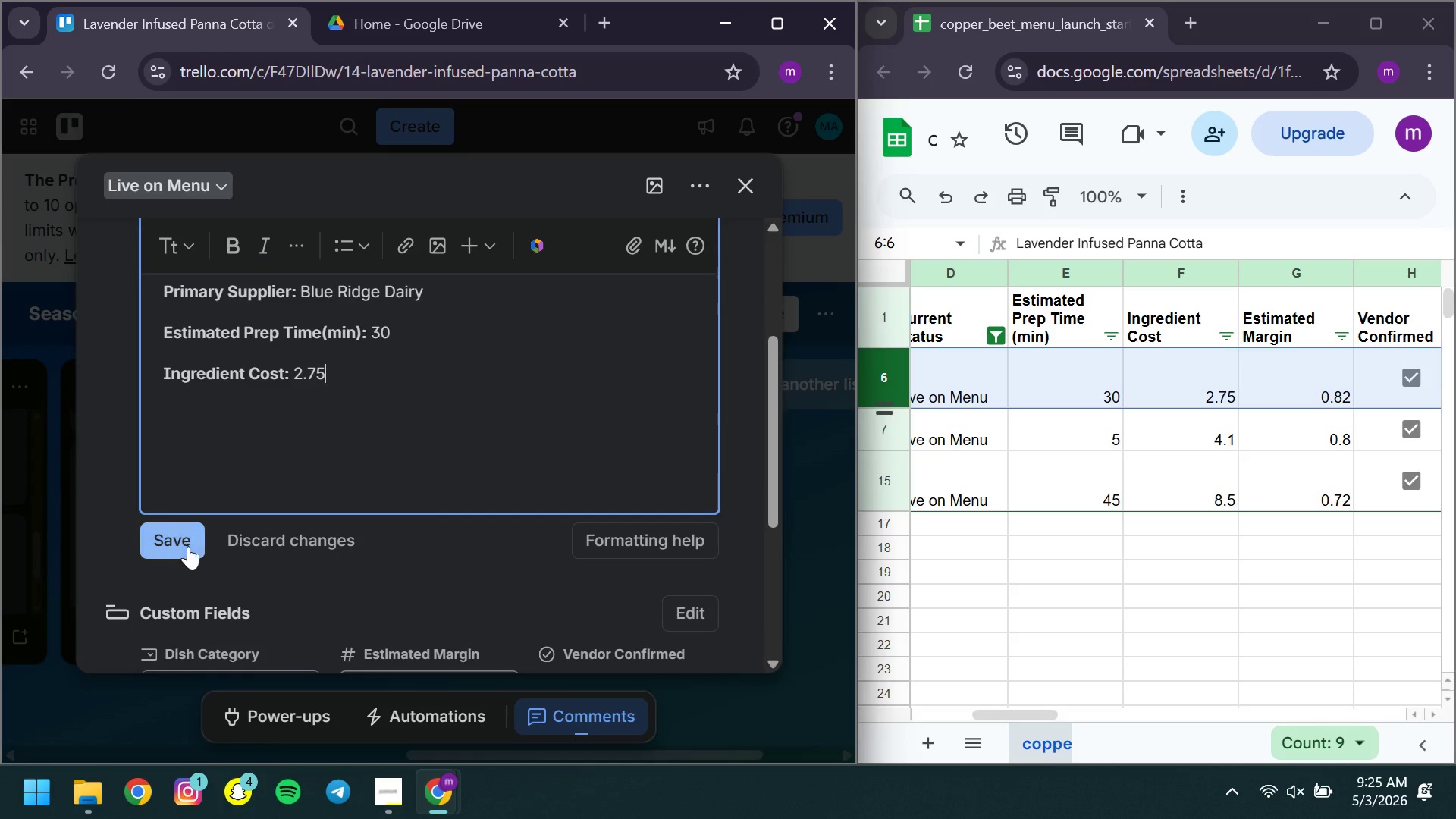 
left_click([177, 543])
 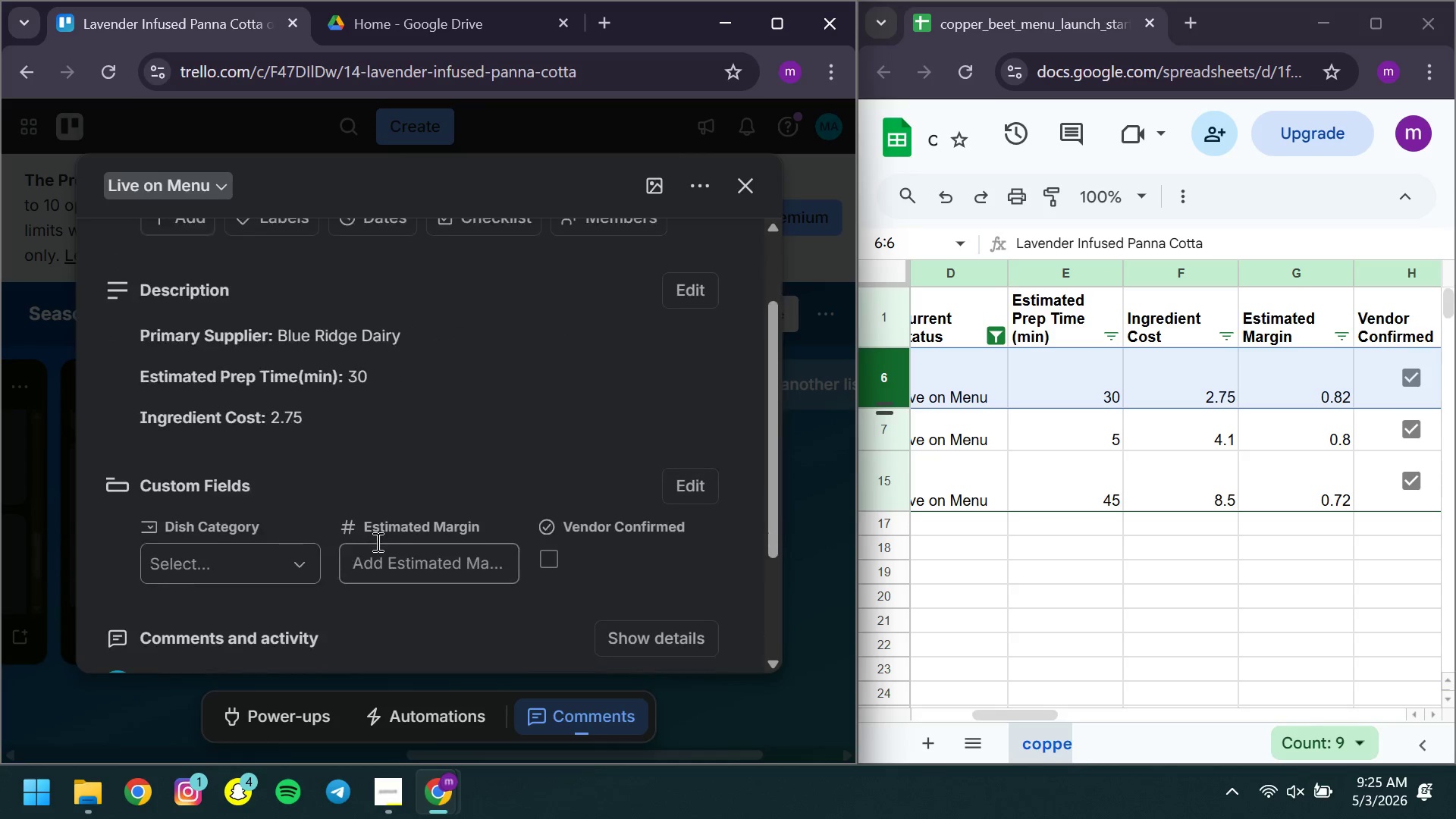 
left_click([276, 557])
 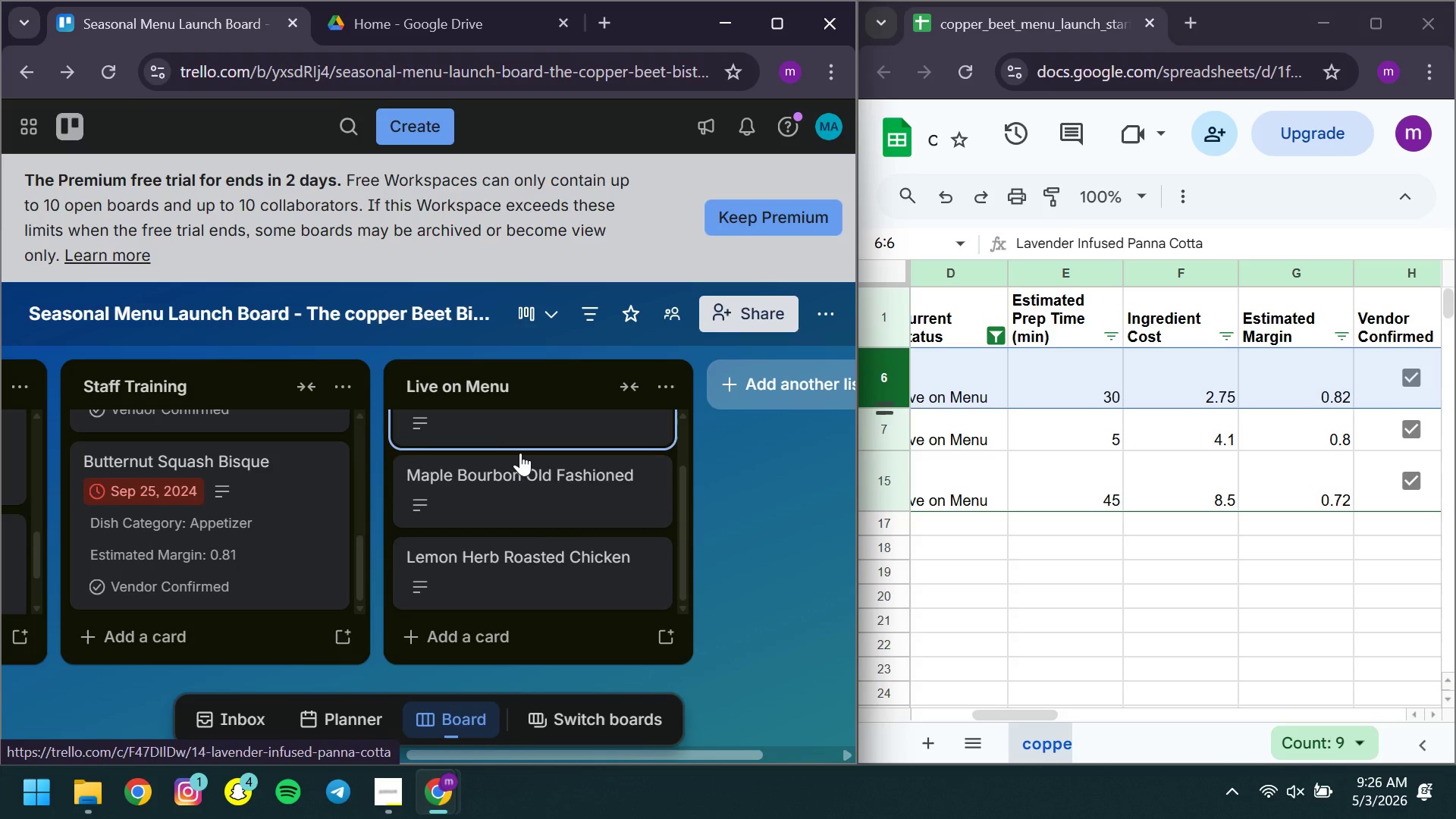 
wait(5.67)
 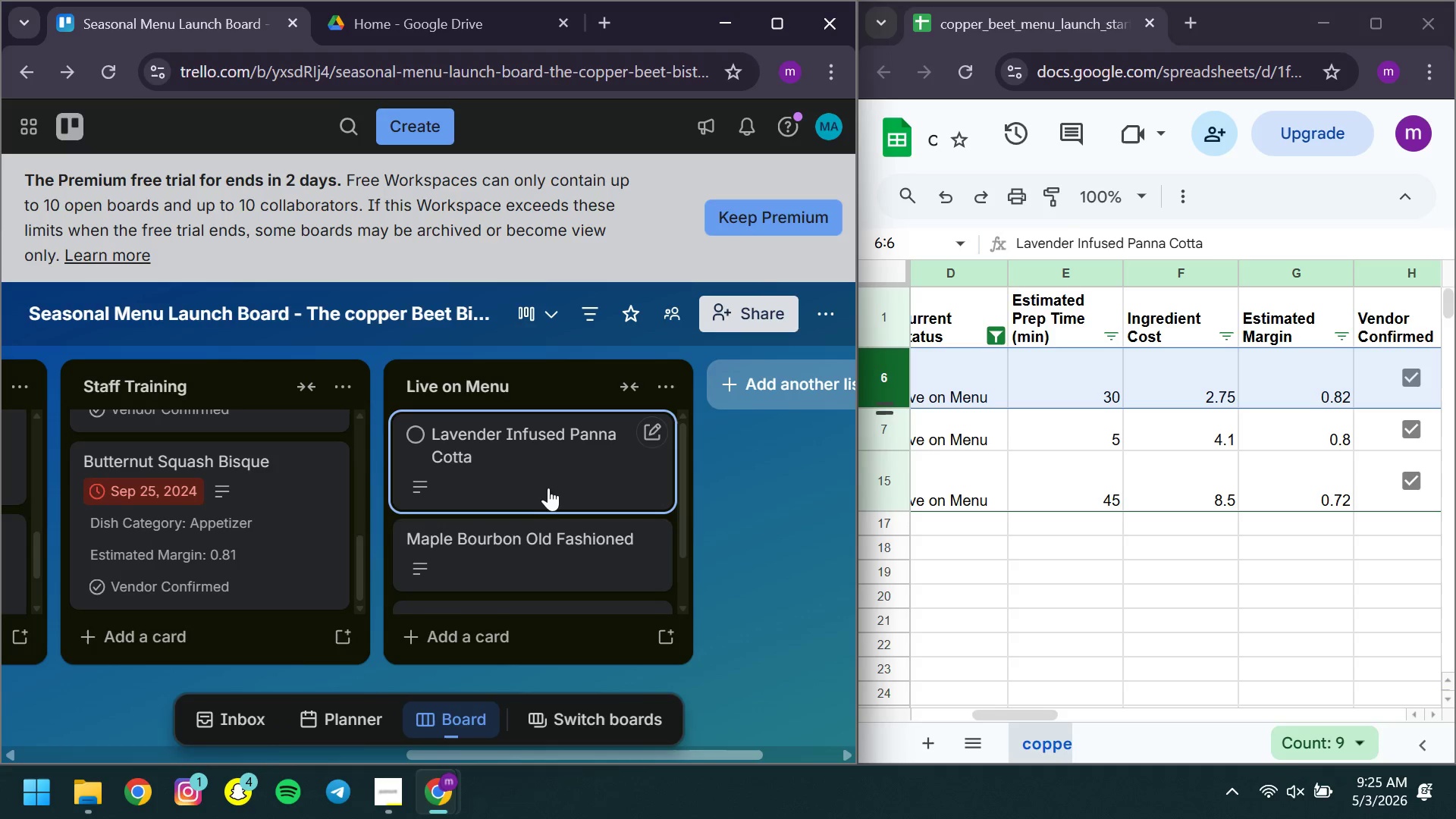 
left_click([519, 453])
 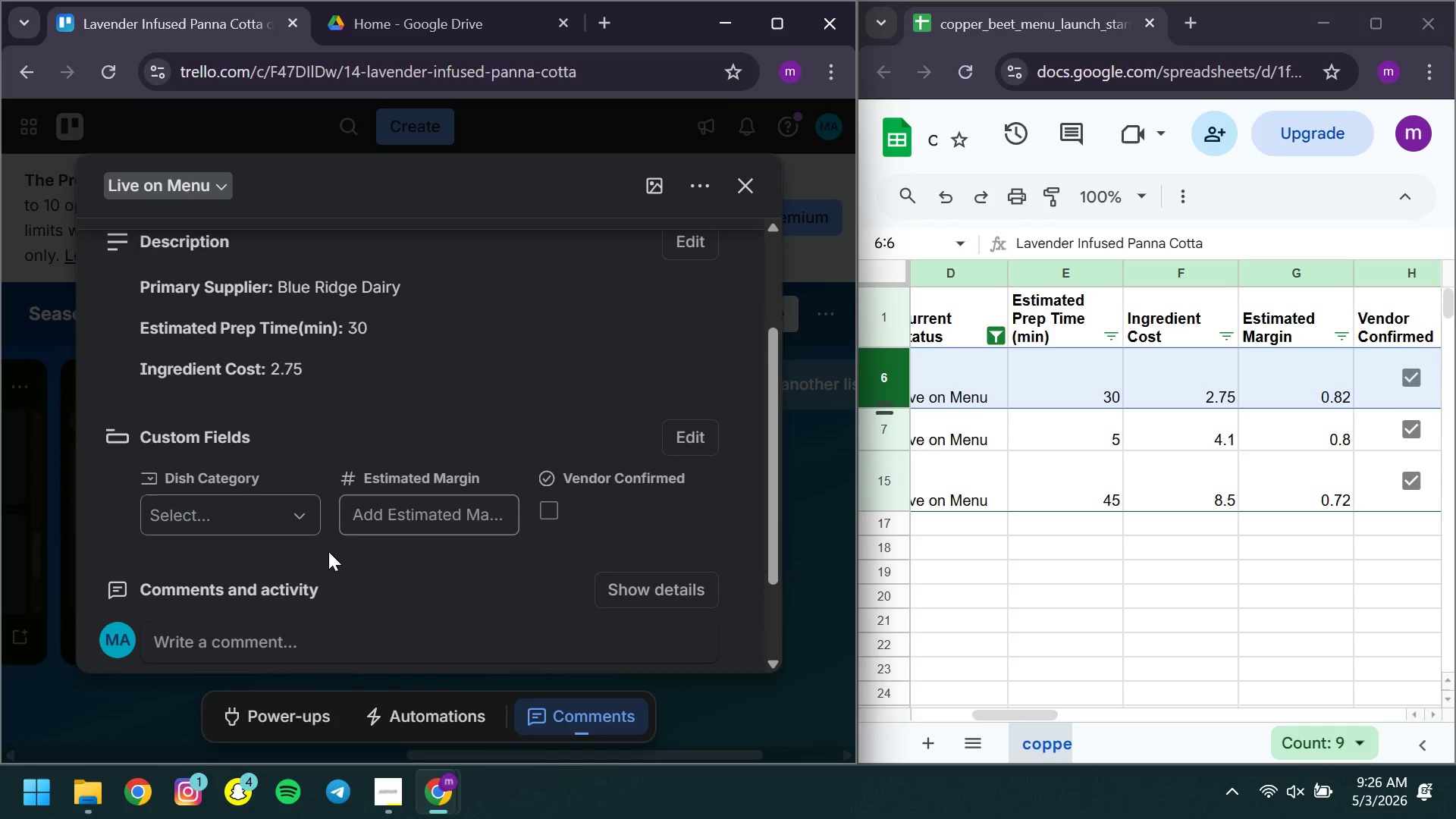 
left_click([265, 509])
 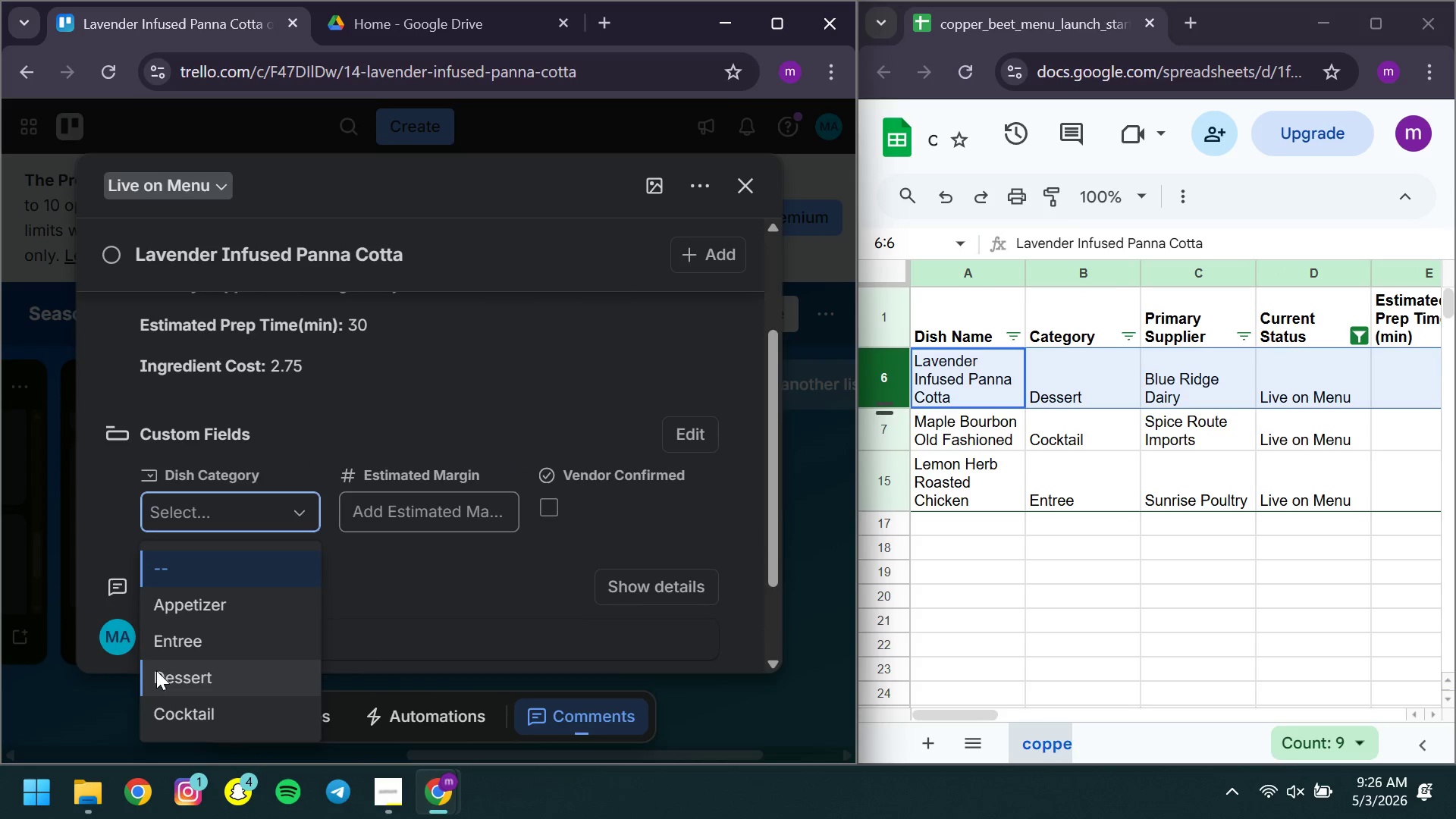 
left_click([171, 670])
 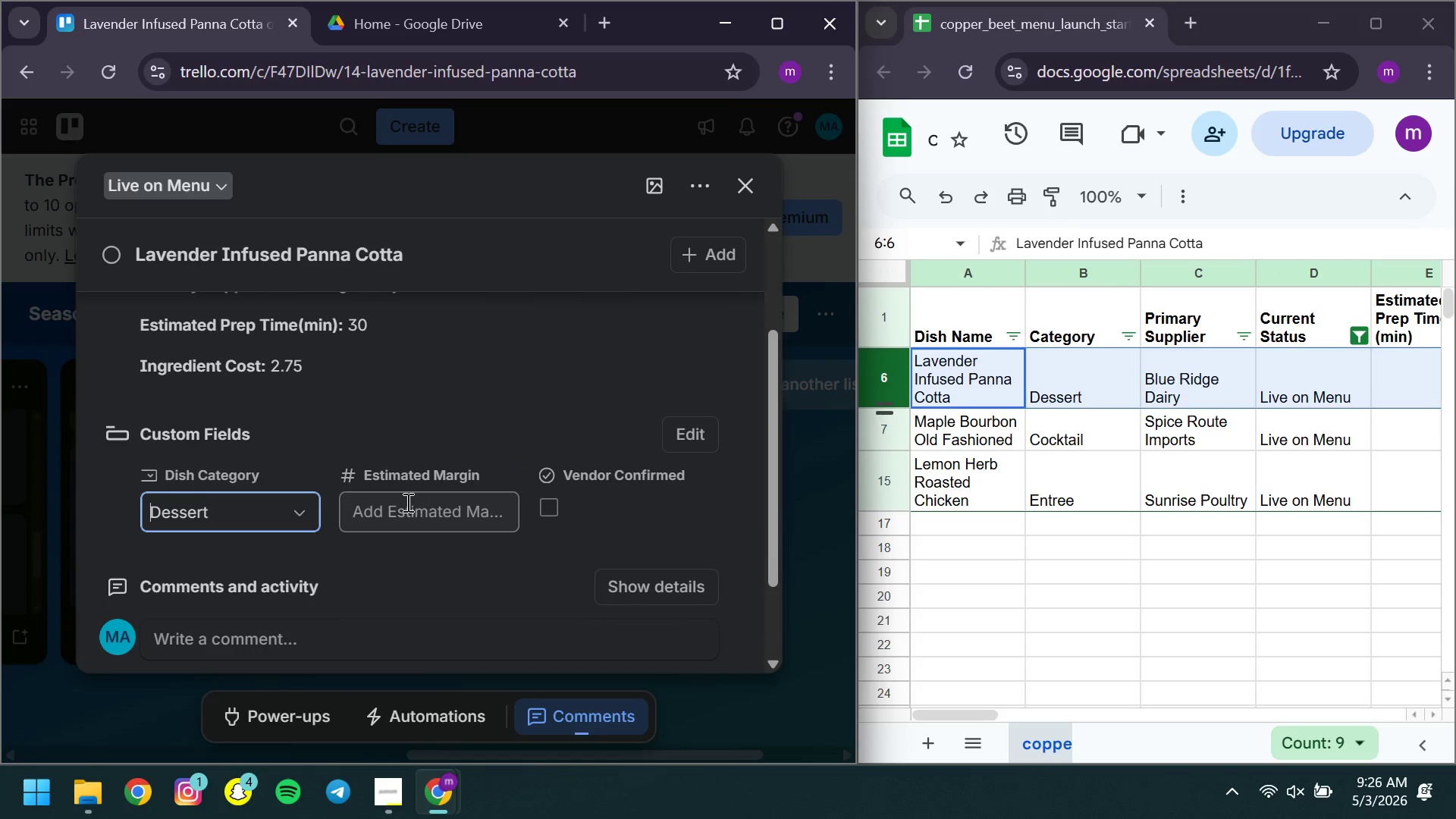 
left_click([406, 502])
 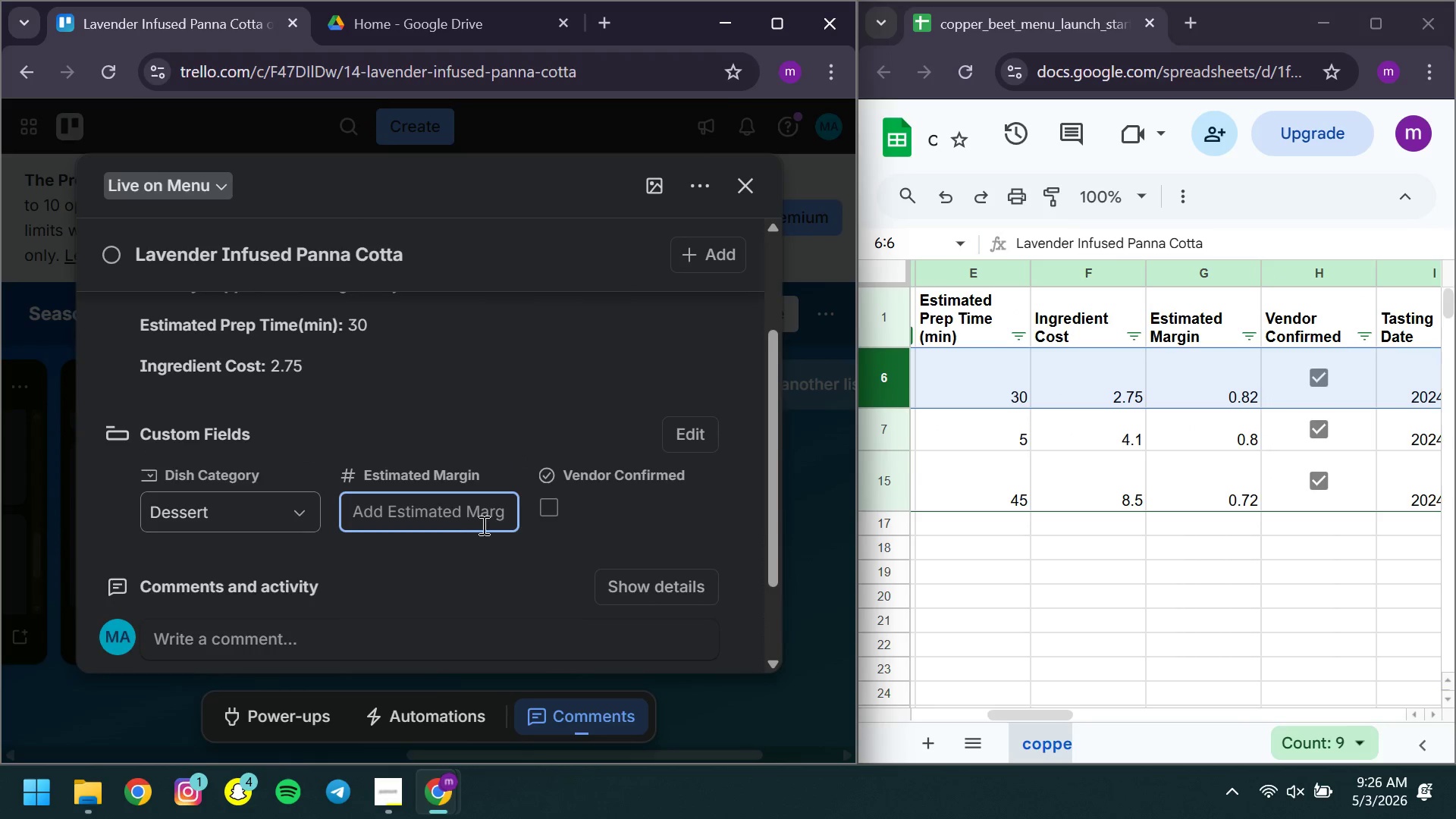 
type(0.82)
 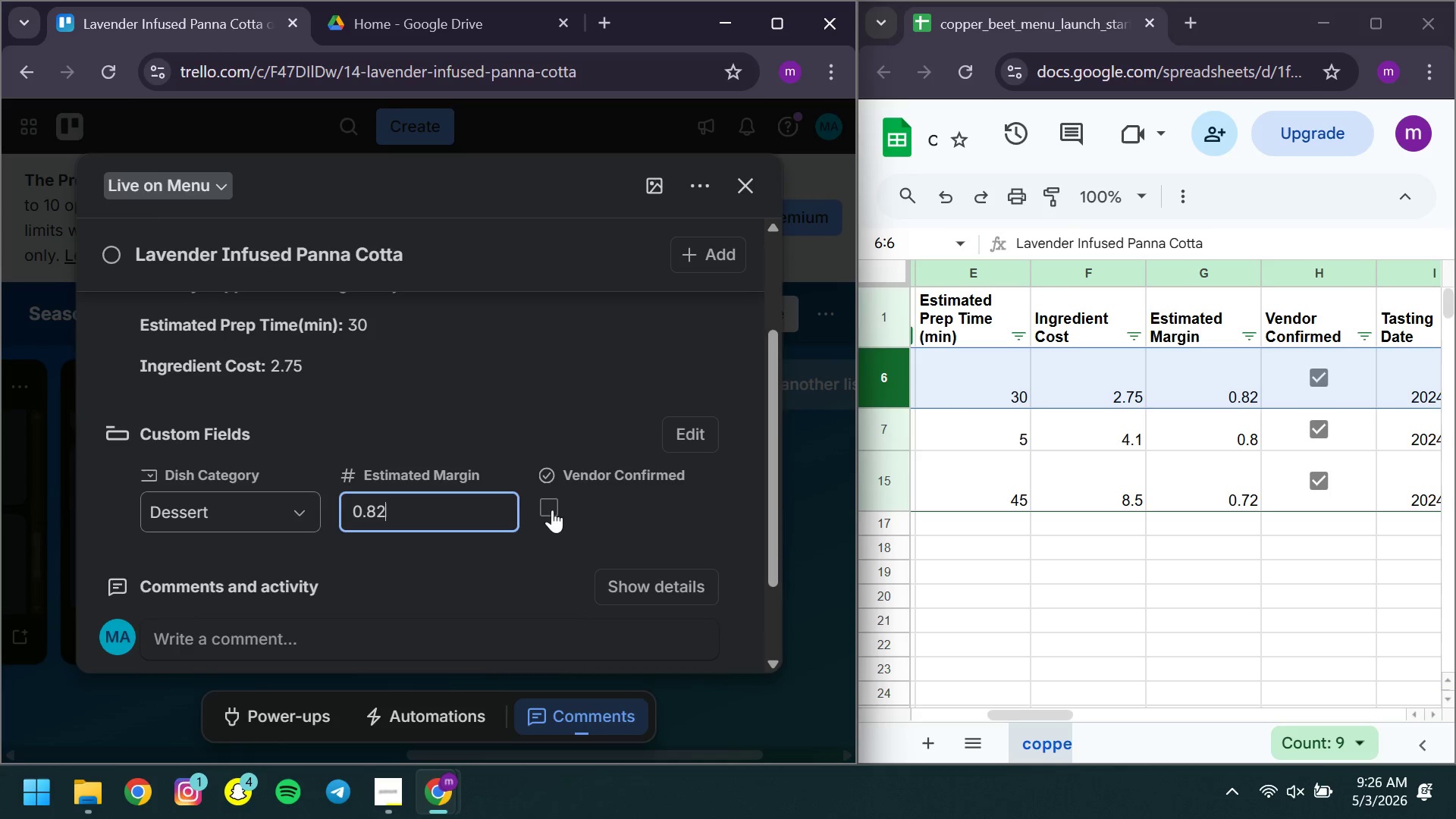 
left_click([553, 510])
 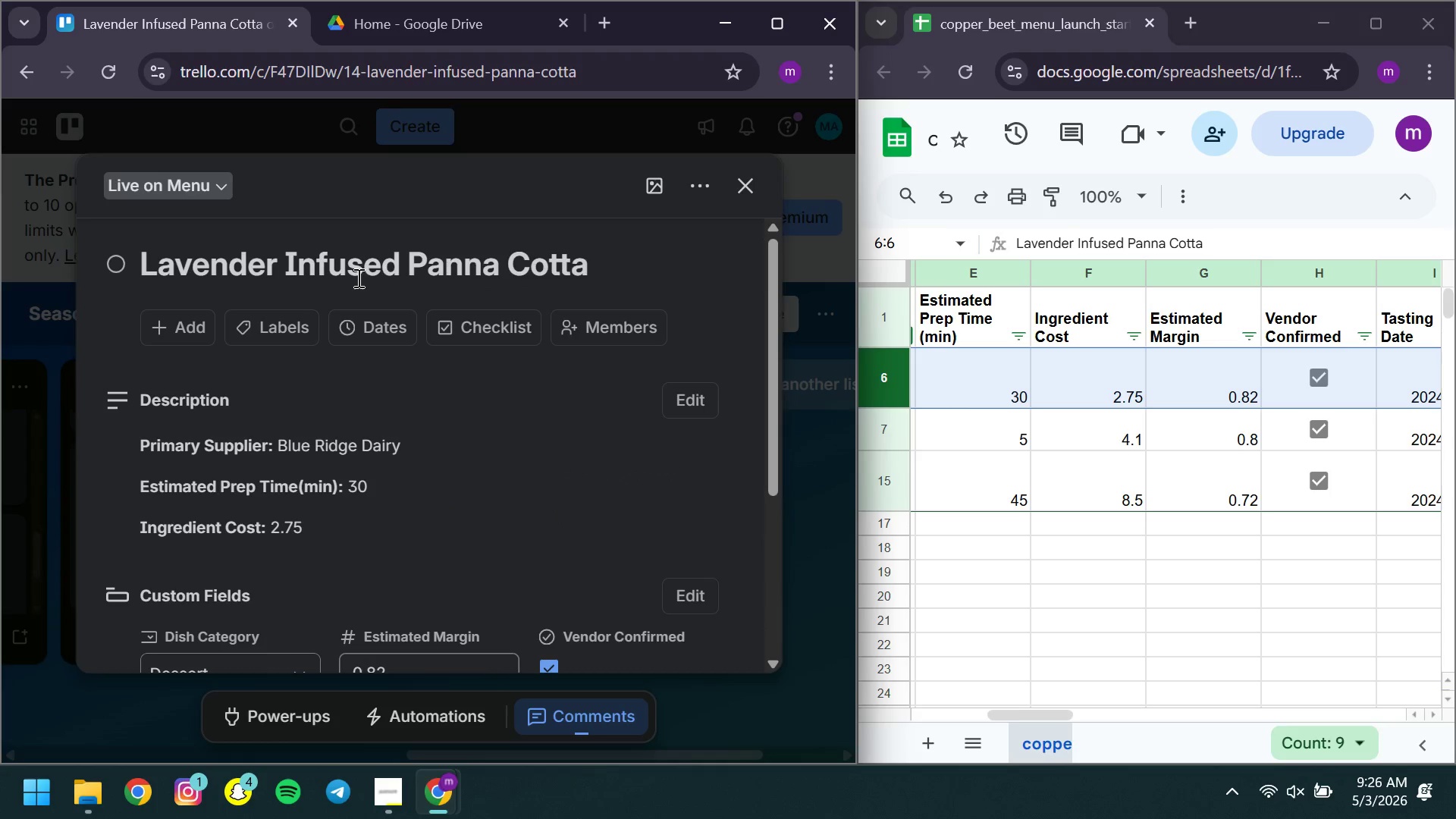 
left_click_drag(start_coordinate=[373, 309], to_coordinate=[1316, 477])
 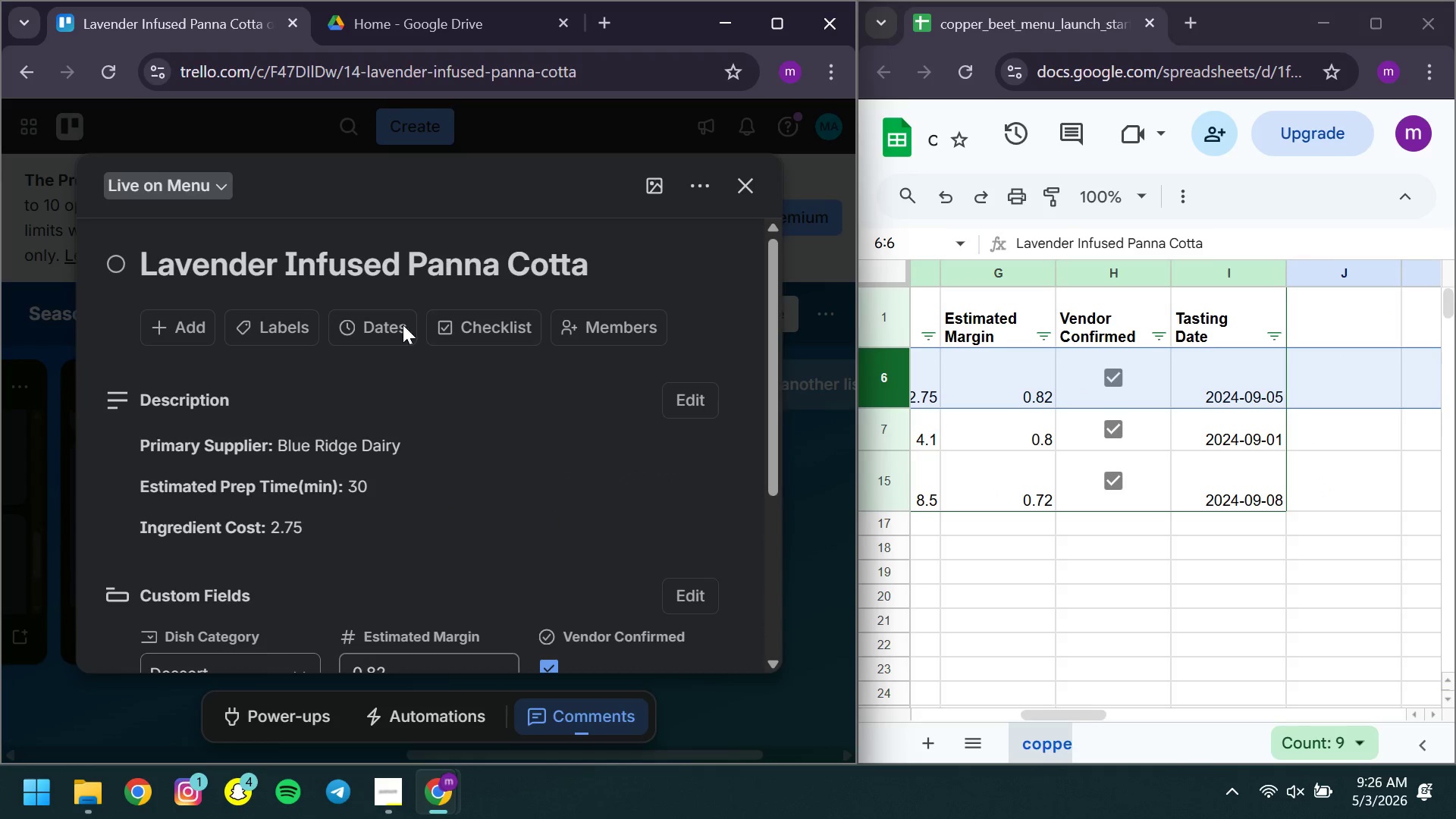 
left_click([362, 320])
 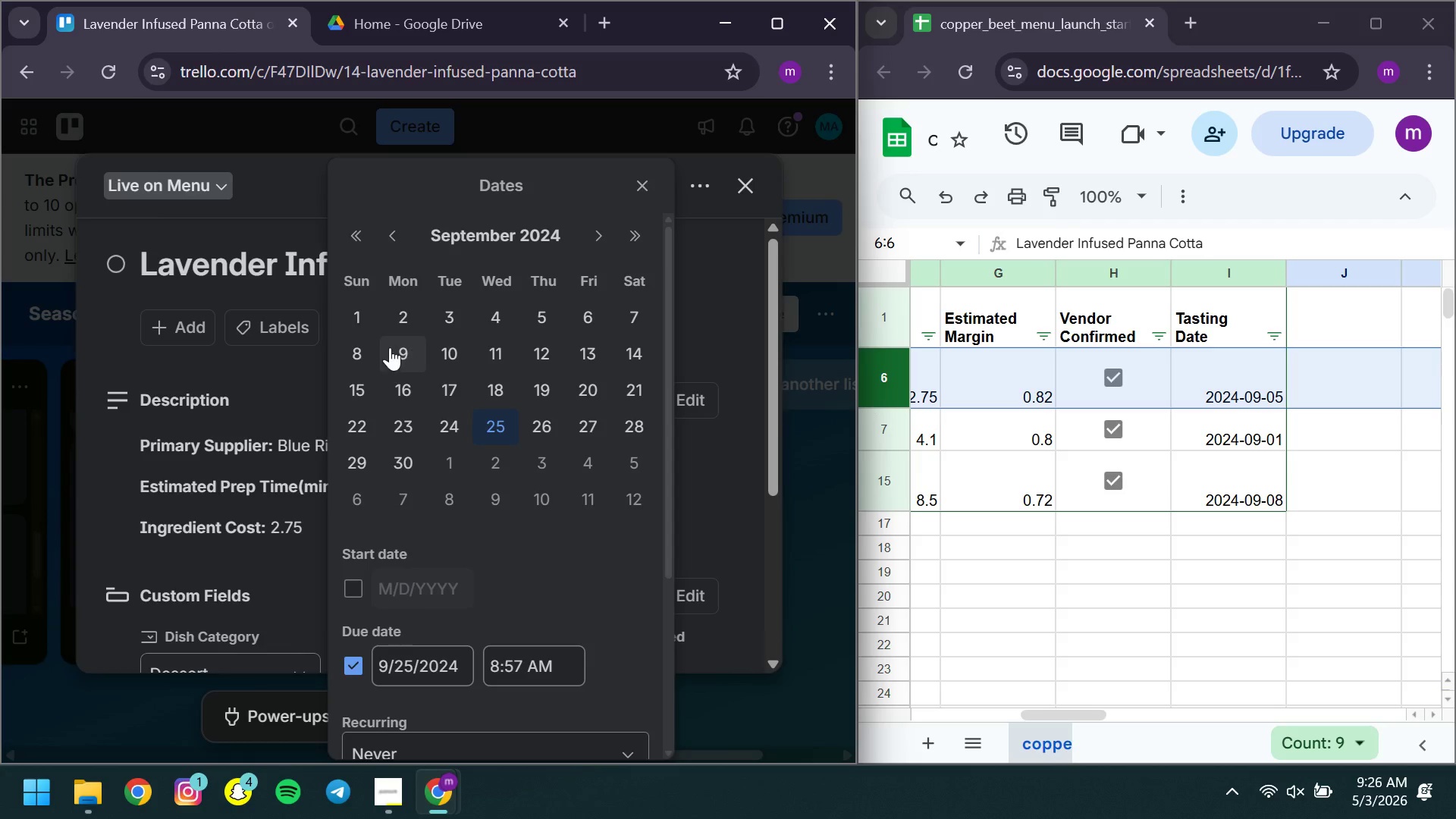 
left_click([542, 317])
 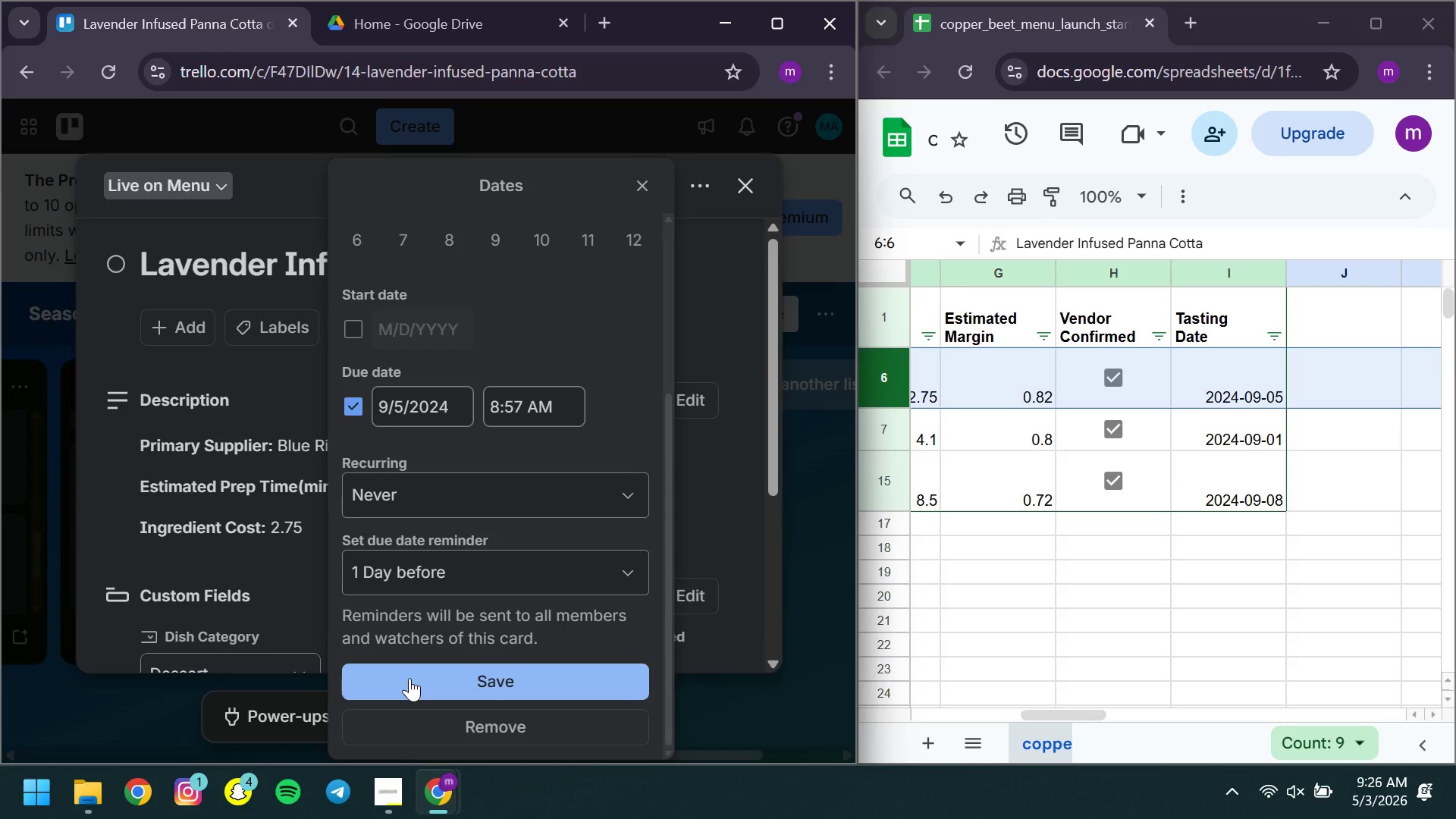 
left_click([410, 678])
 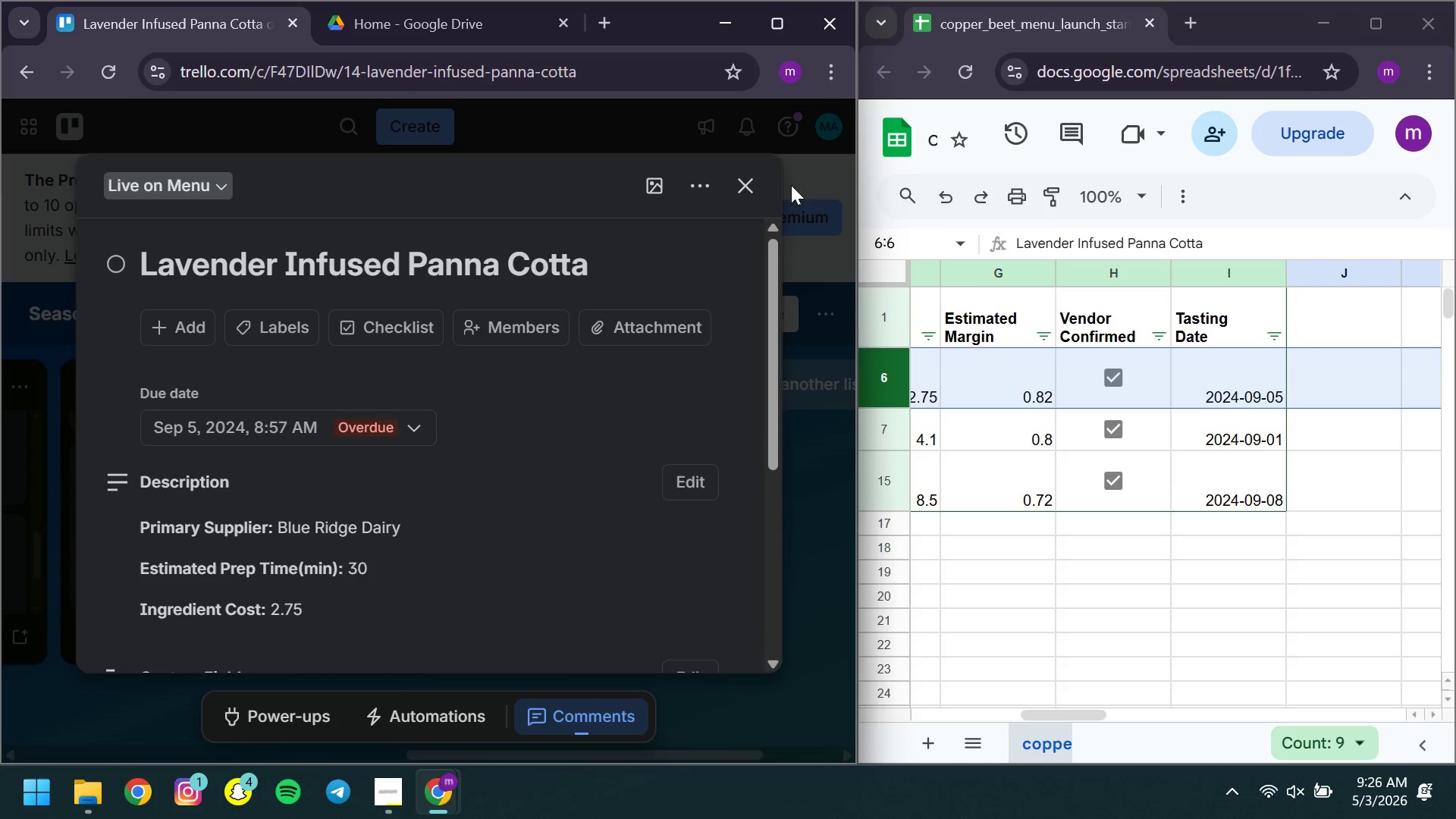 
left_click([755, 180])
 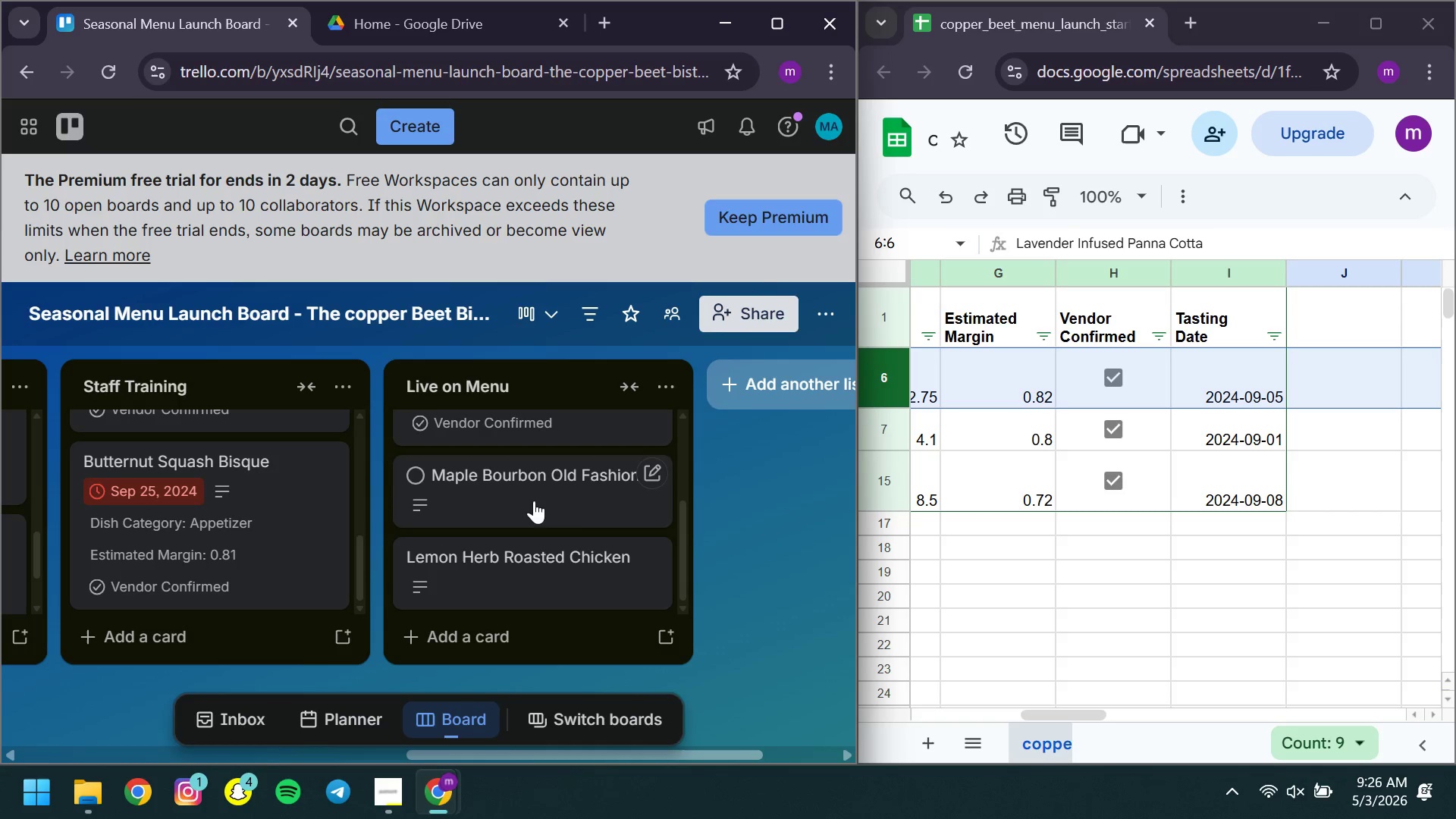 
left_click([562, 500])
 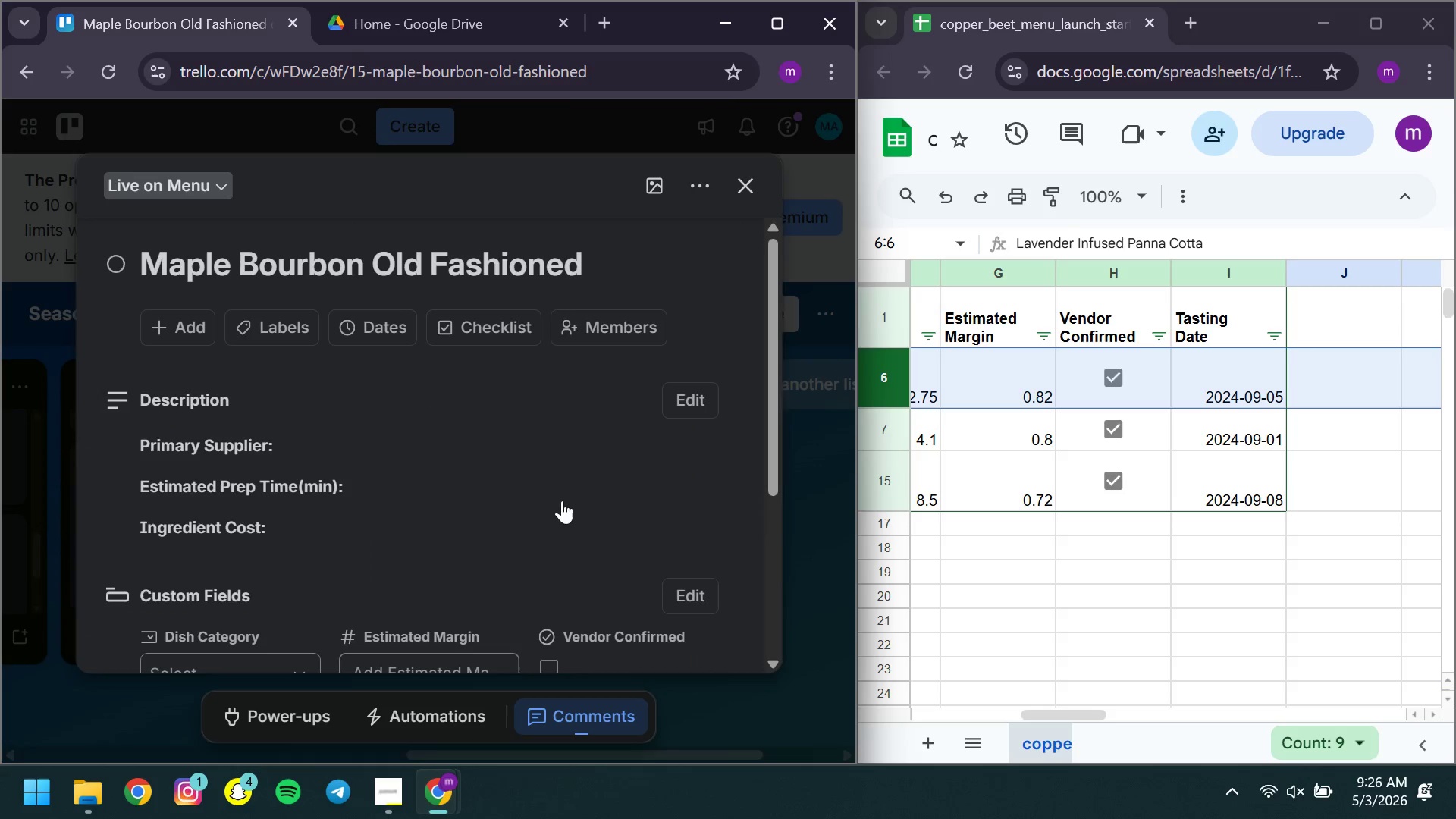 
left_click([356, 443])
 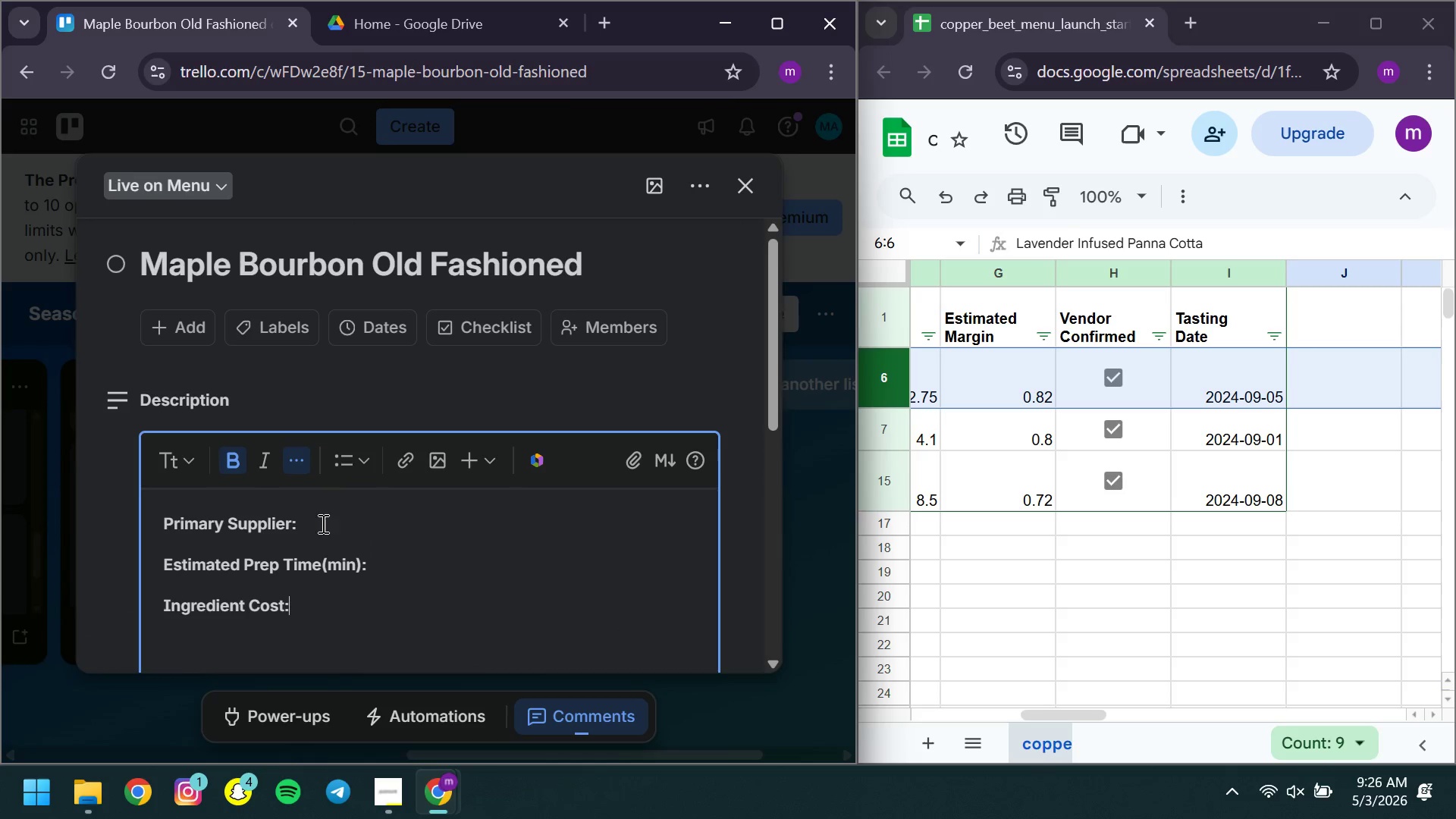 
left_click([321, 531])
 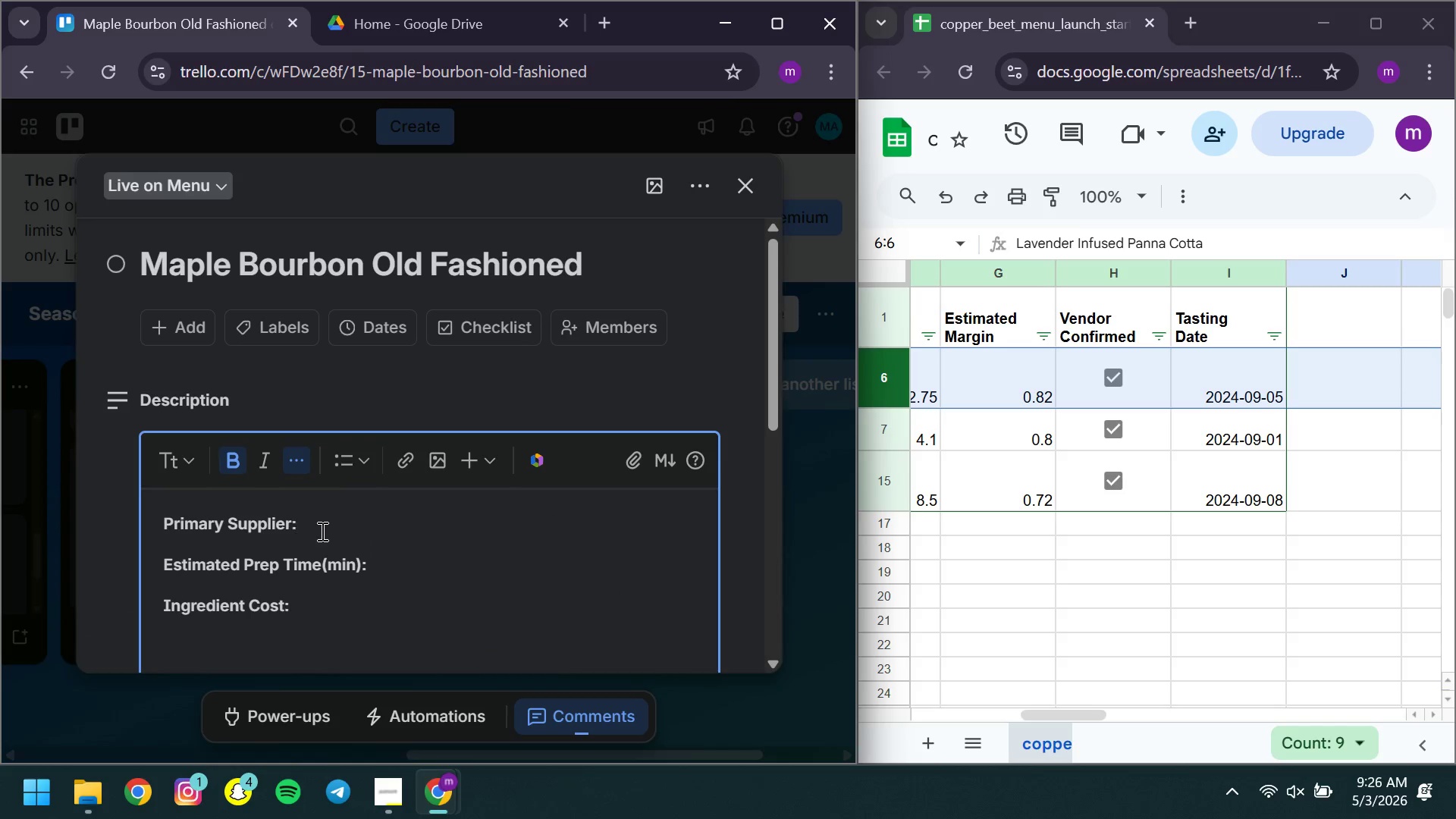 
key(Space)
 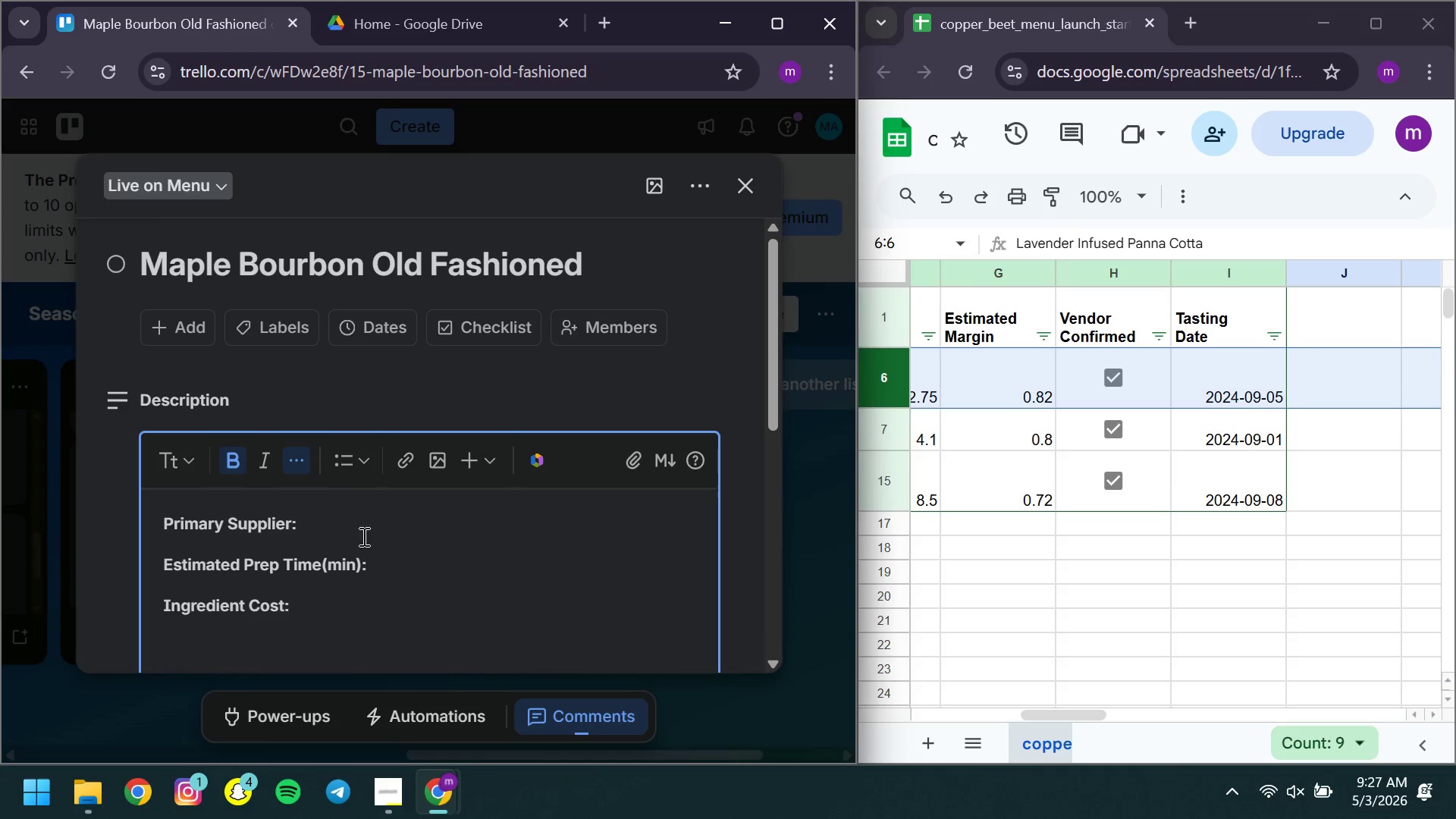 
wait(51.11)
 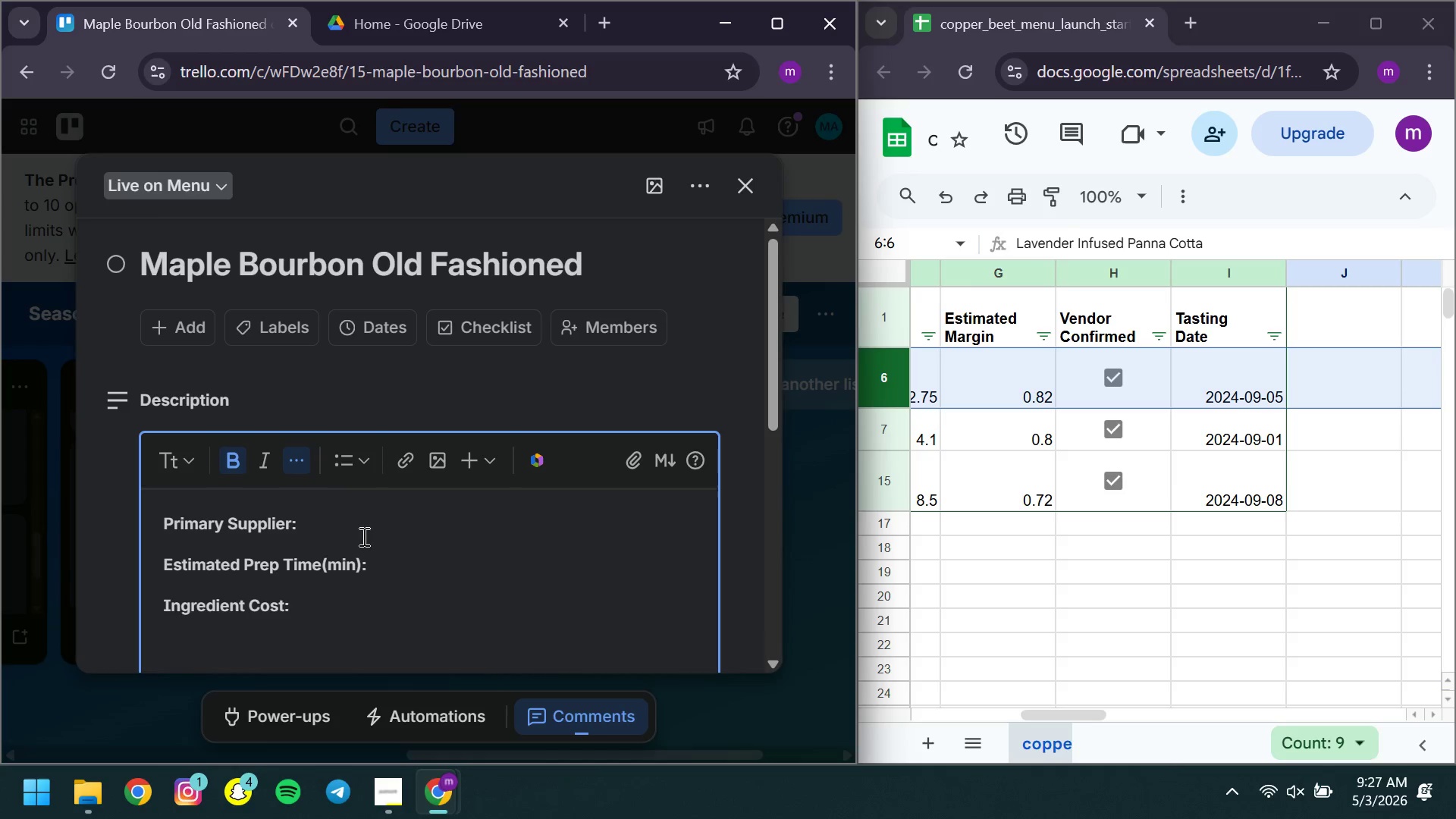 
left_click([749, 165])
 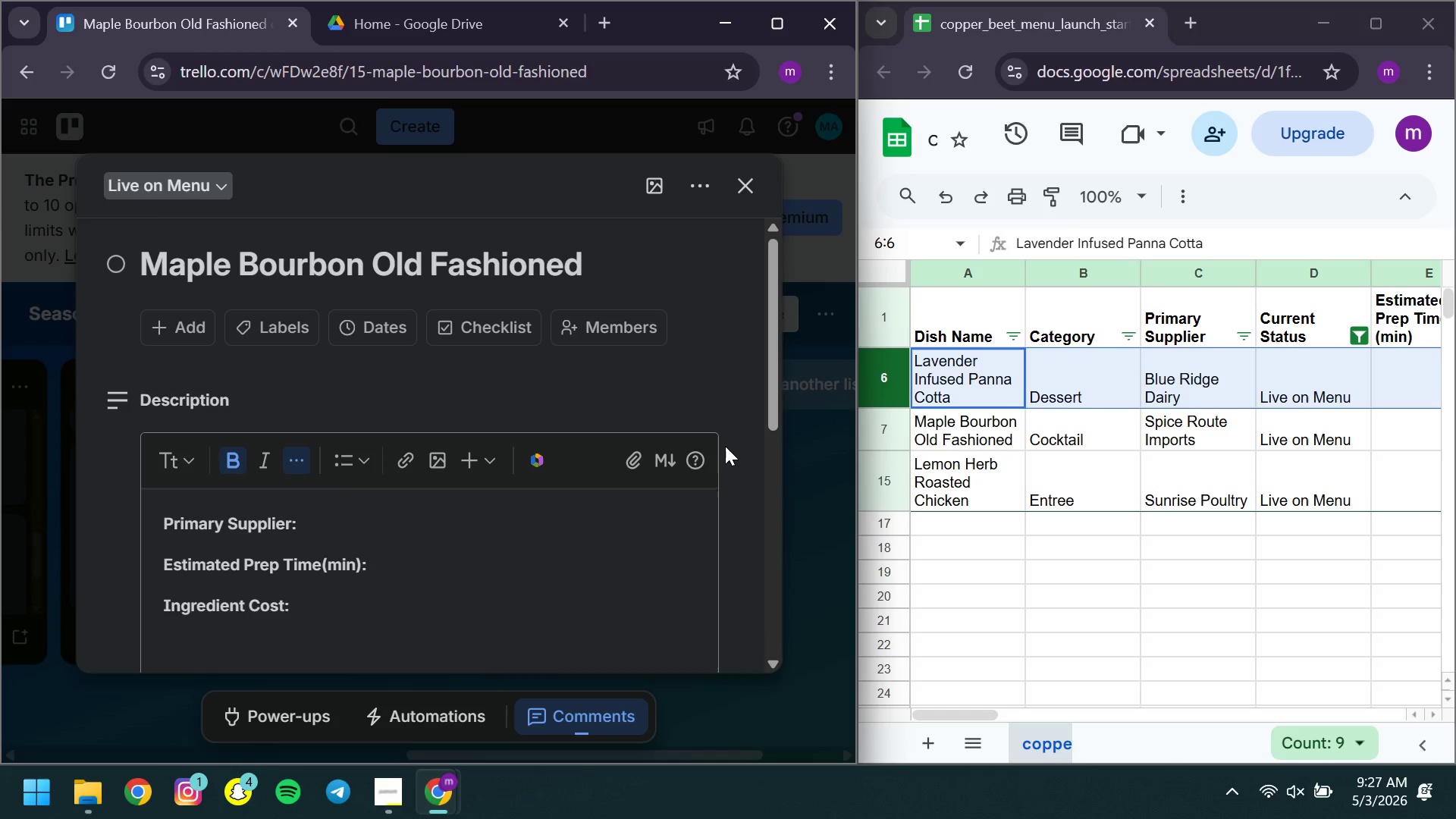 
wait(5.36)
 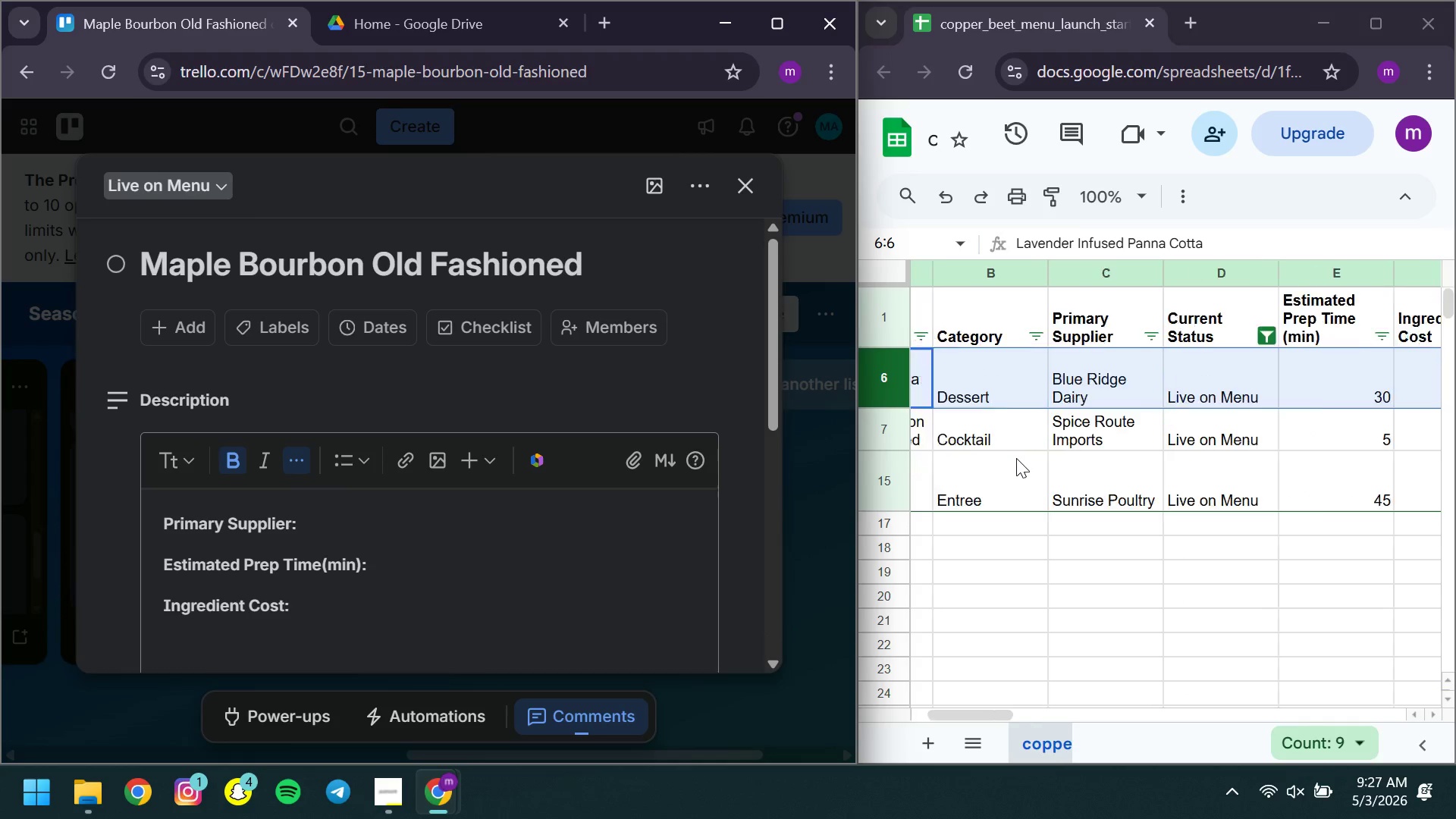 
left_click([341, 522])
 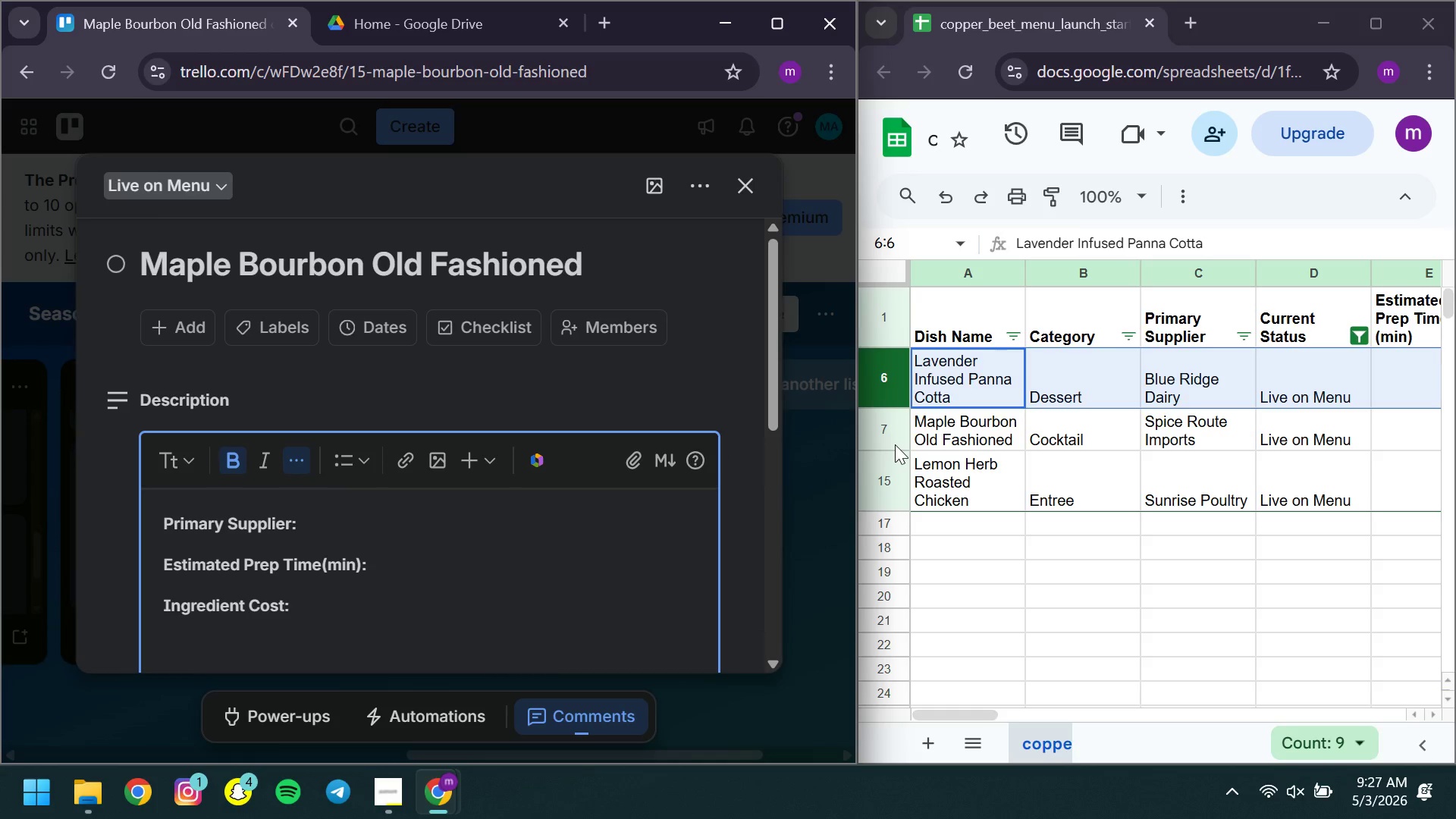 
left_click([895, 444])
 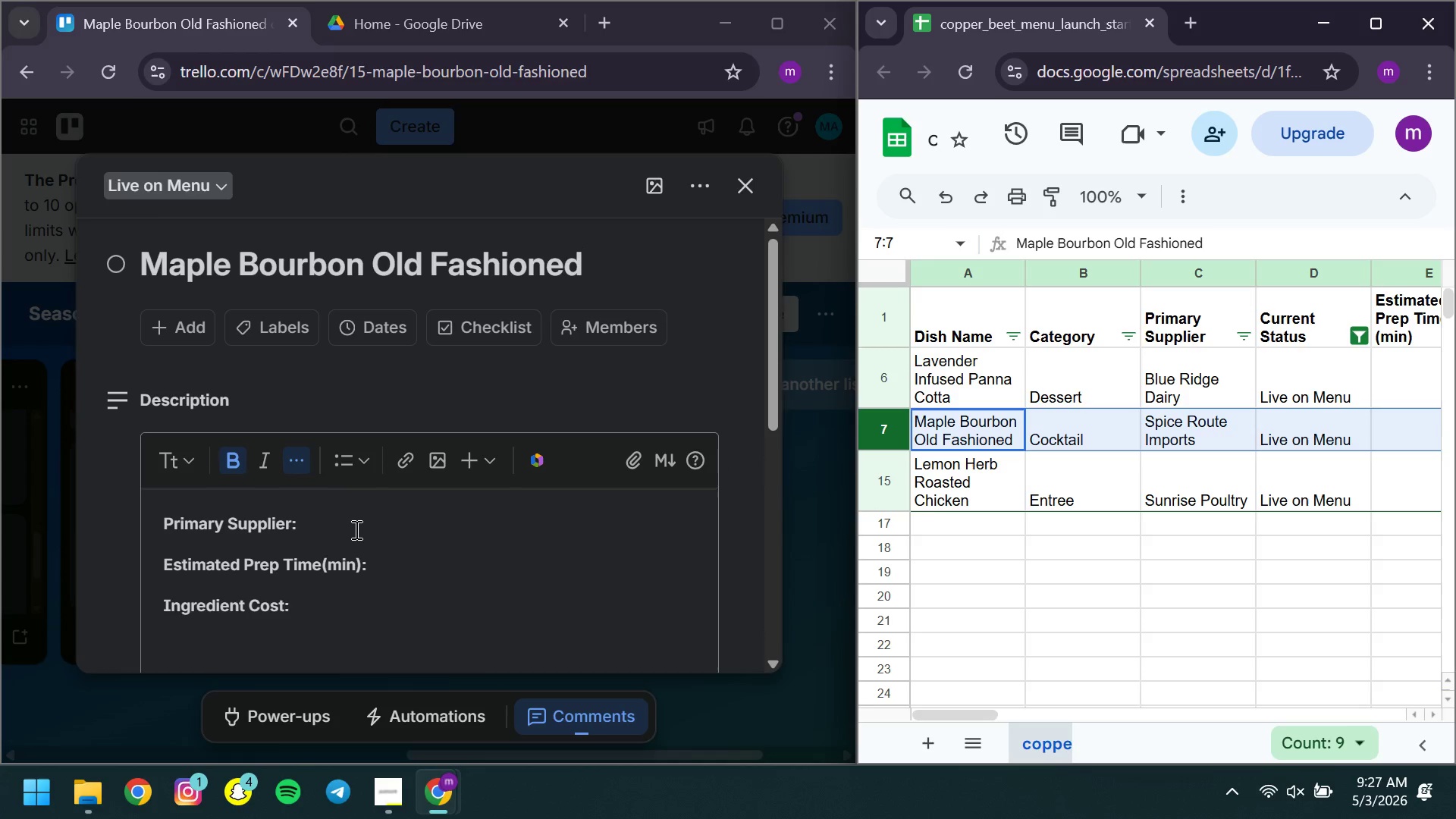 
left_click([355, 529])
 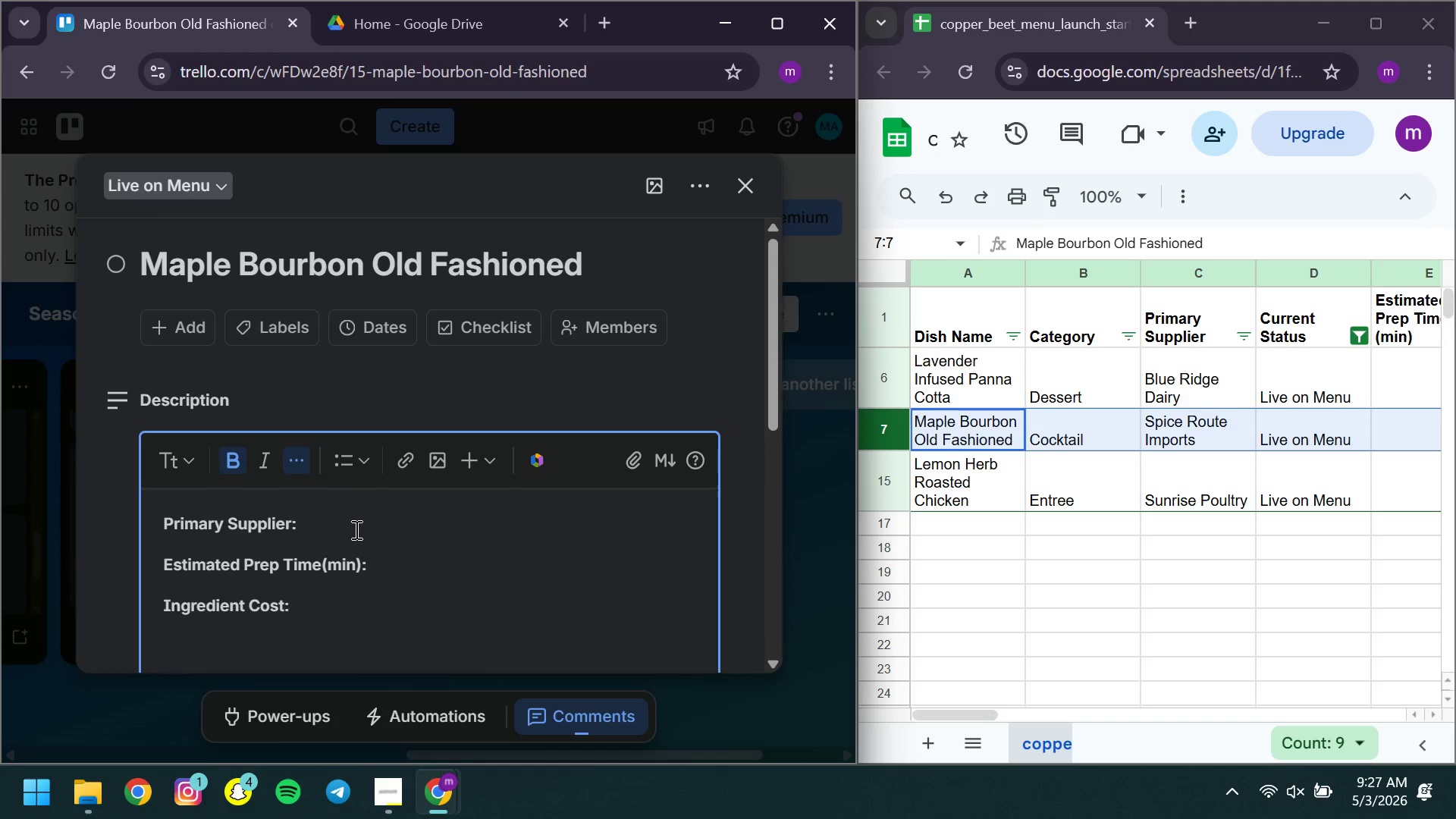 
key(Space)
 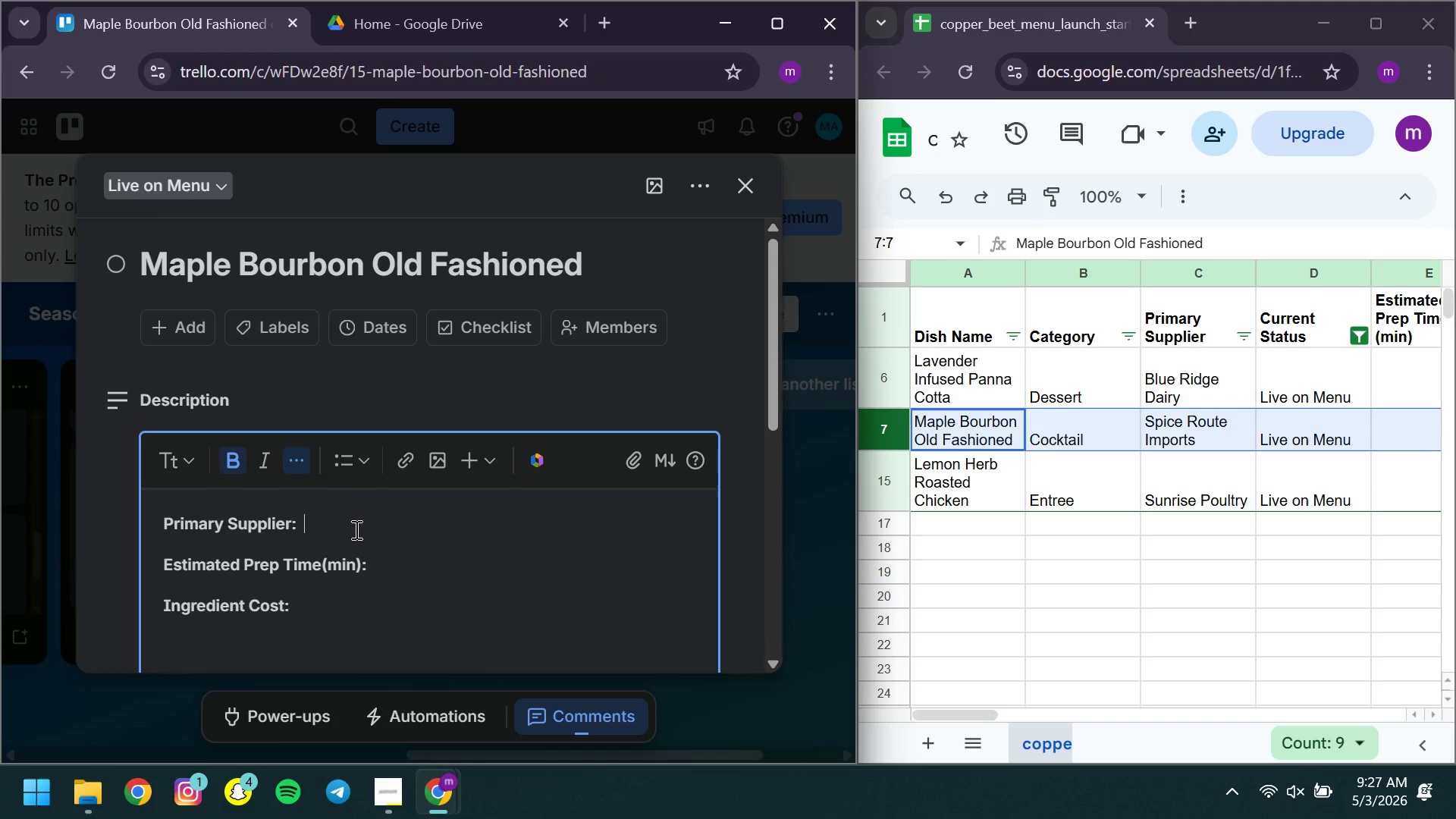 
key(Backspace)
 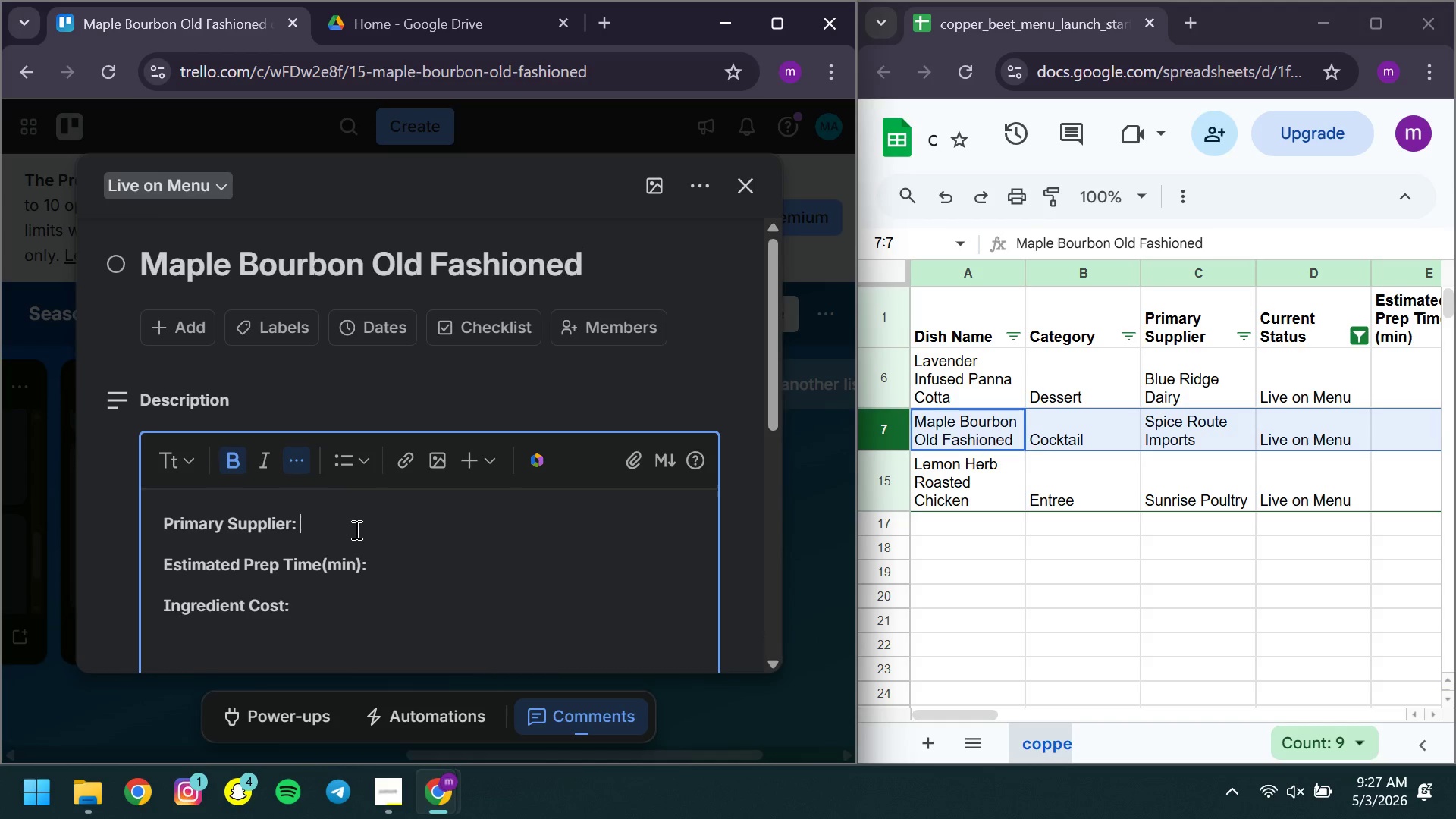 
key(Control+B)
 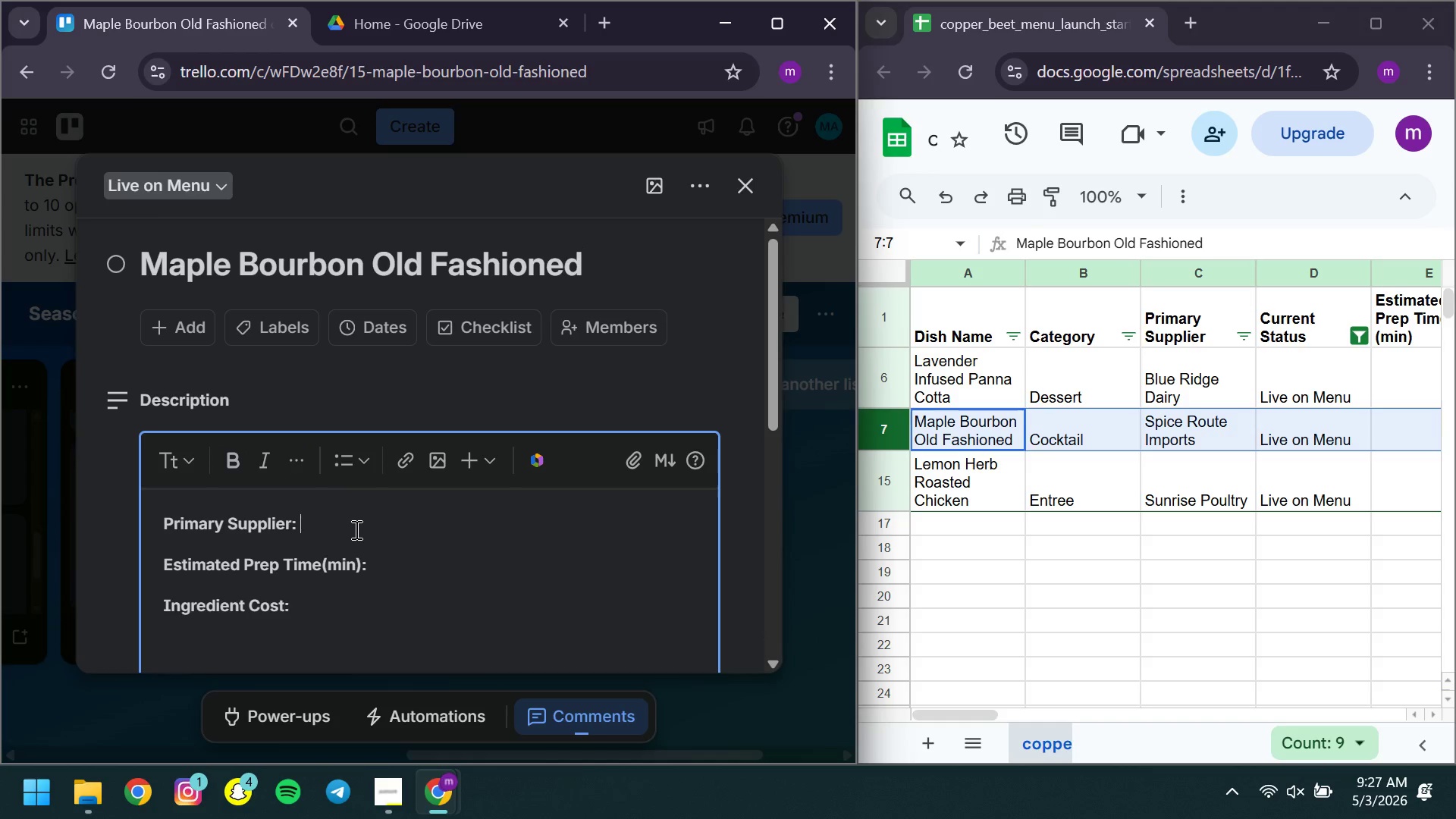 
type(Spice Route Impos)
key(Backspace)
type(rts )
 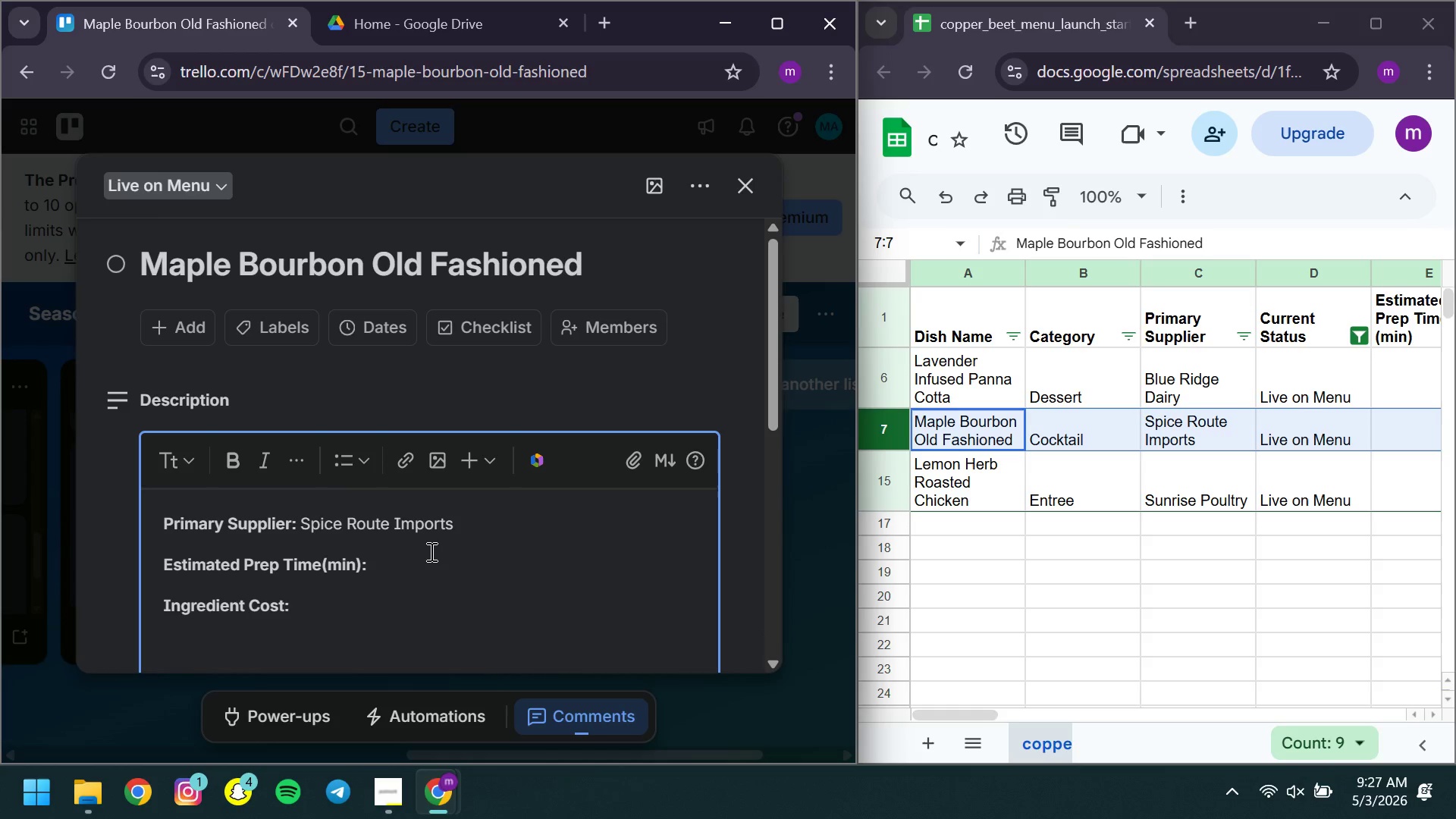 
left_click([430, 551])
 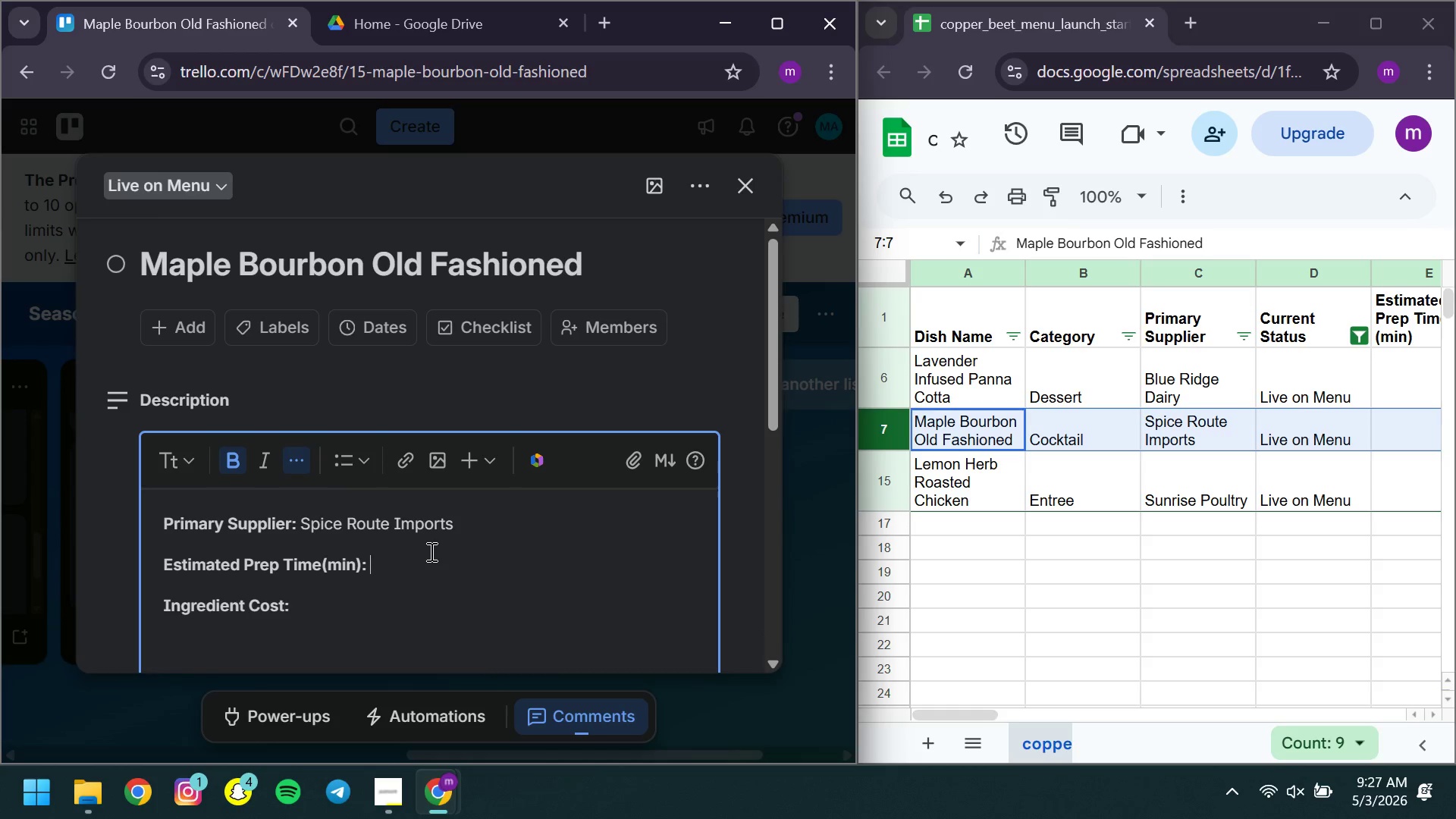 
key(Space)
 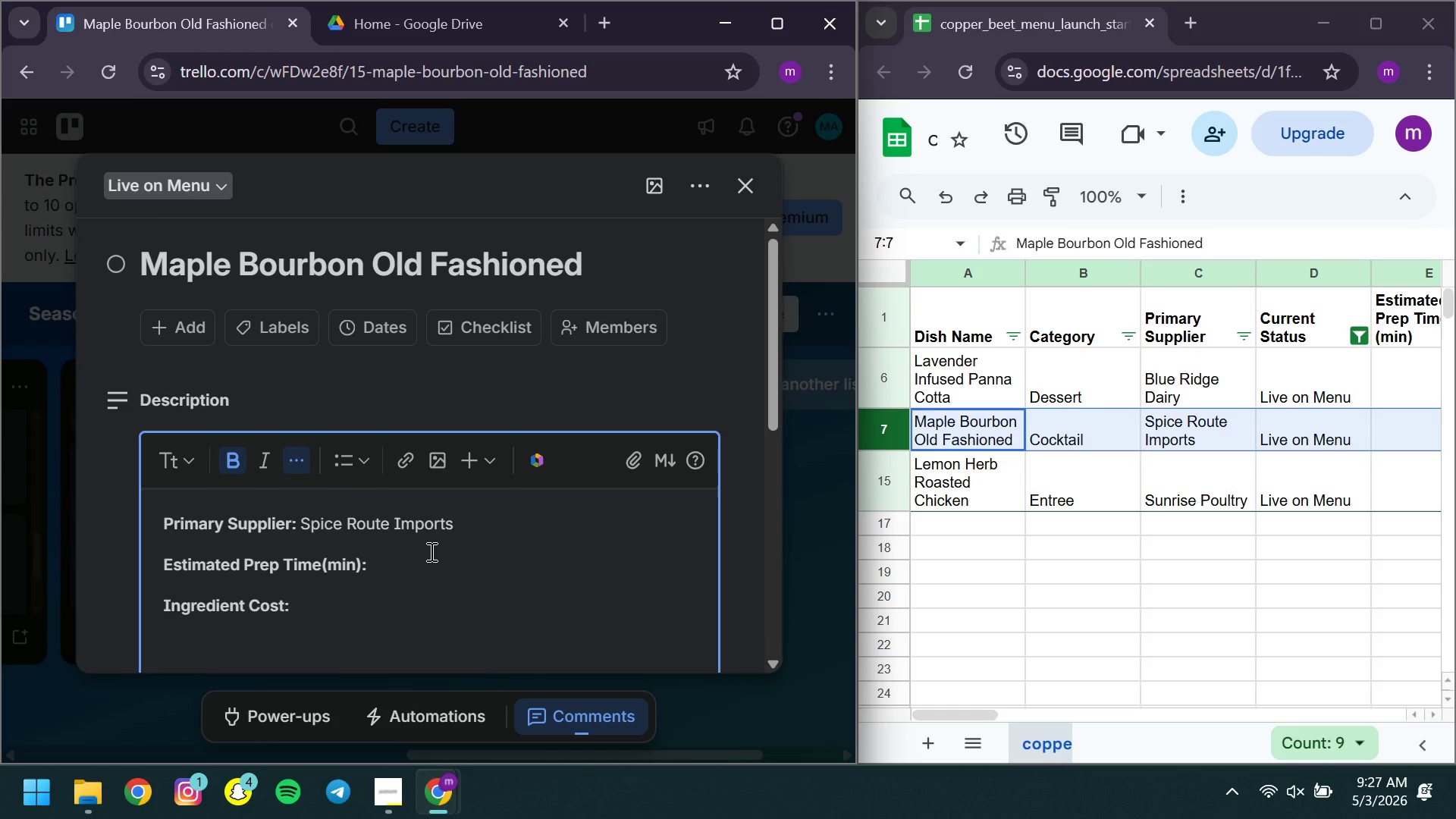 
key(Control+ControlLeft)
 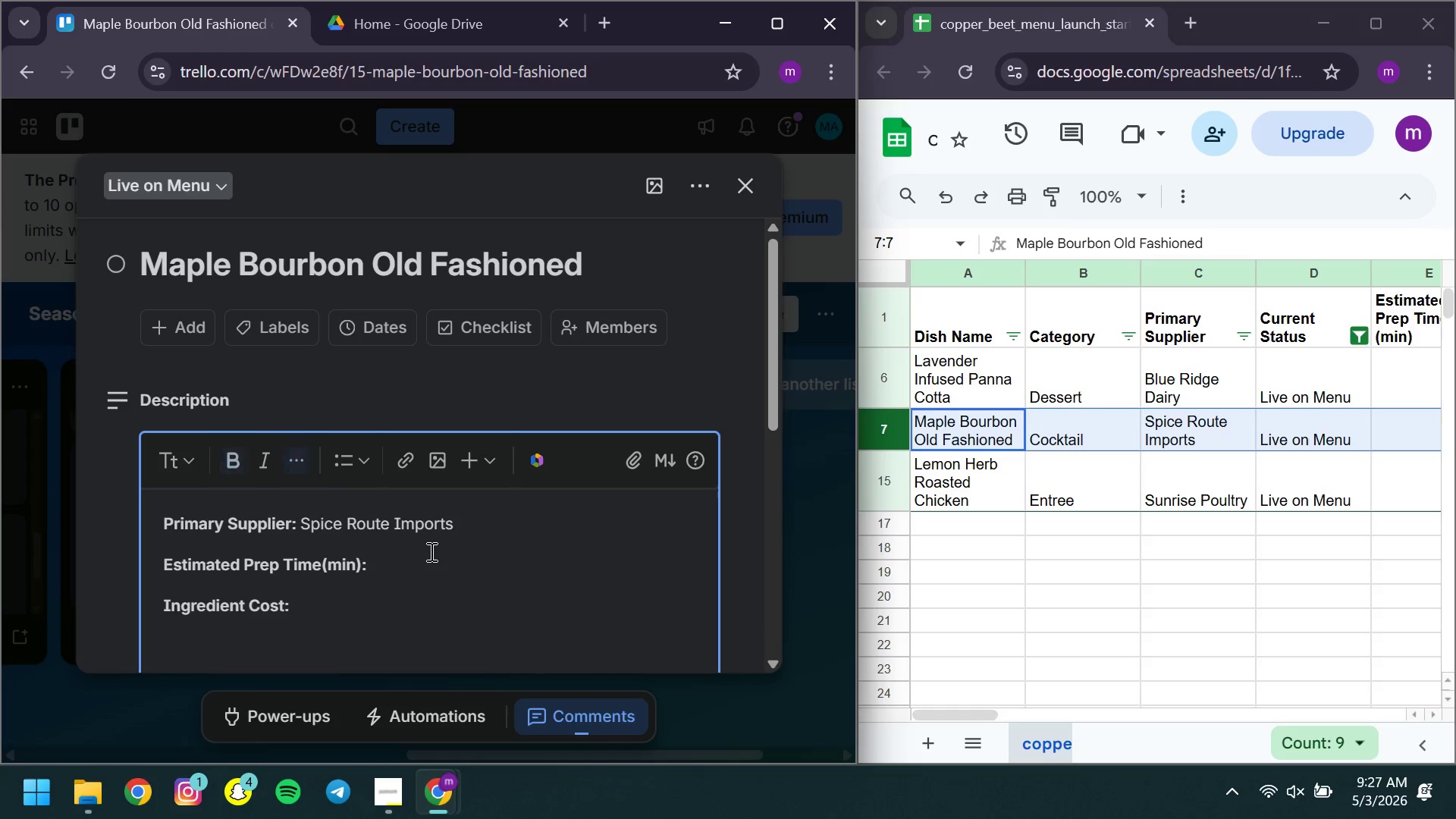 
key(Control+B)
 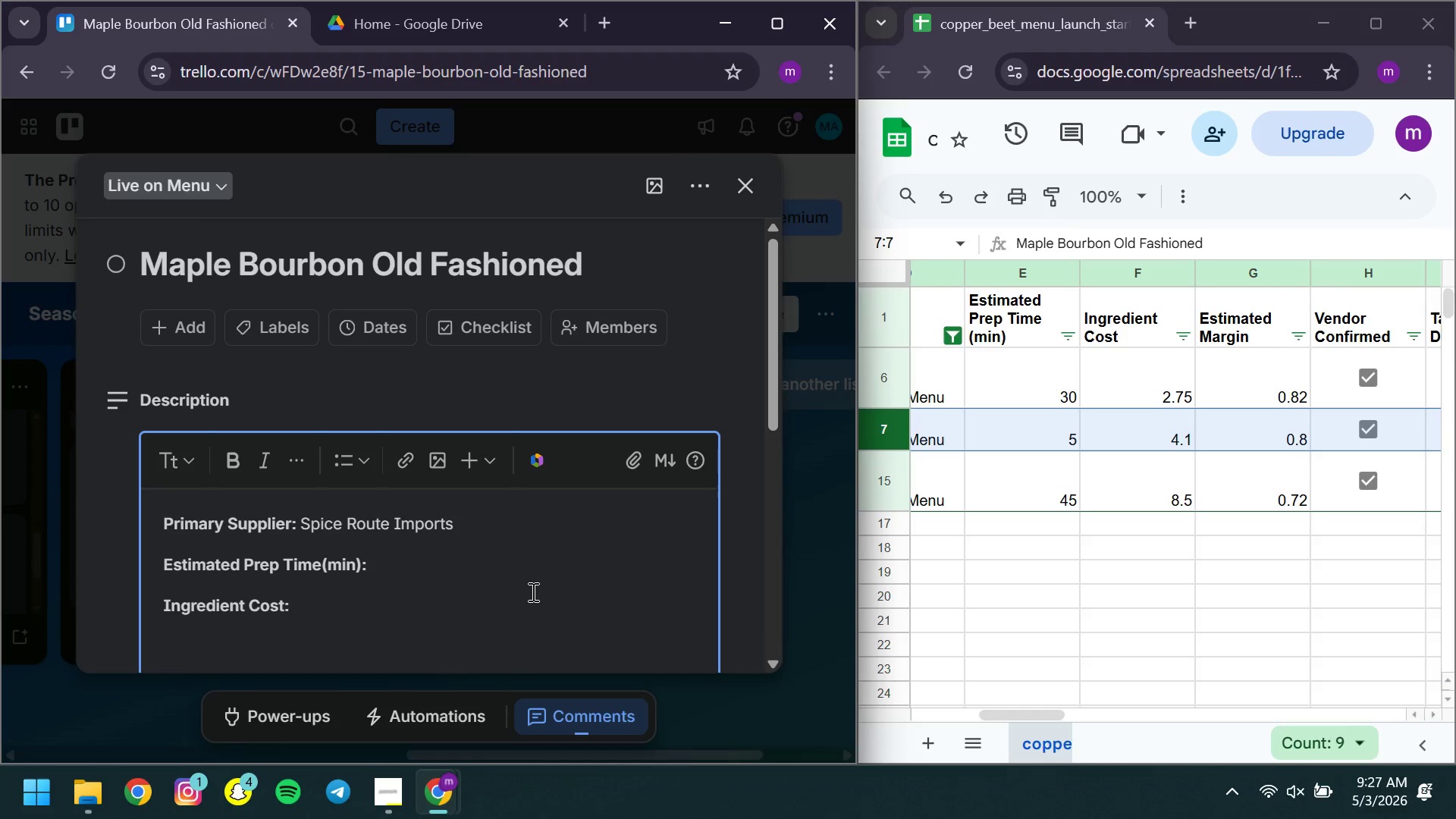 
key(5)
 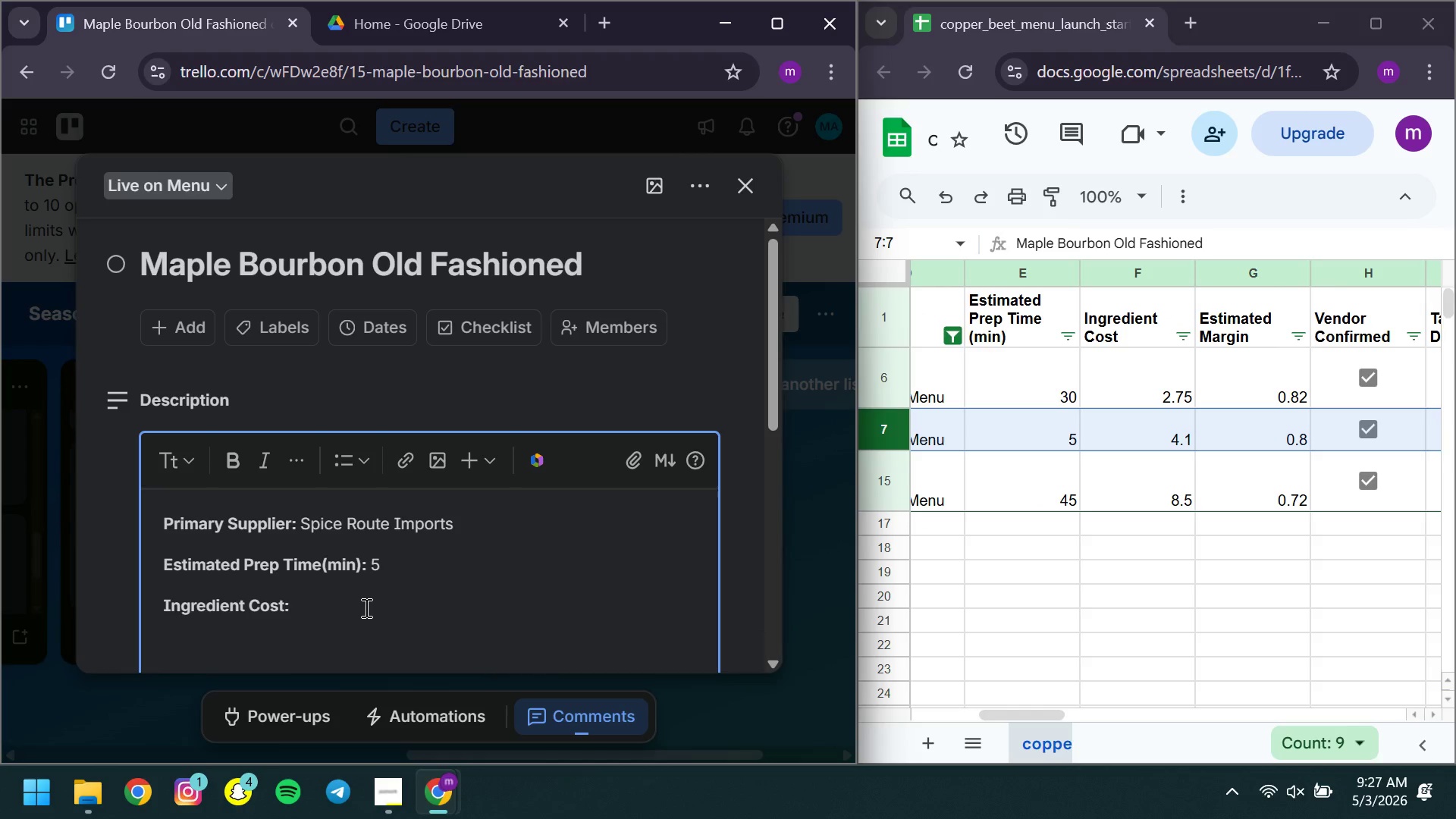 
left_click([365, 607])
 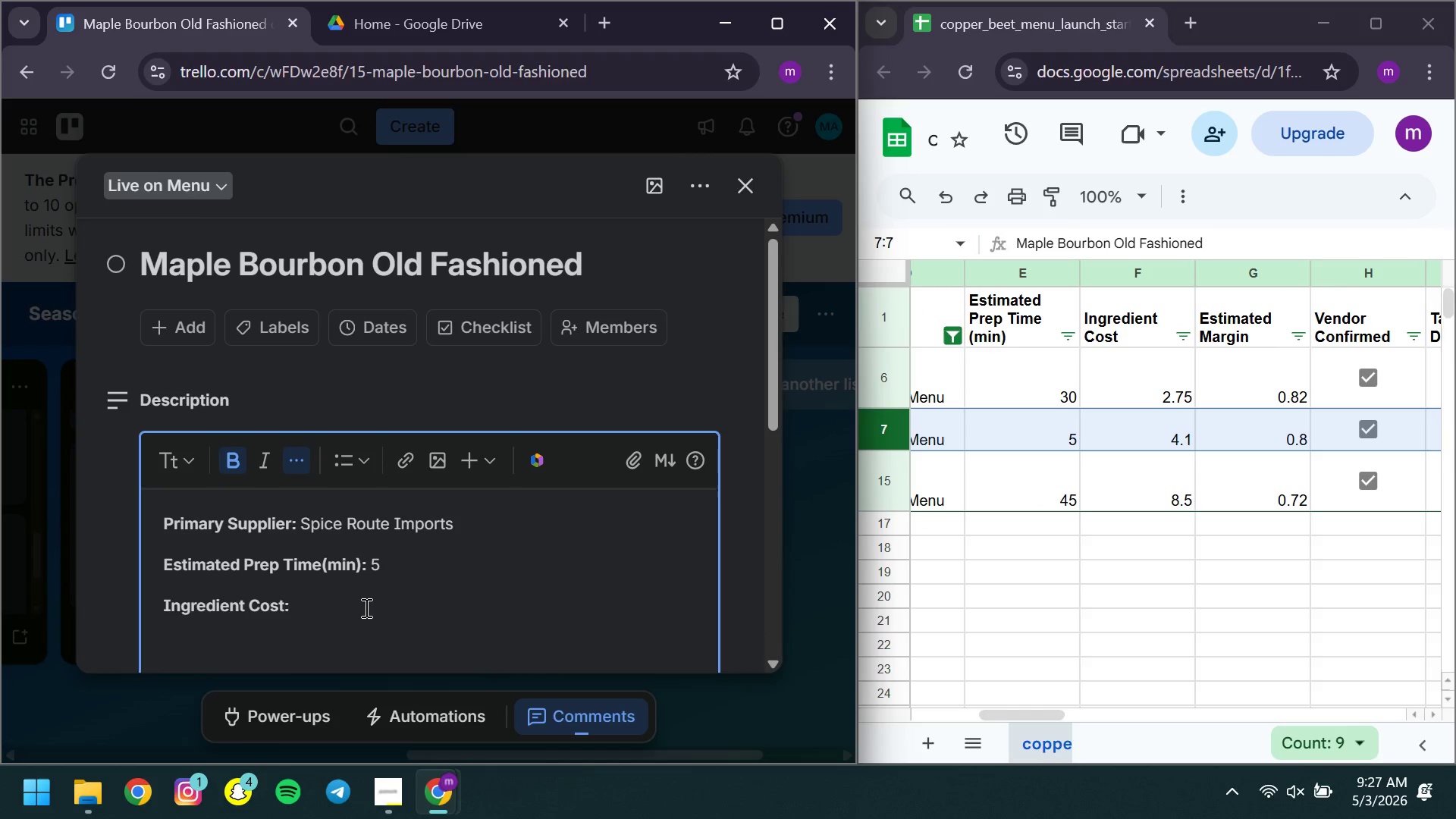 
key(Space)
 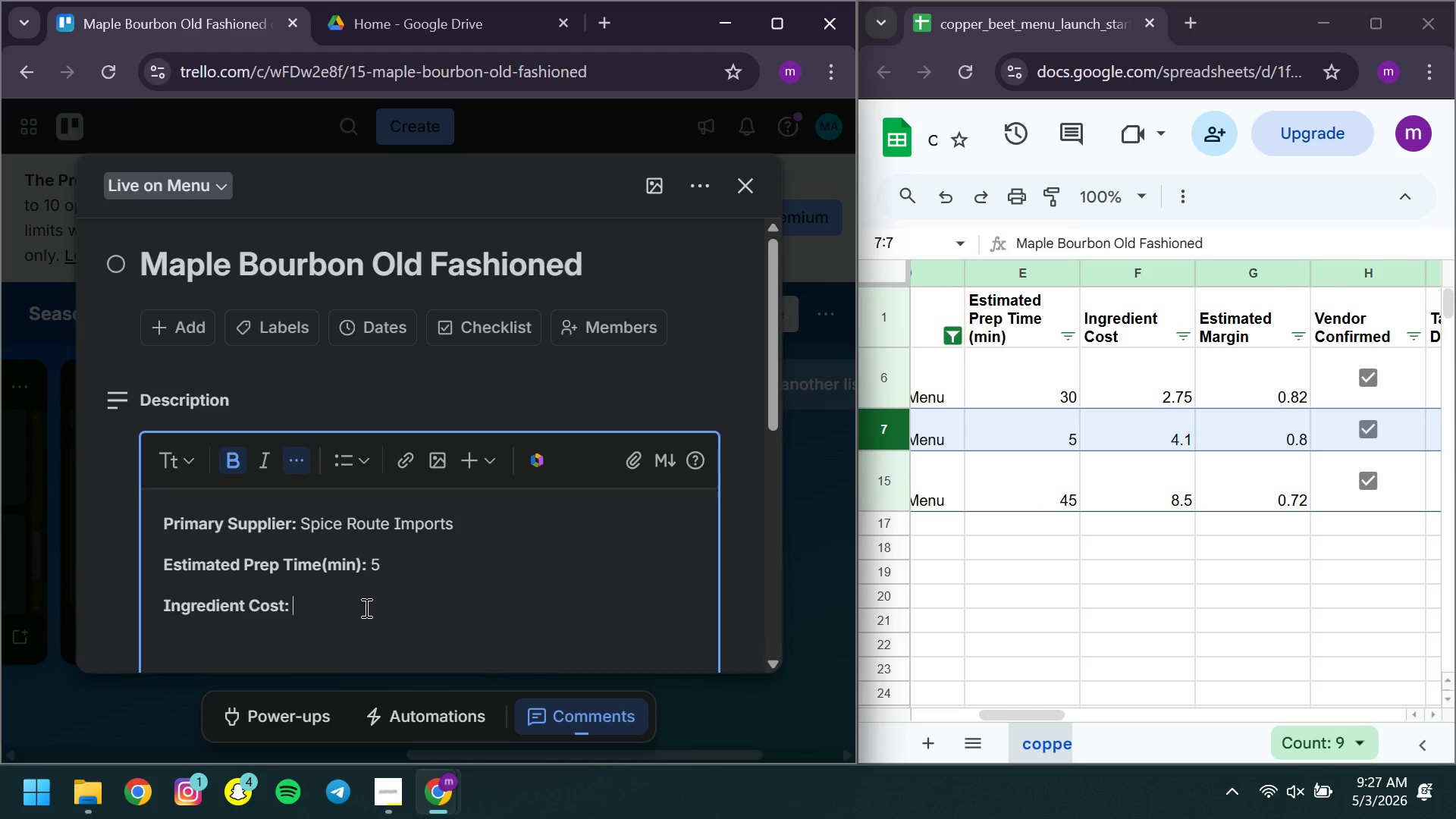 
key(Control+ControlLeft)
 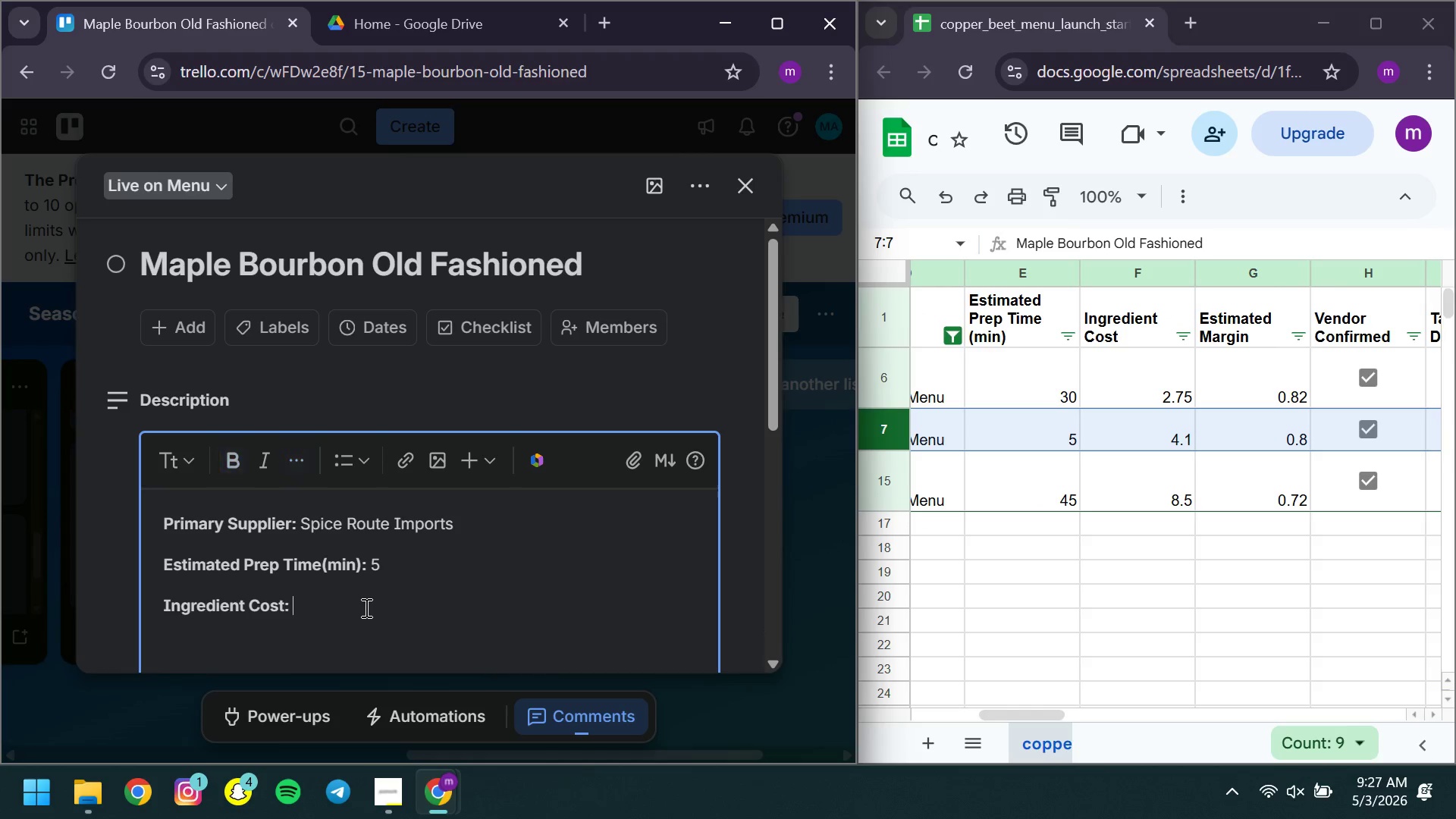 
key(Control+B)
 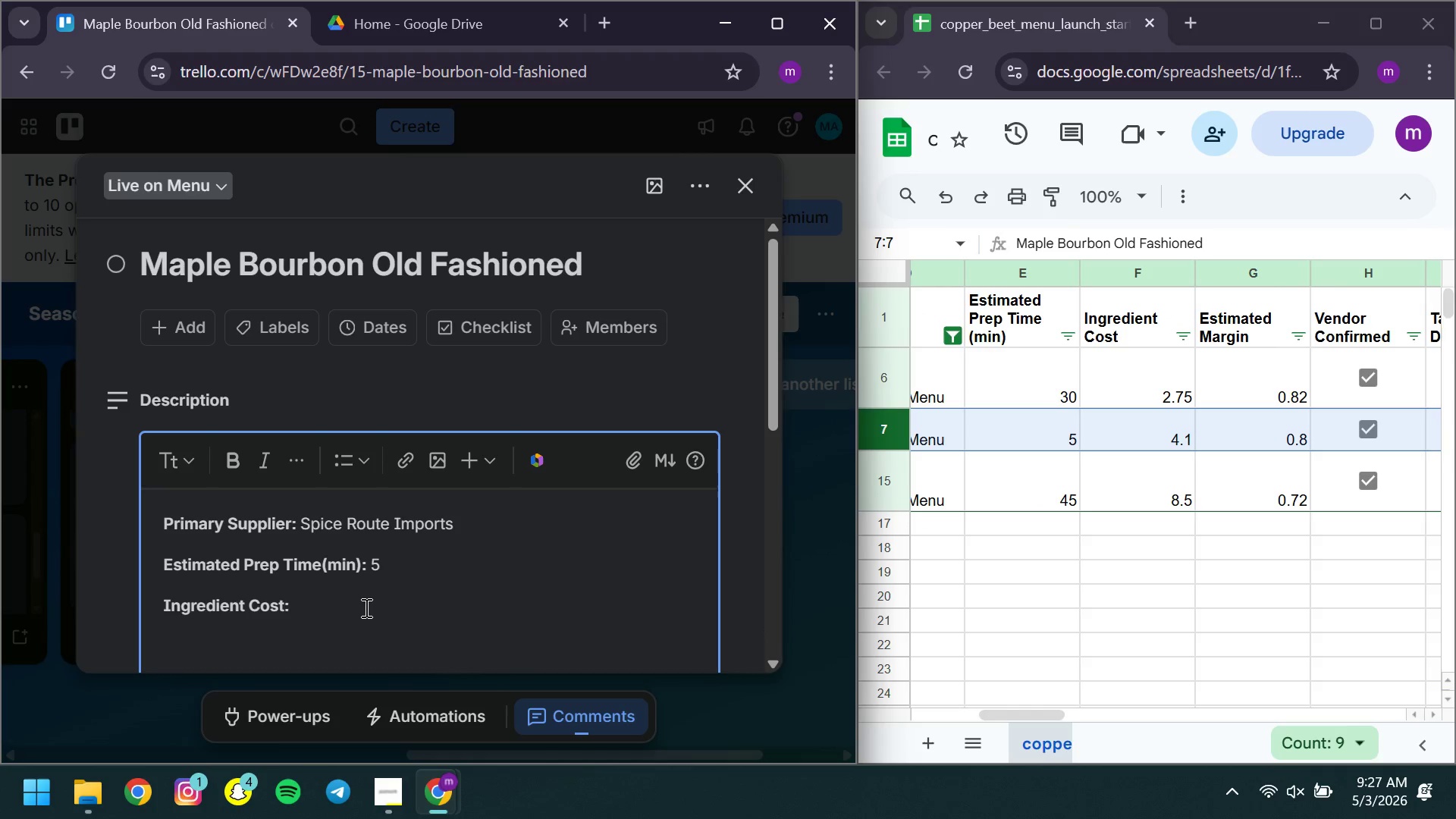 
key(4)
 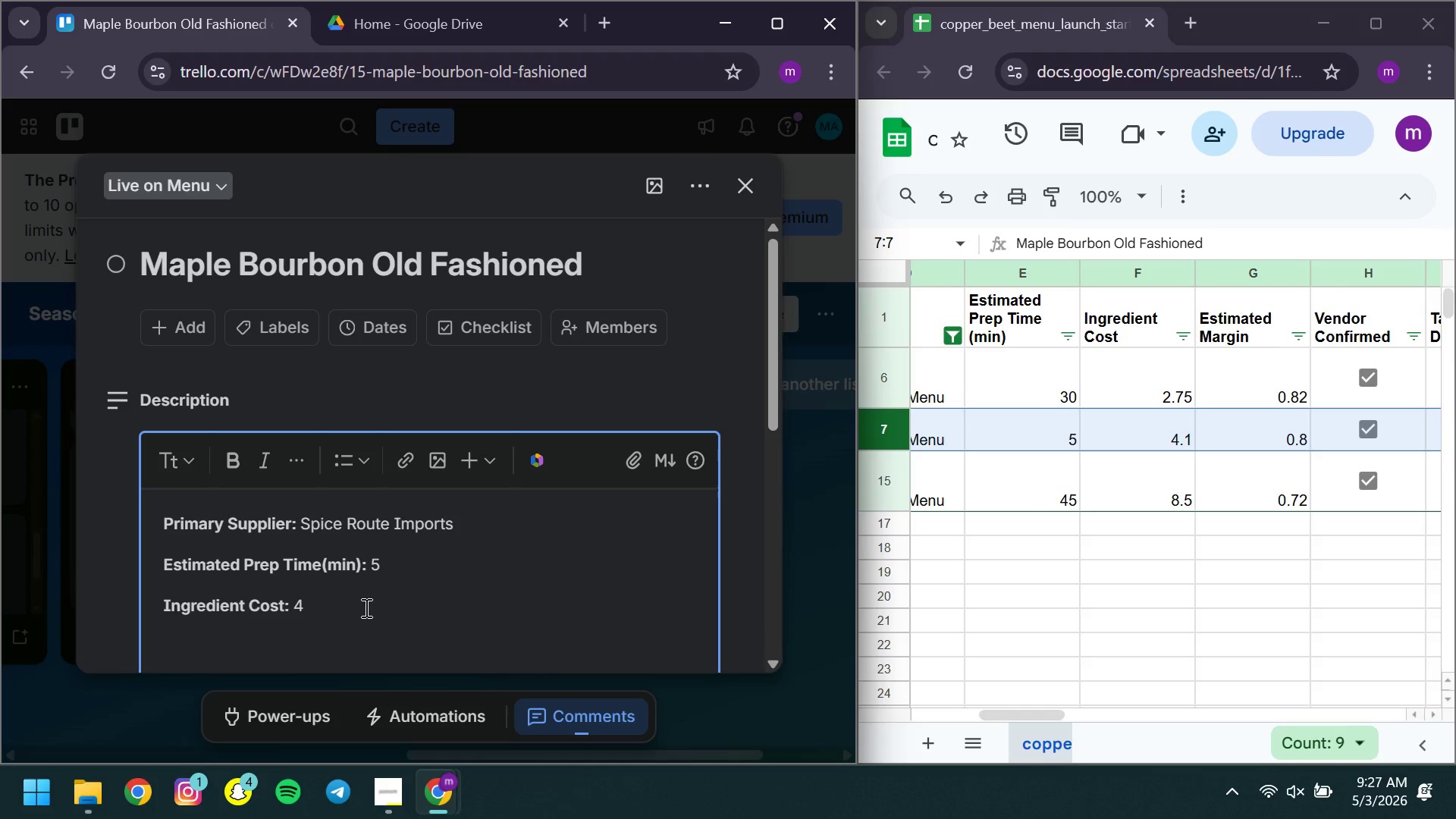 
key(Period)
 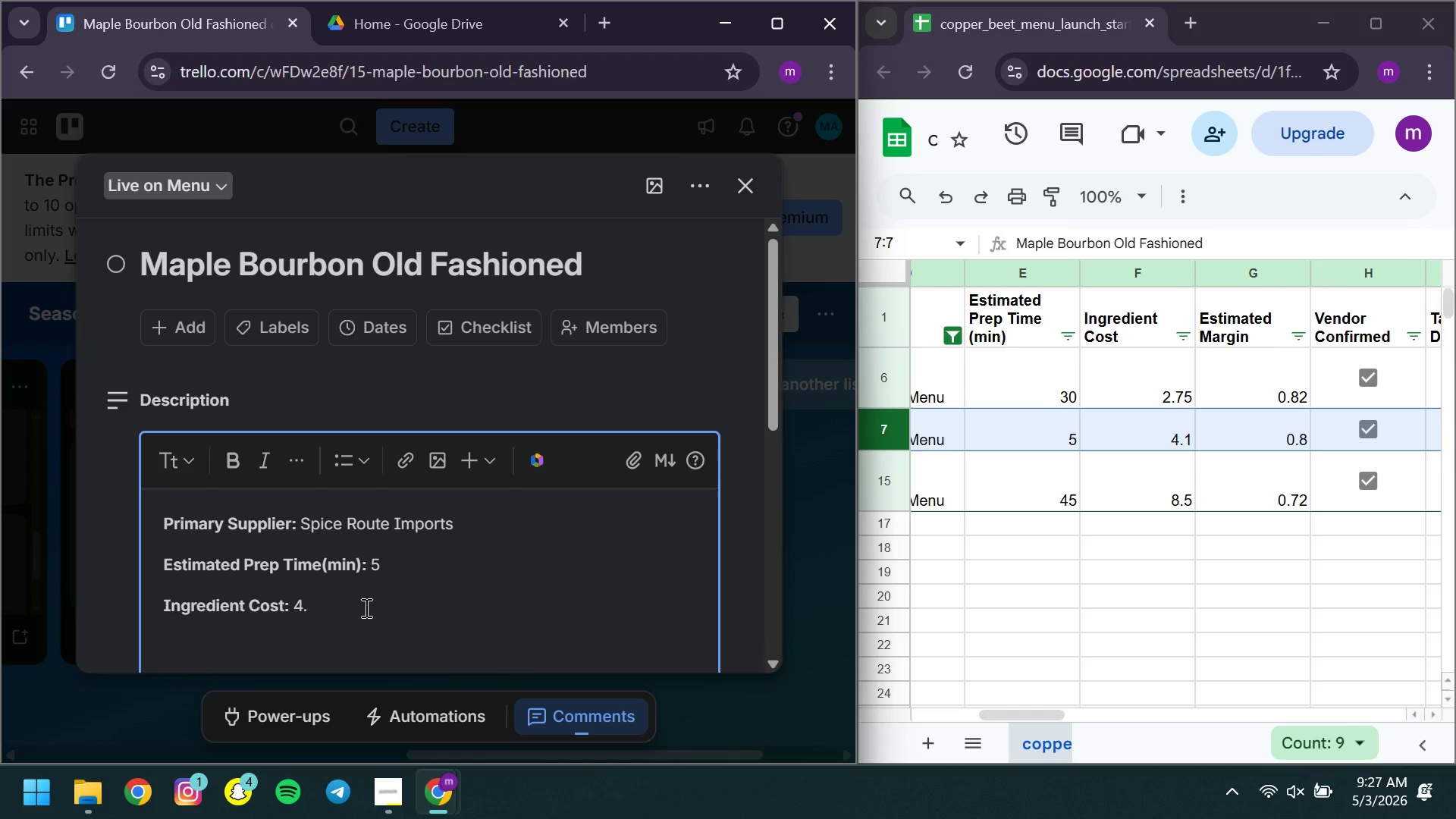 
key(1)
 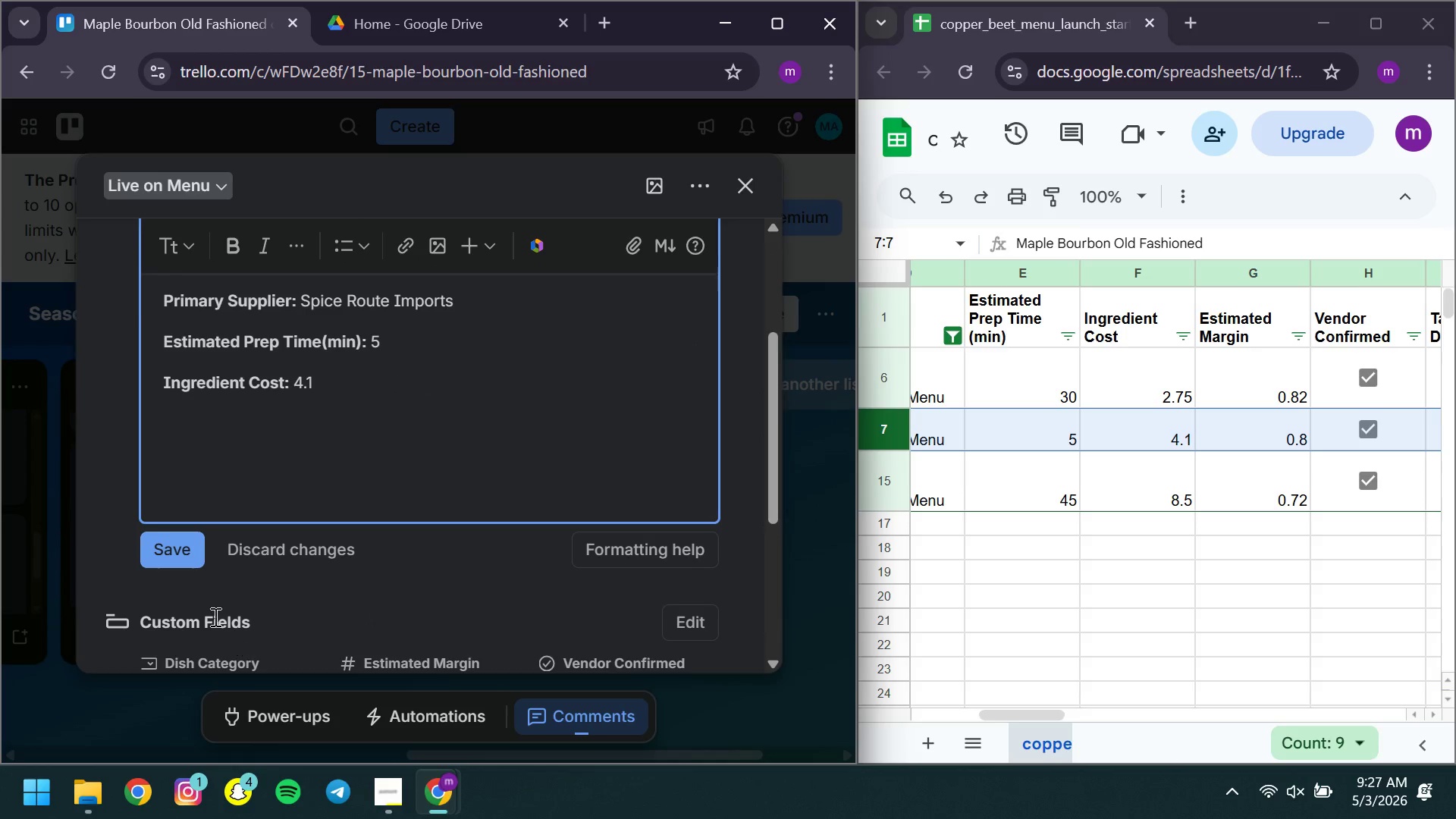 
left_click([180, 568])
 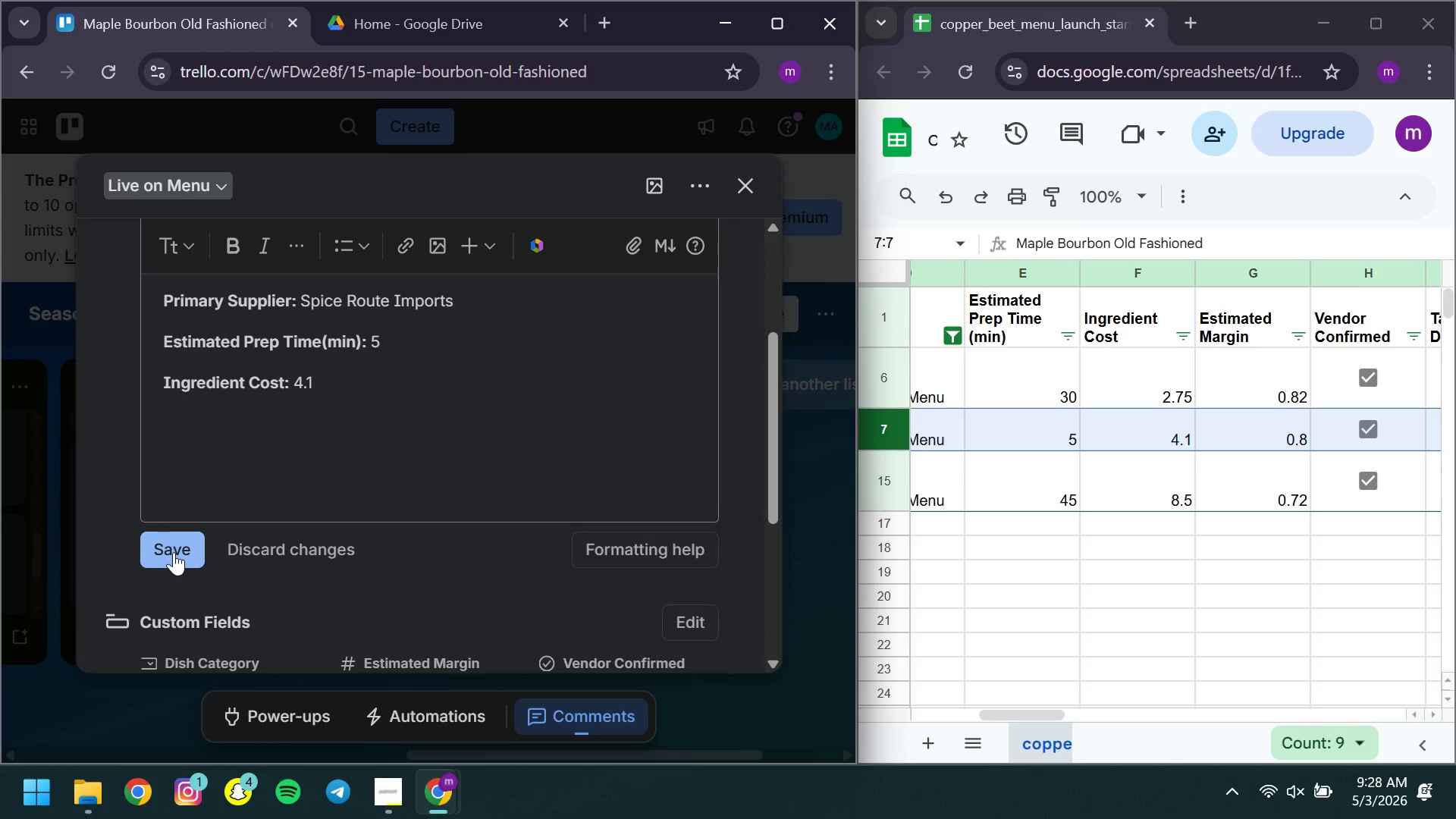 
left_click([174, 552])
 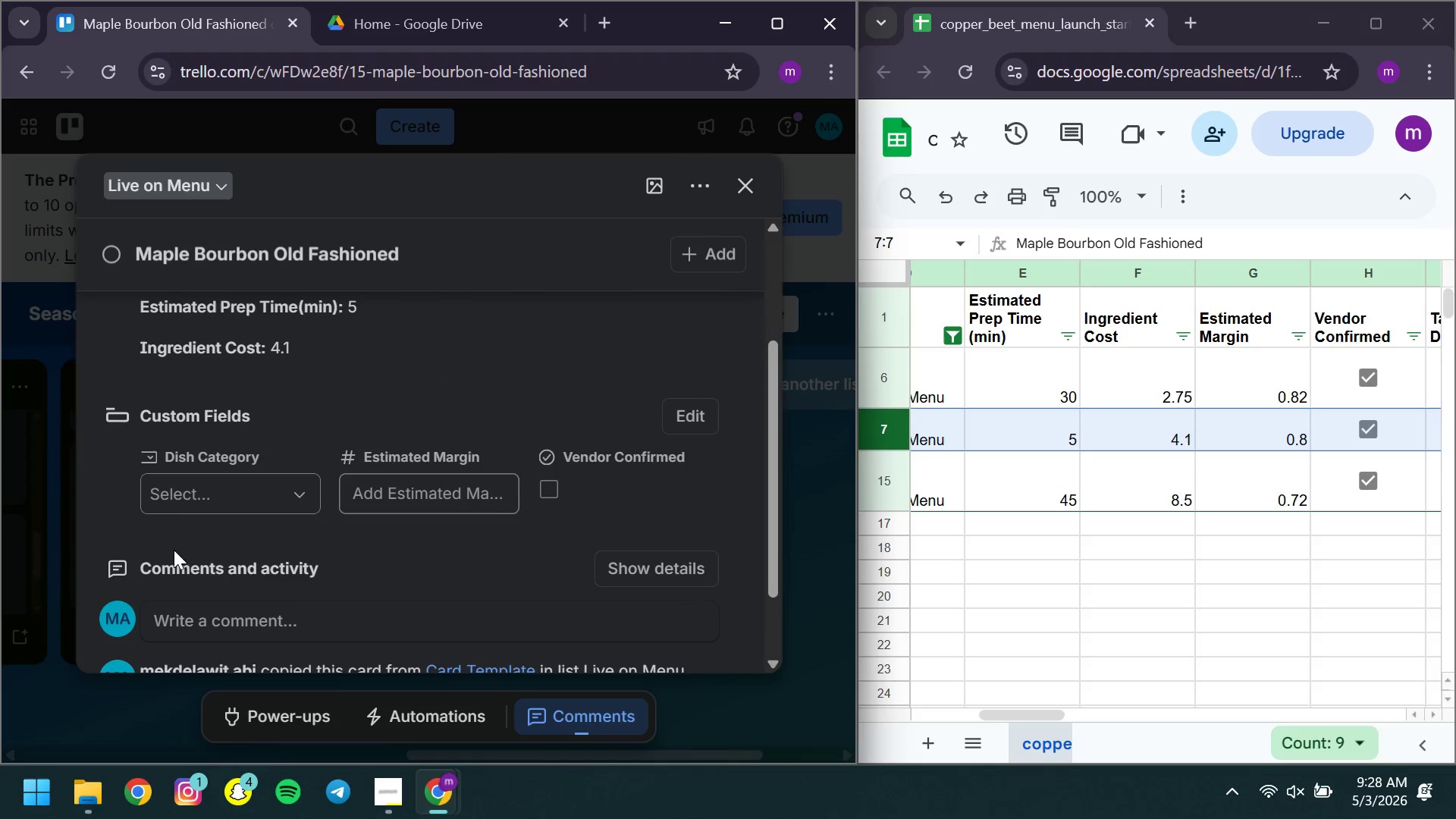 
left_click([176, 503])
 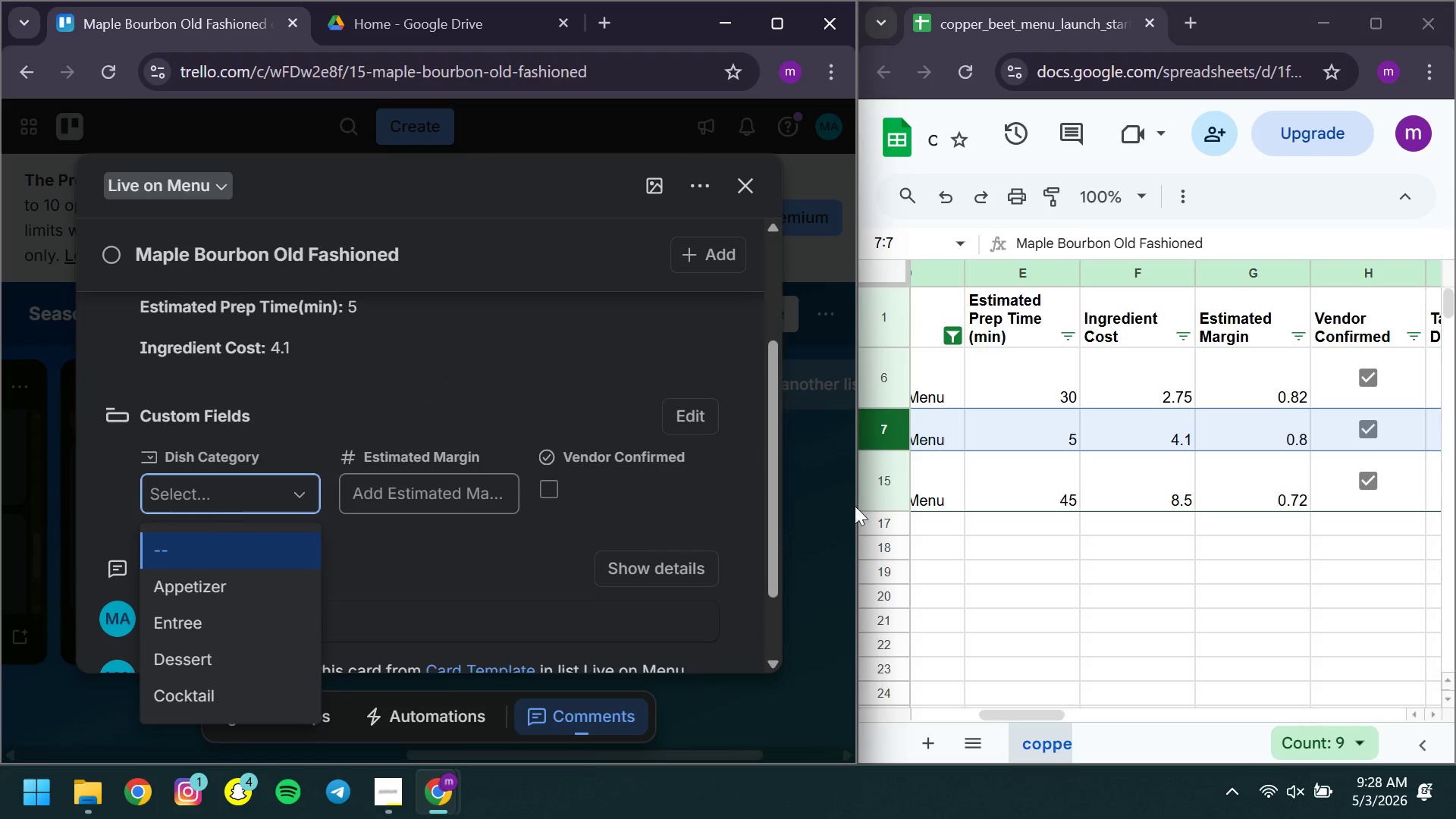 
mouse_move([966, 505])
 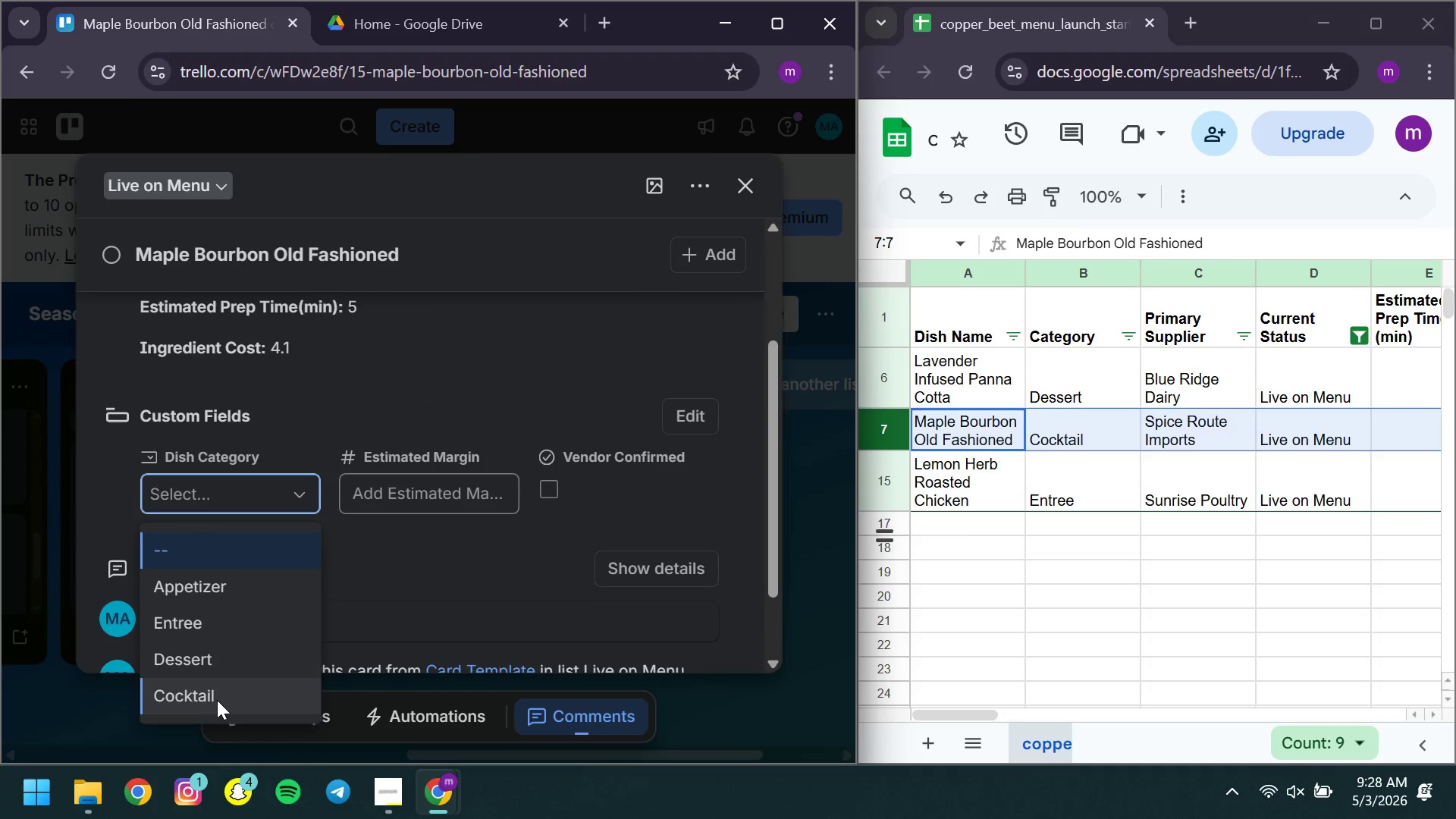 
left_click([217, 700])
 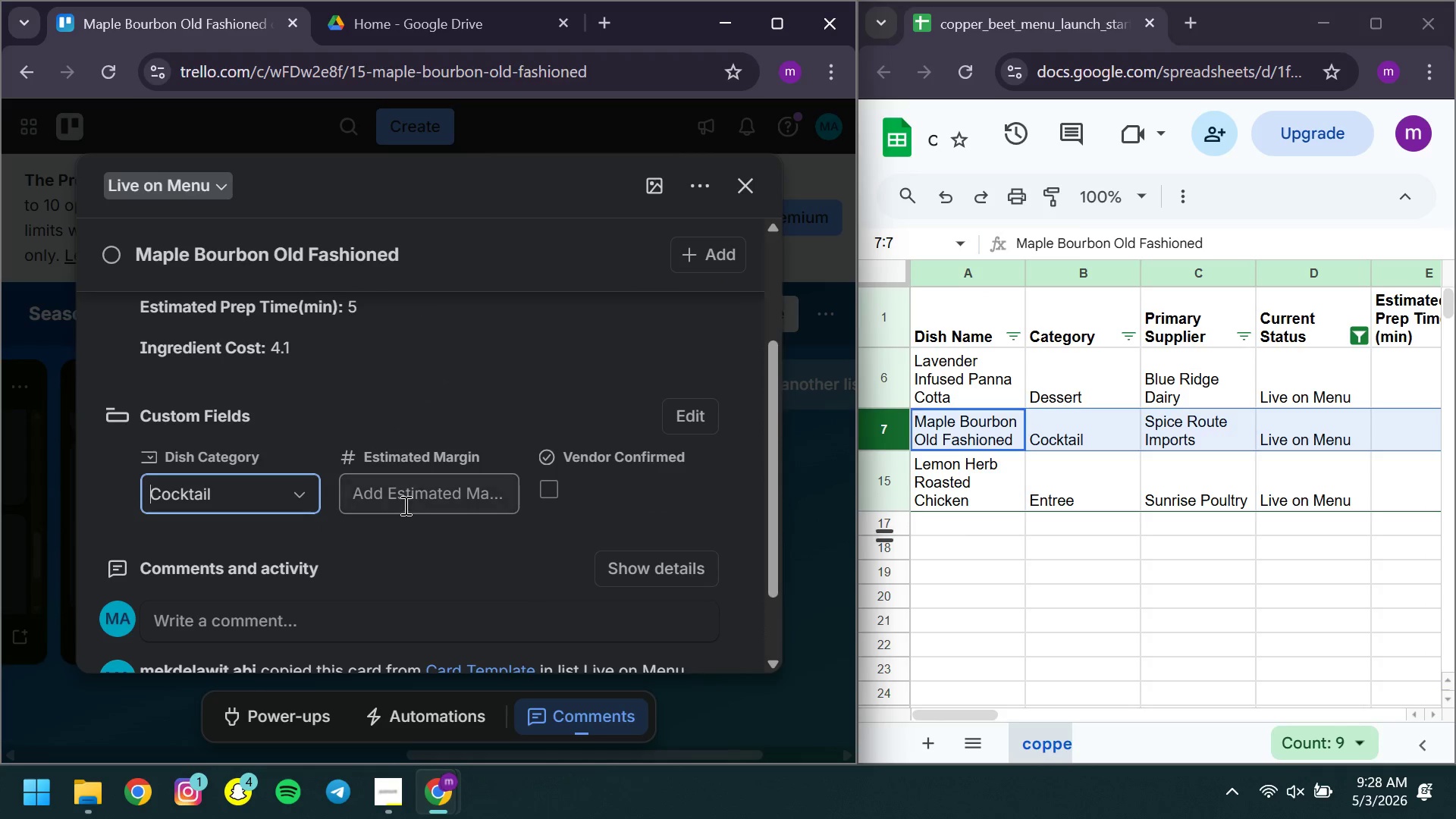 
left_click([404, 505])
 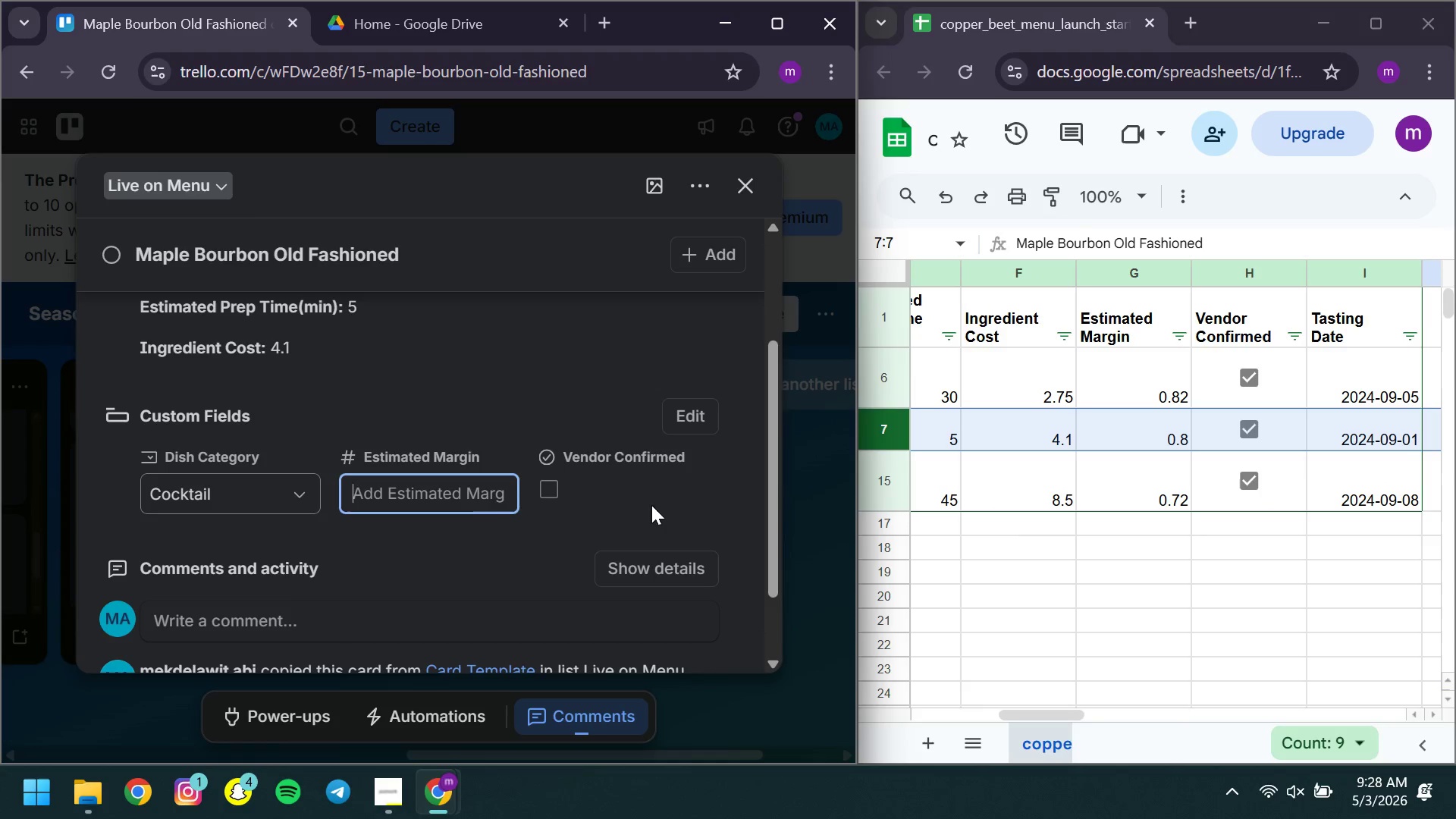 
key(0)
 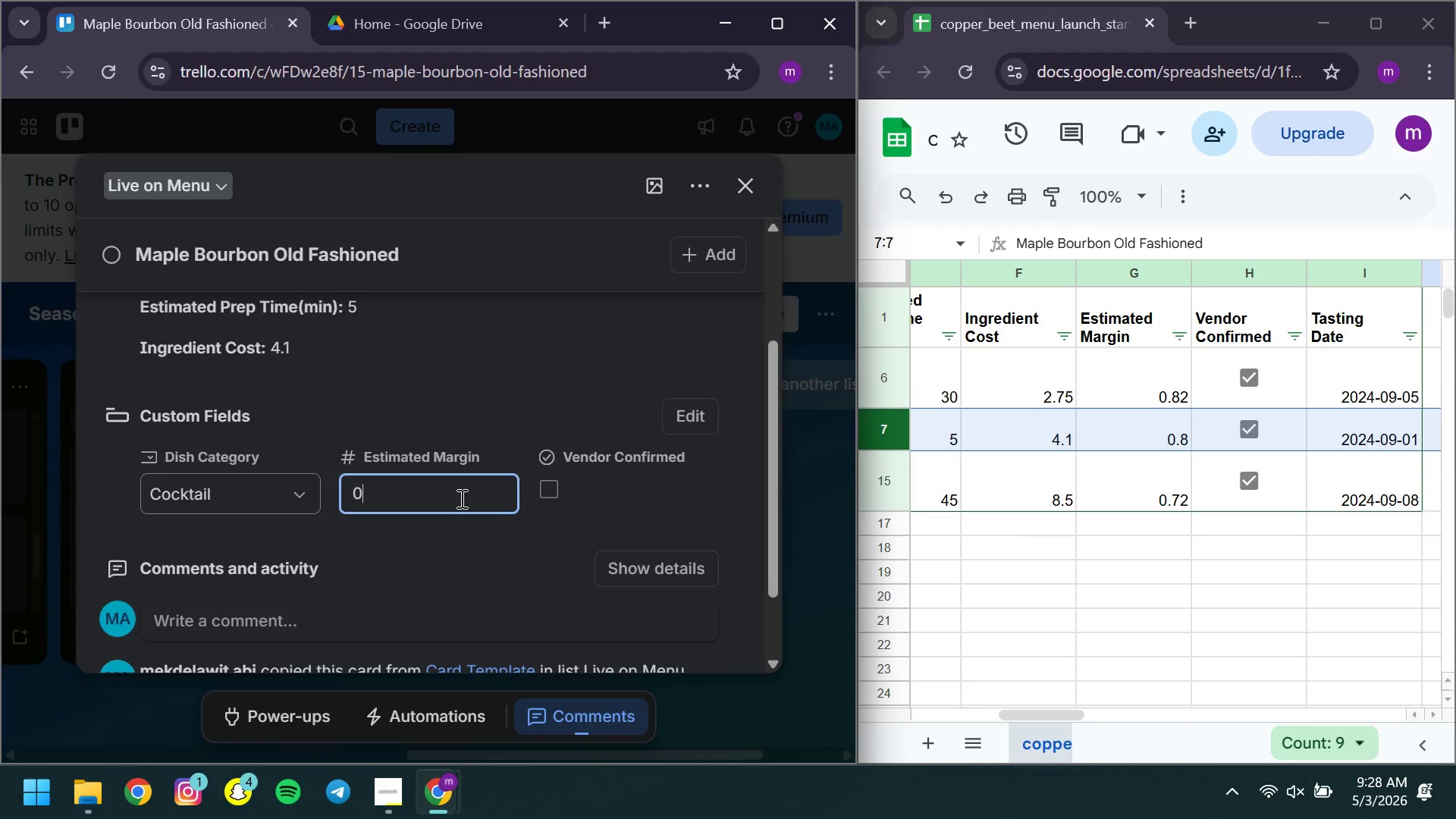 
key(Period)
 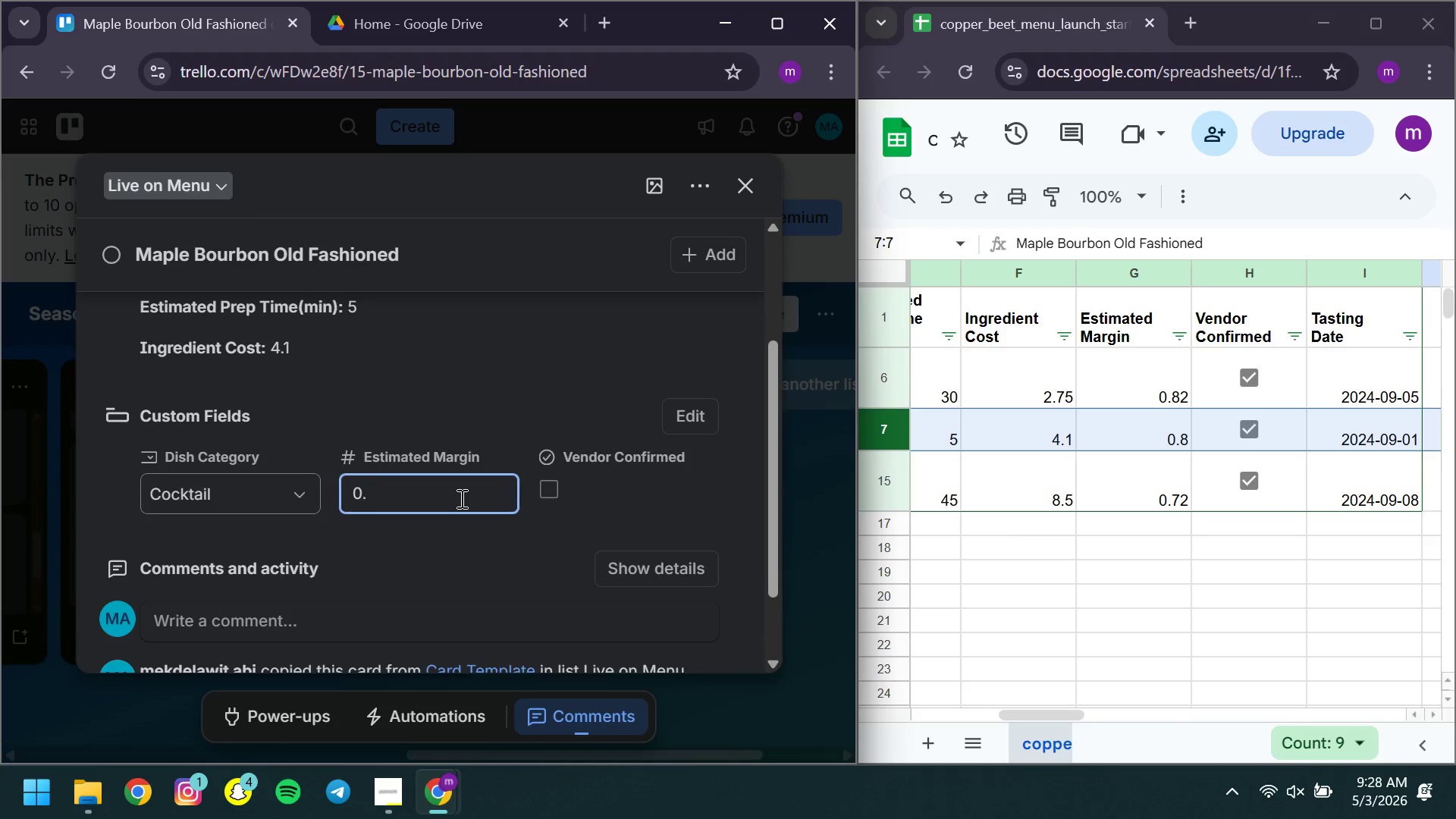 
key(8)
 